 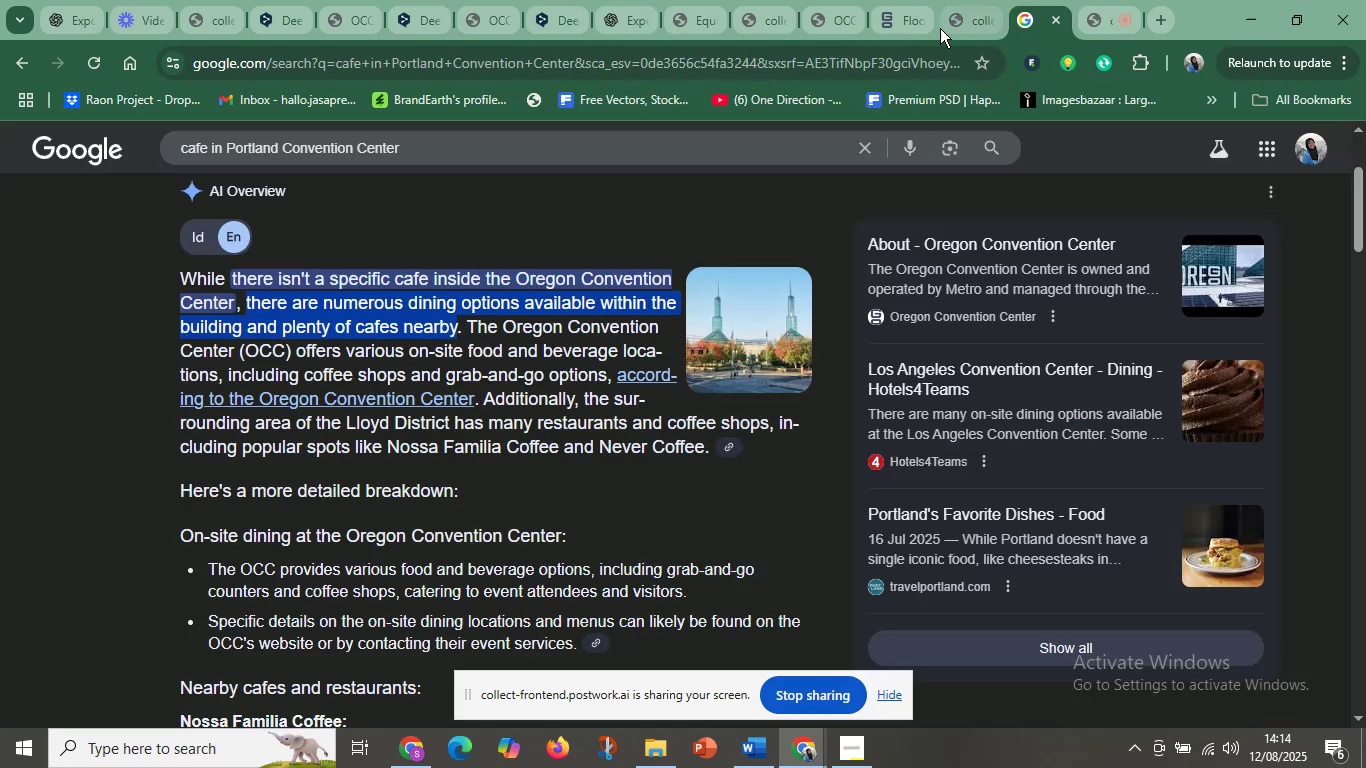 
left_click([1054, 21])
 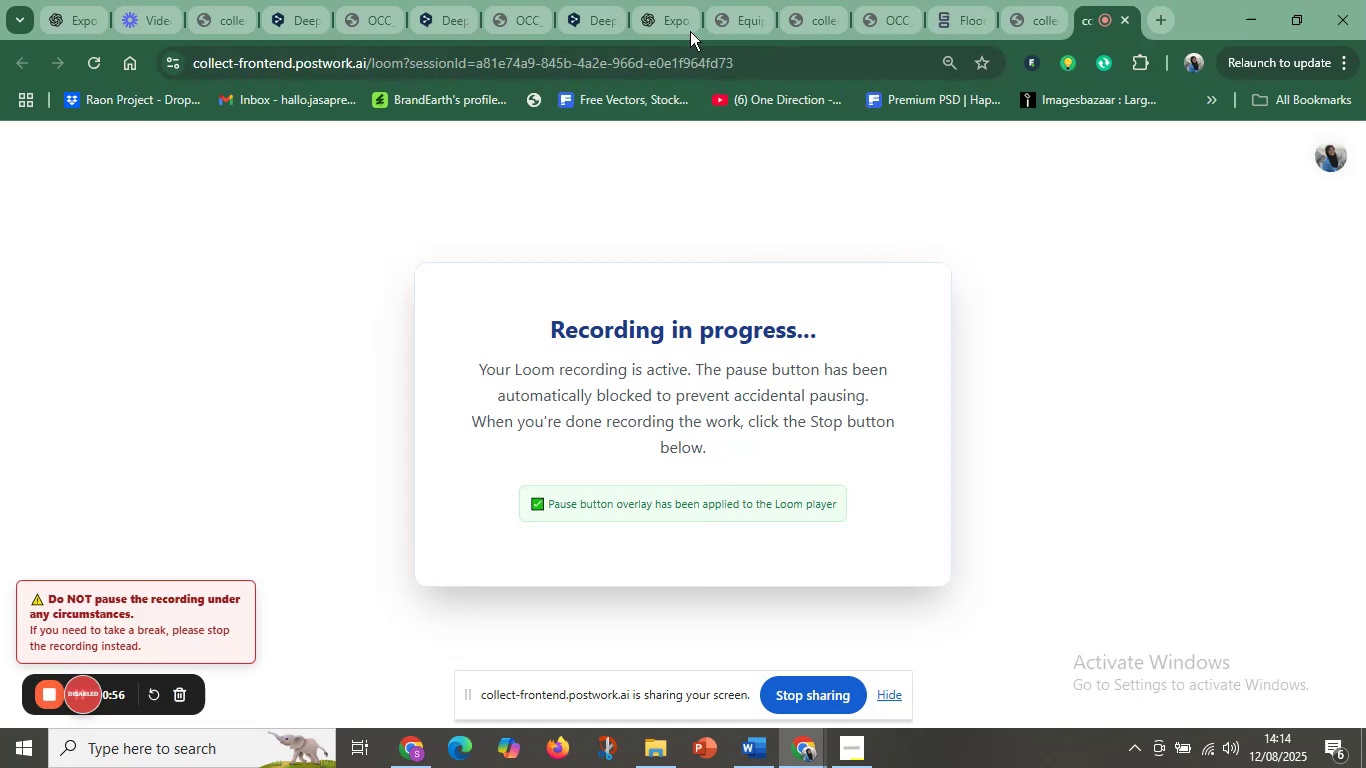 
left_click([649, 3])
 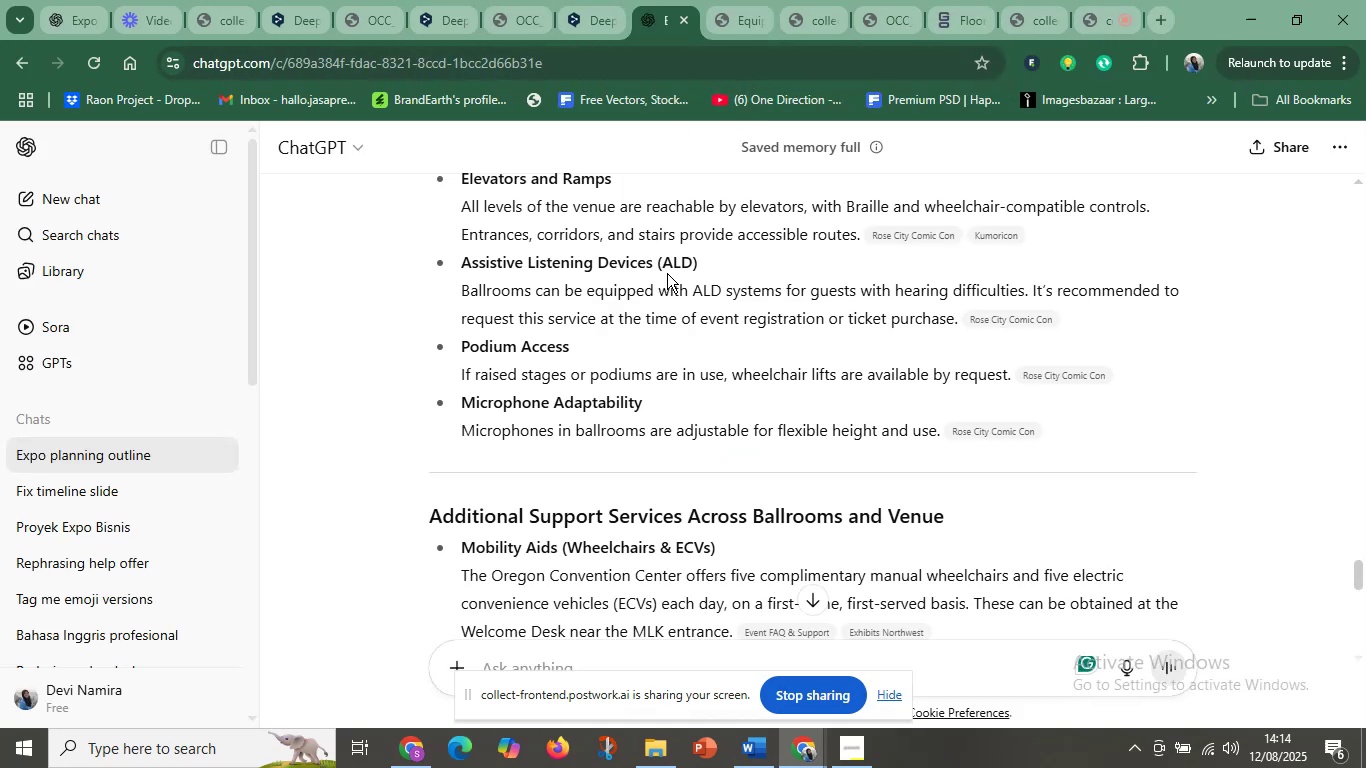 
scroll: coordinate [766, 526], scroll_direction: down, amount: 6.0
 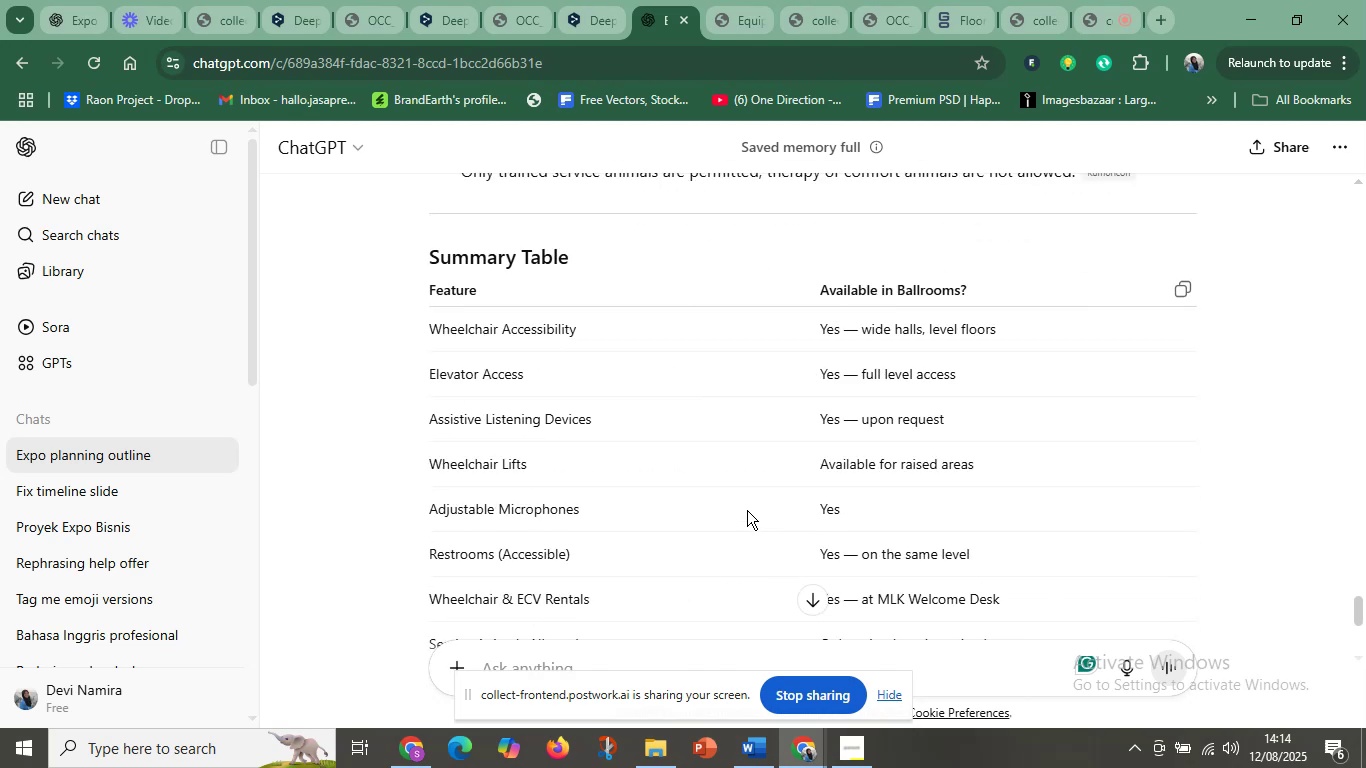 
scroll: coordinate [719, 446], scroll_direction: none, amount: 0.0
 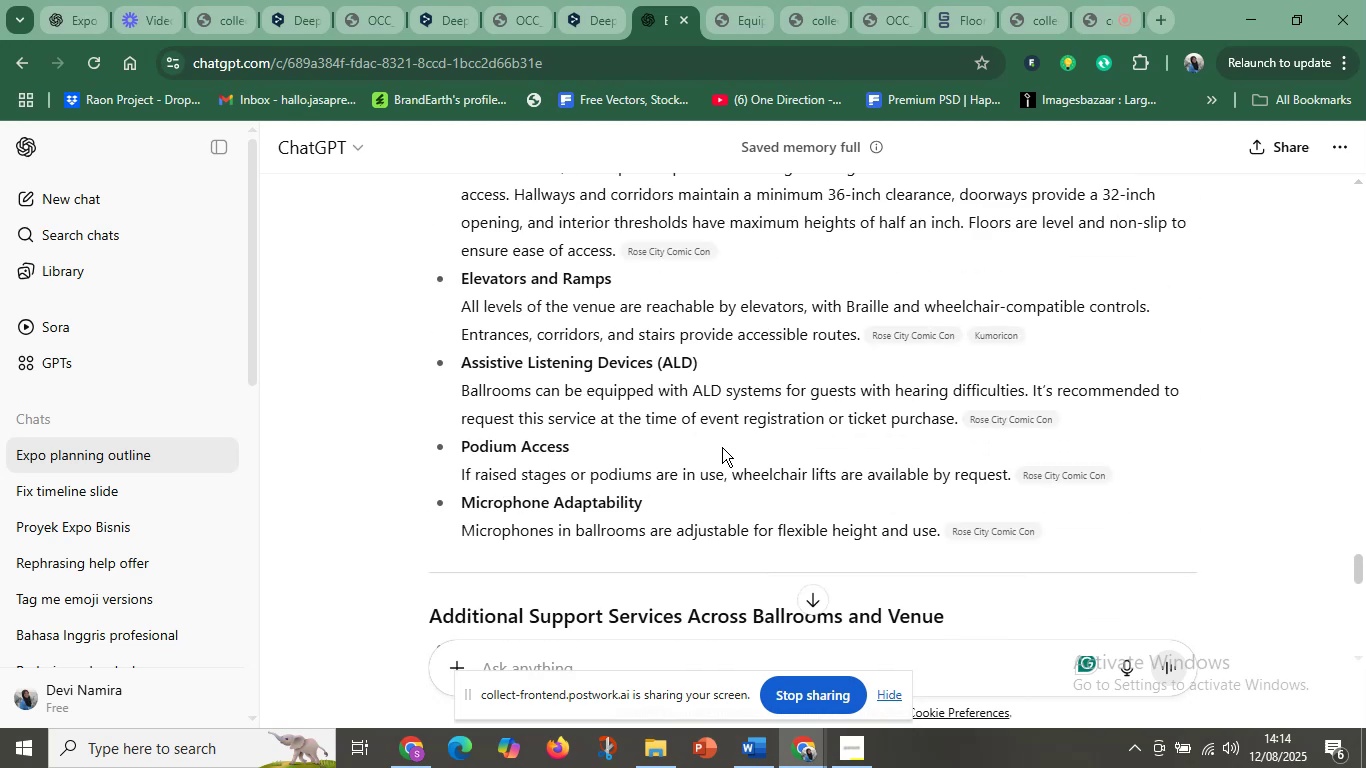 
scroll: coordinate [722, 447], scroll_direction: up, amount: 5.0
 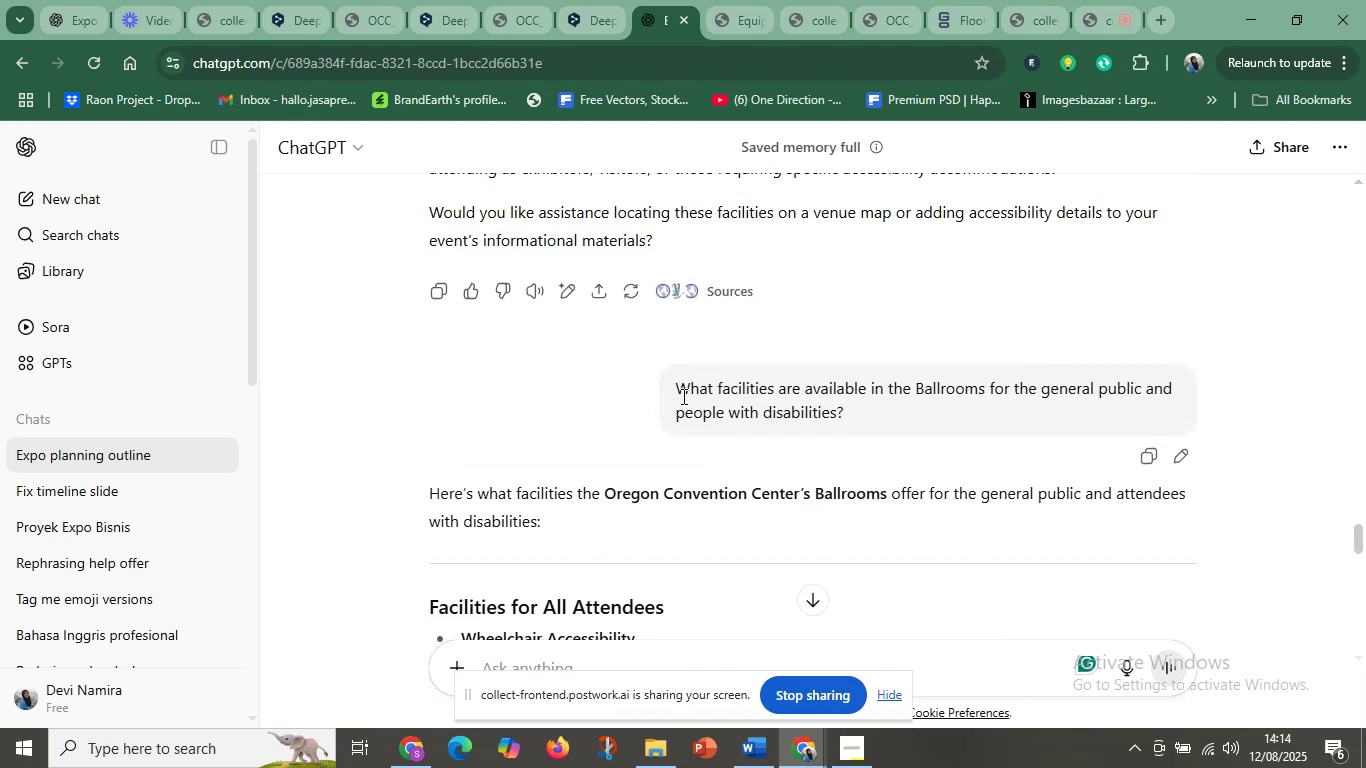 
left_click_drag(start_coordinate=[673, 388], to_coordinate=[847, 407])
 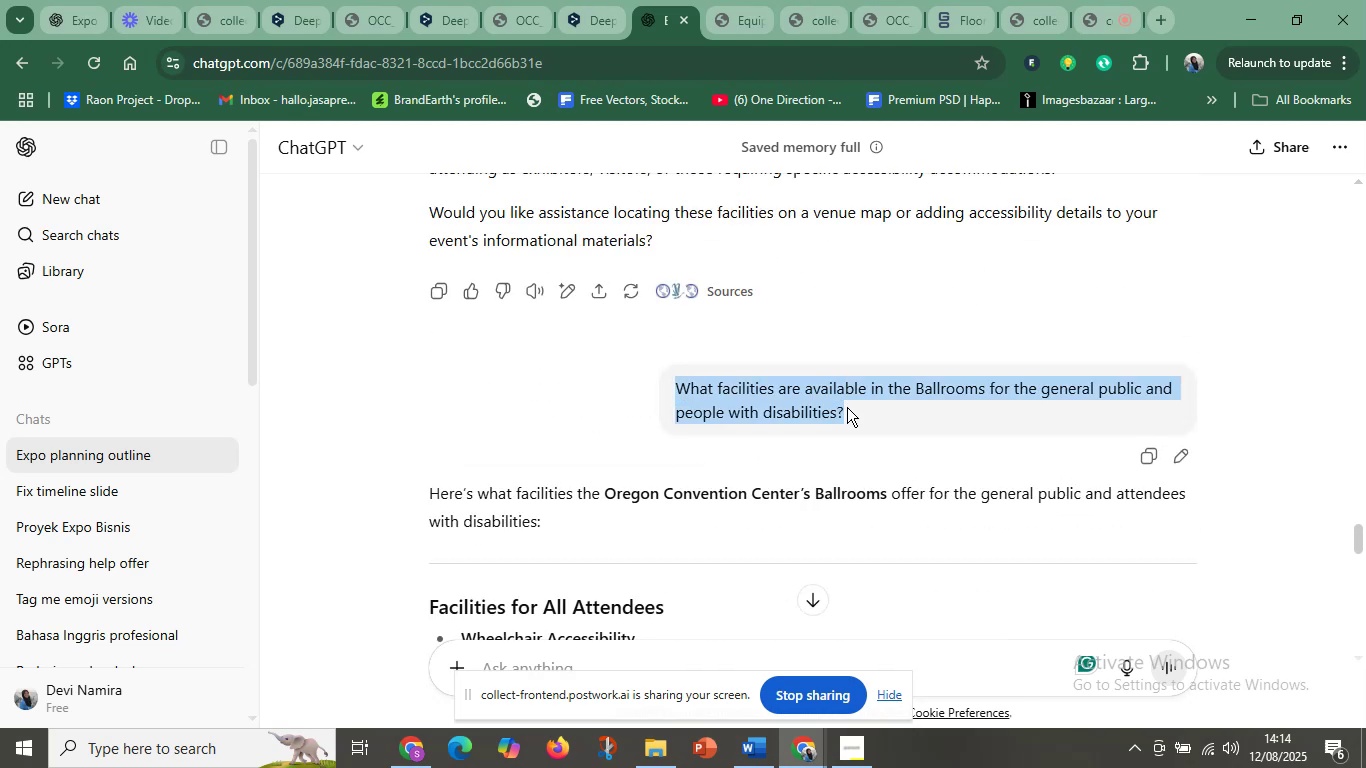 
key(Control+C)
 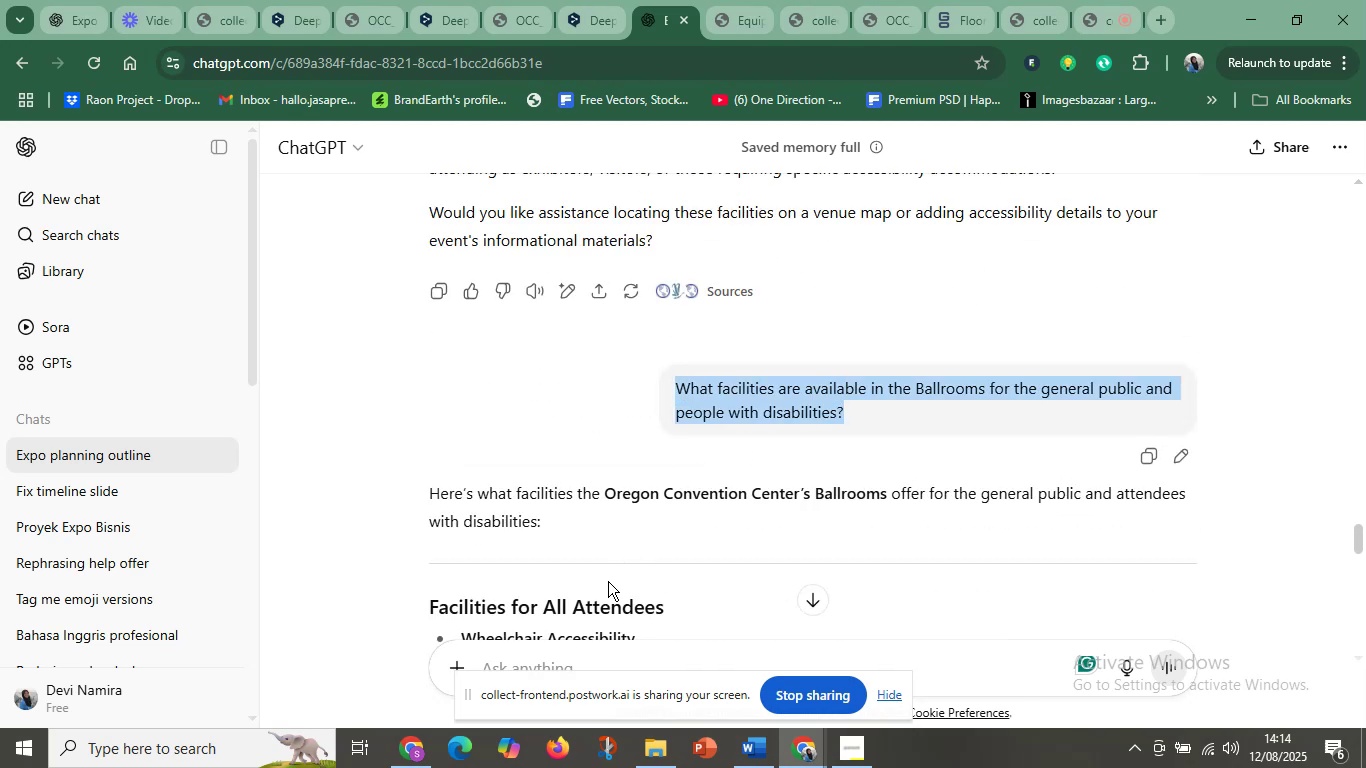 
scroll: coordinate [571, 656], scroll_direction: down, amount: 7.0
 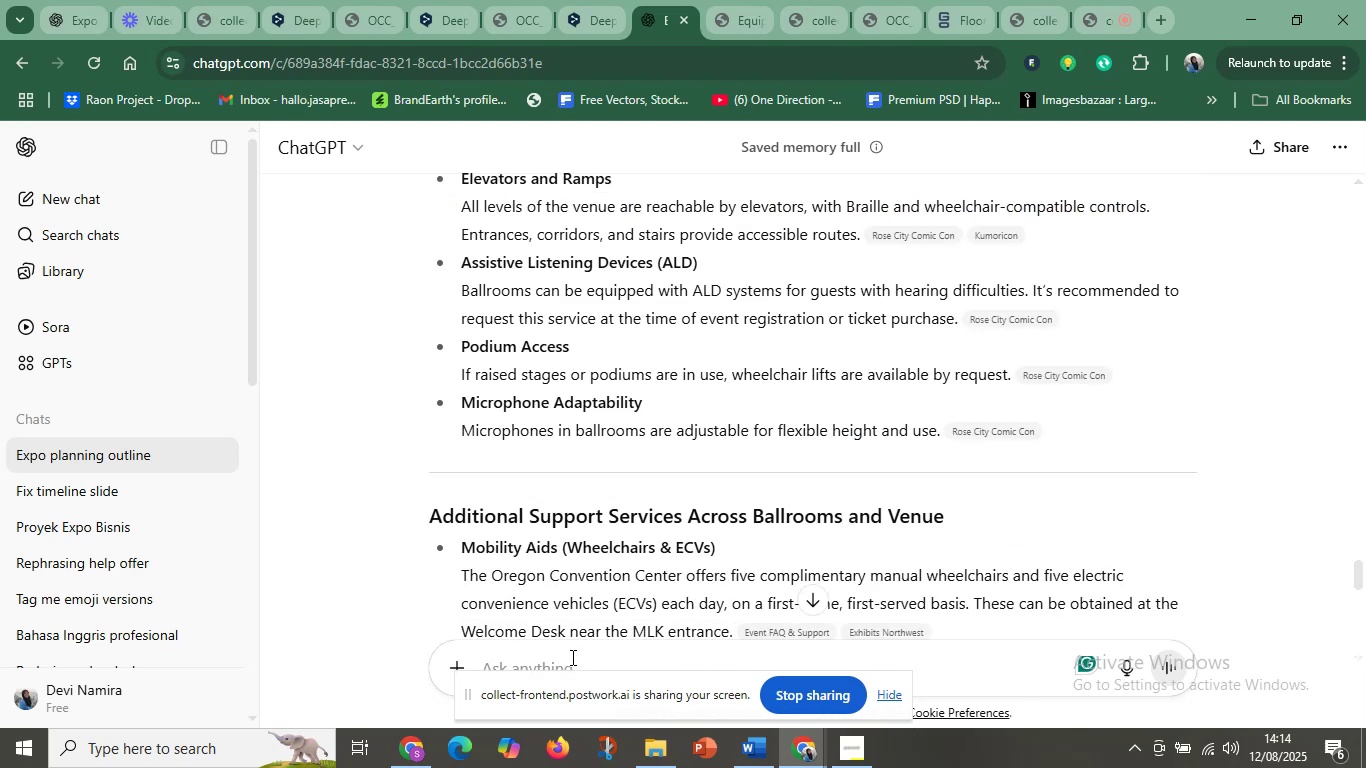 
left_click([571, 657])
 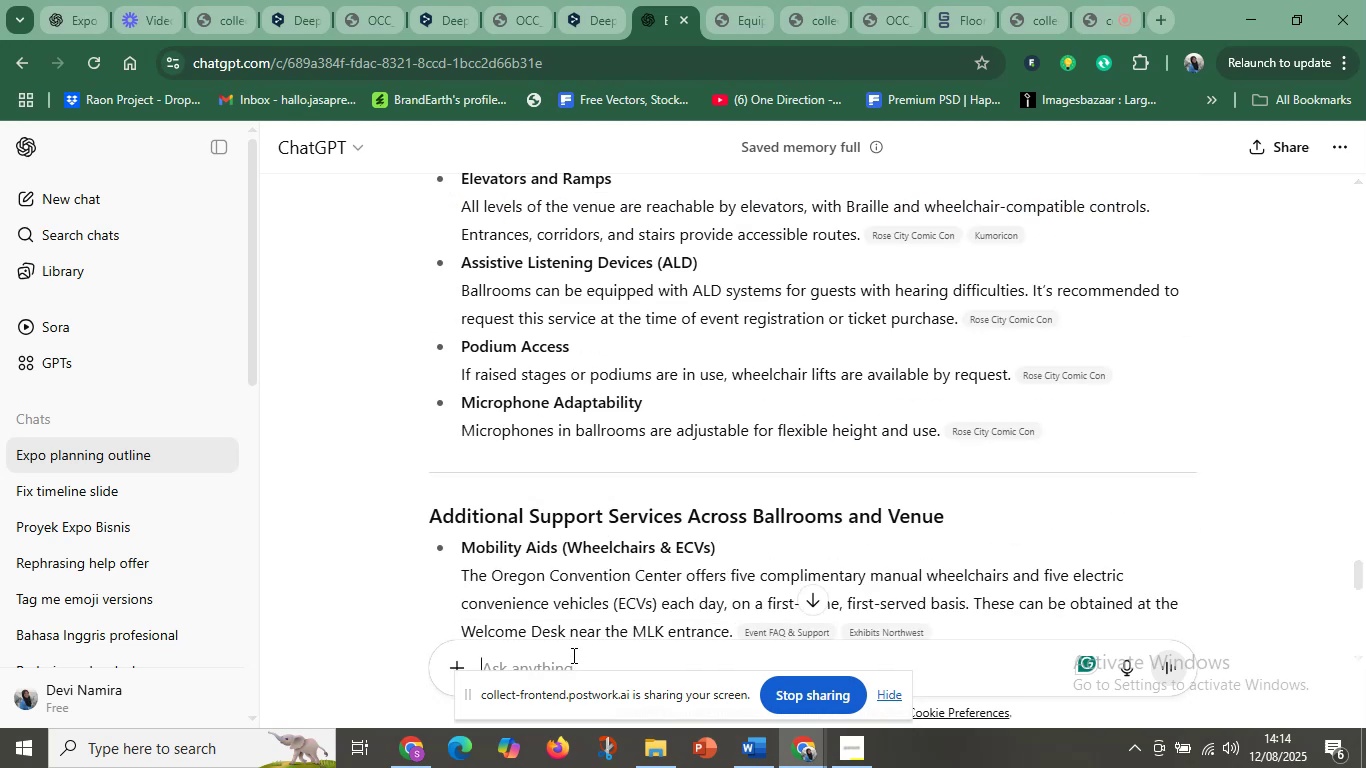 
key(Control+V)
 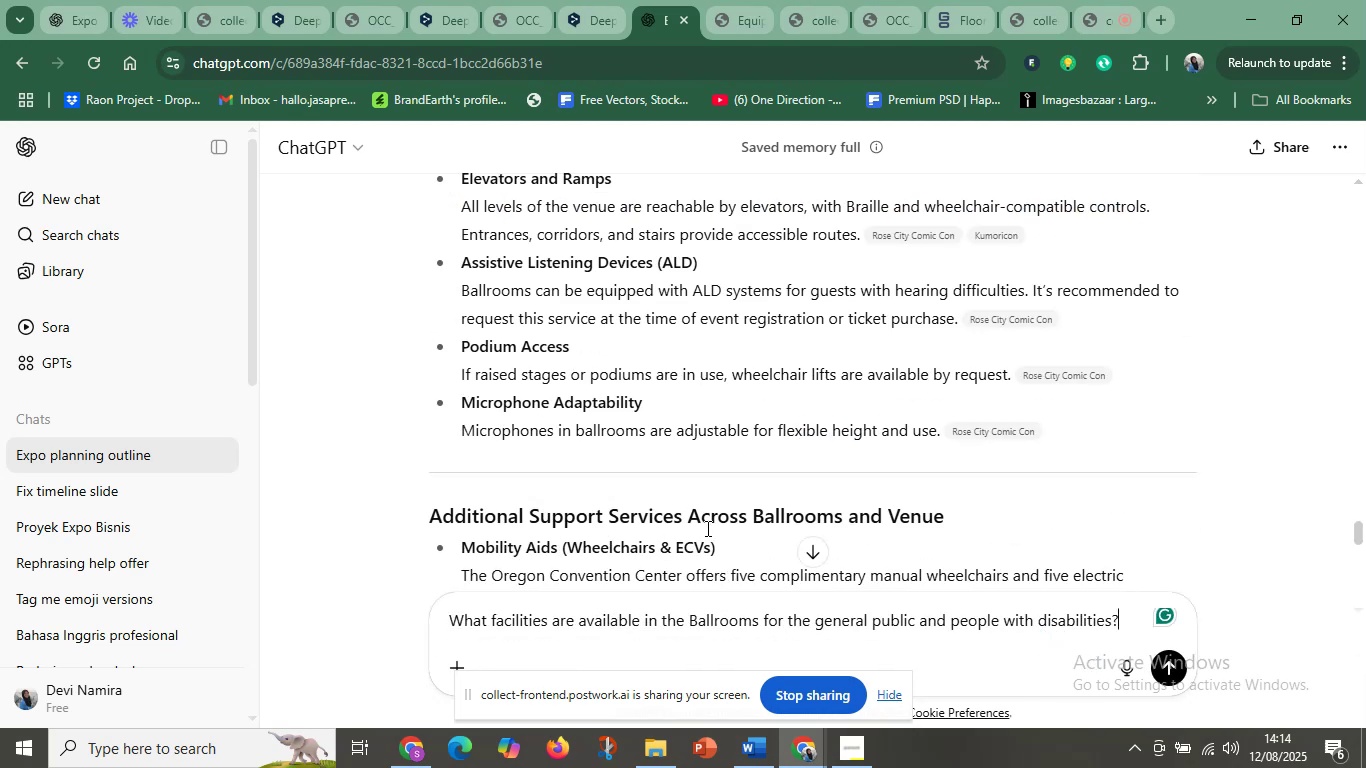 
scroll: coordinate [916, 417], scroll_direction: down, amount: 1.0
 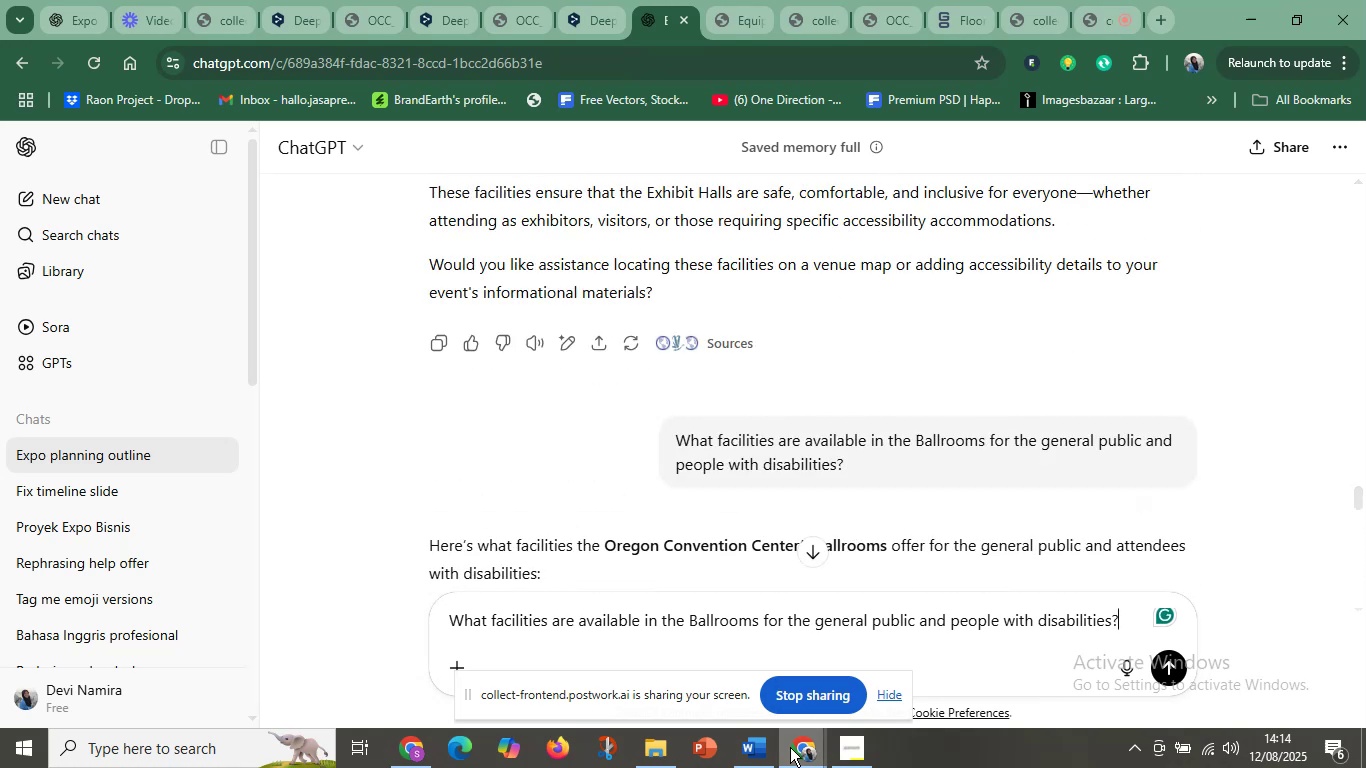 
left_click([758, 758])
 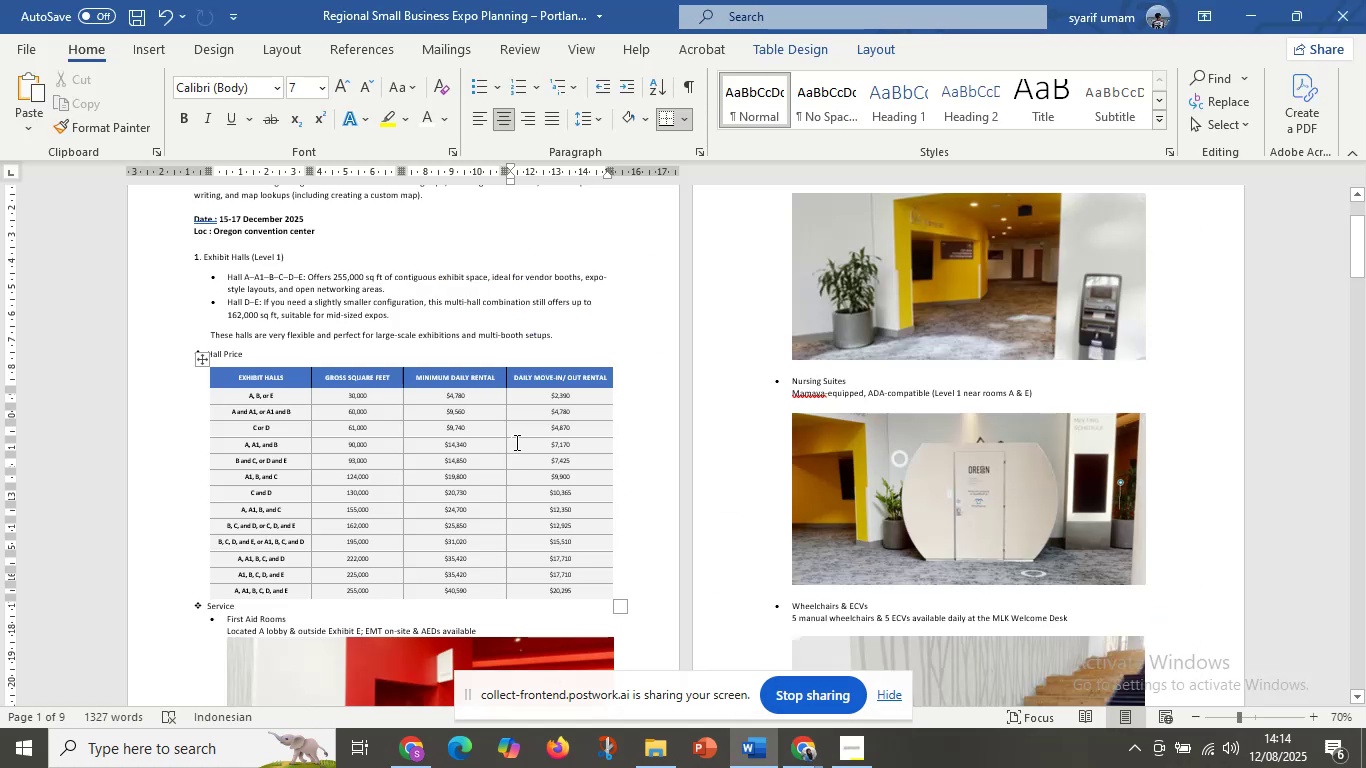 
scroll: coordinate [833, 492], scroll_direction: down, amount: 55.0
 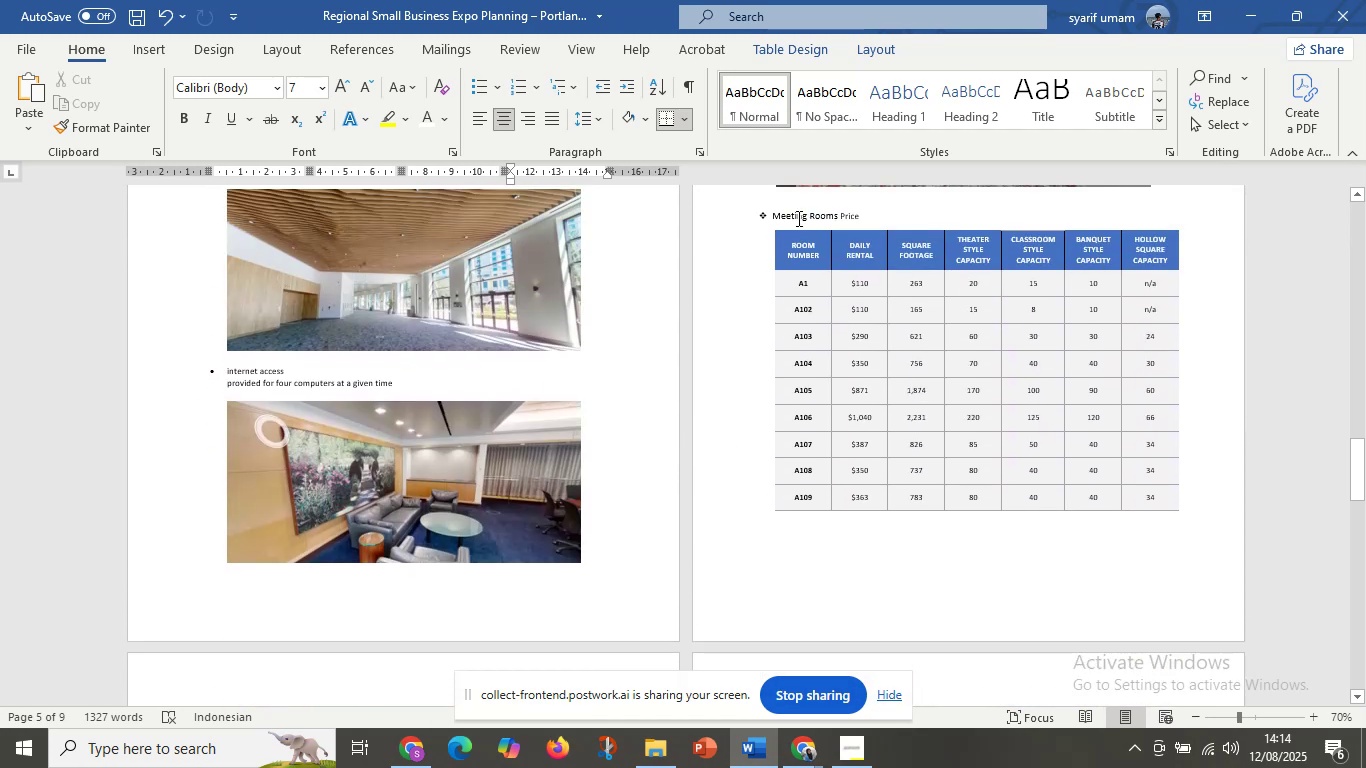 
left_click_drag(start_coordinate=[771, 218], to_coordinate=[834, 214])
 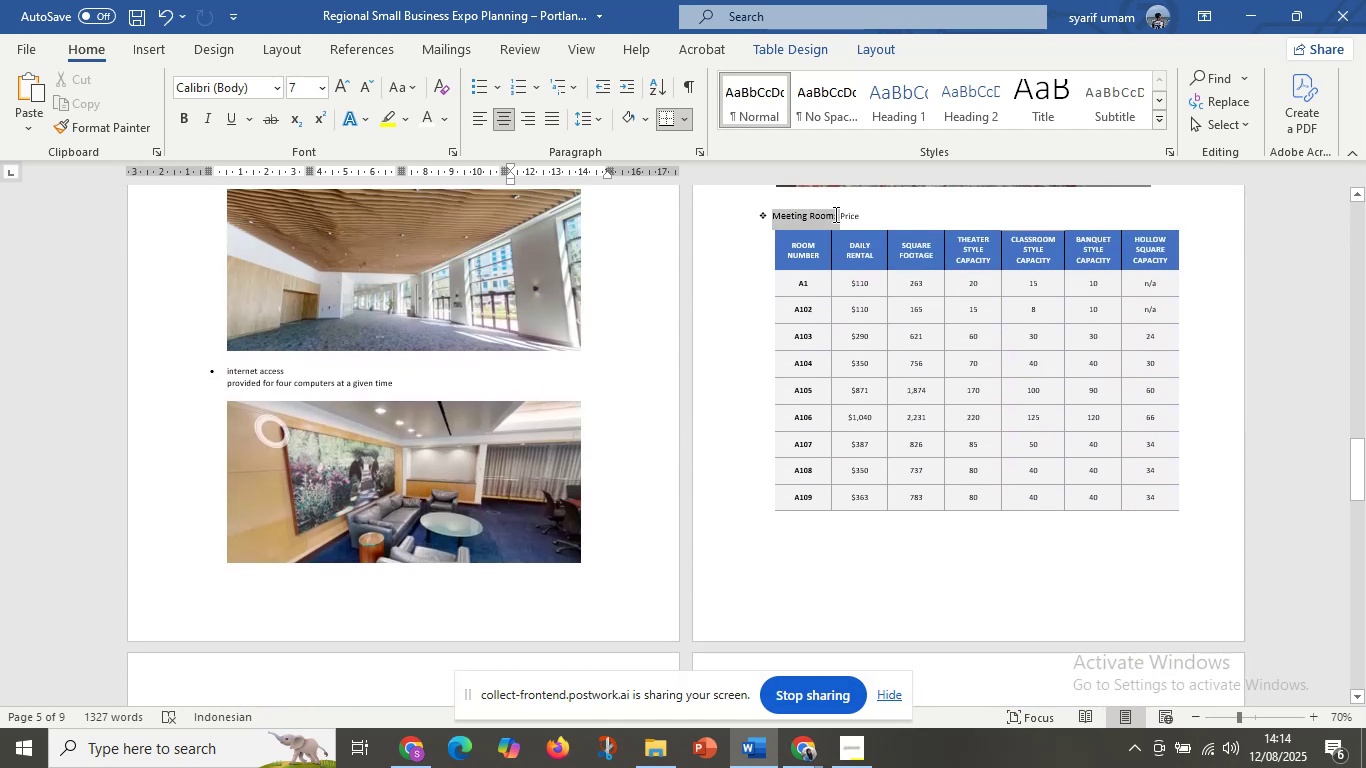 
key(Control+C)
 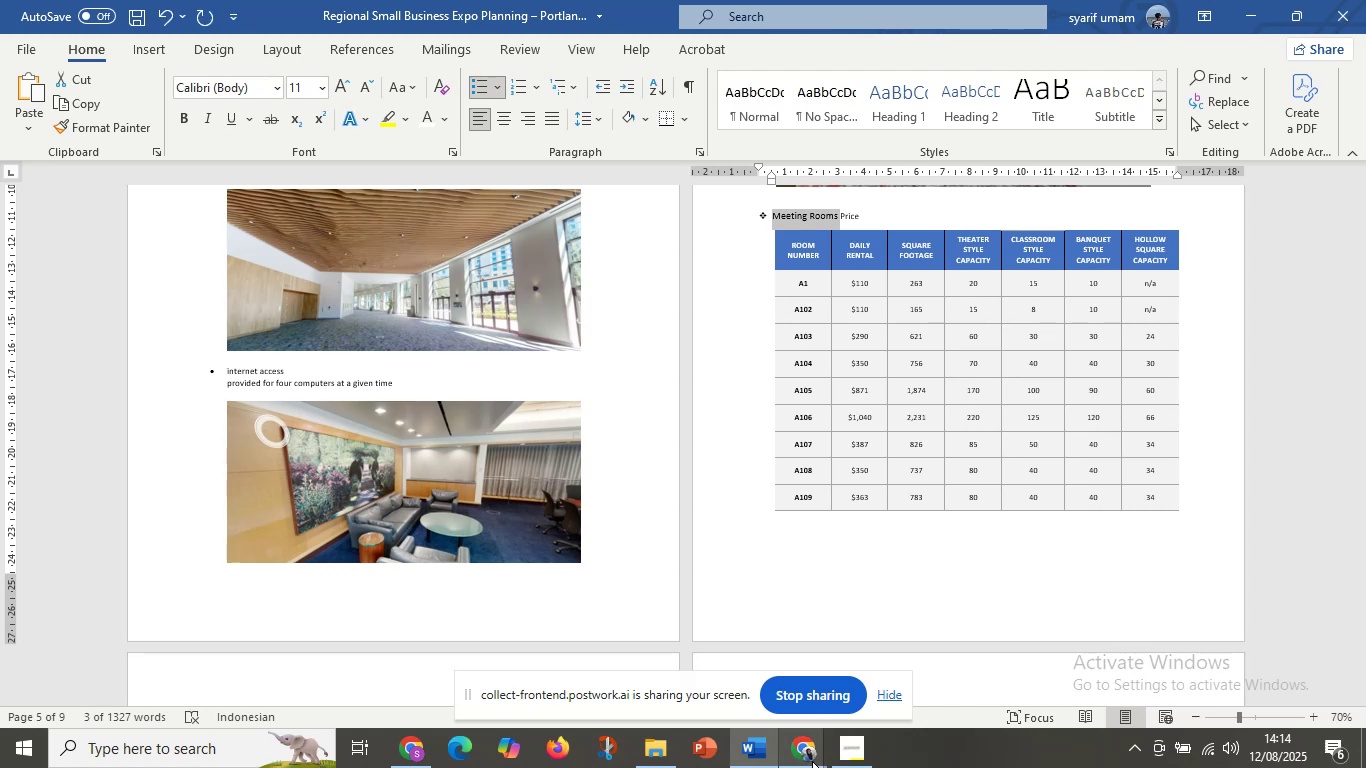 
left_click([812, 761])
 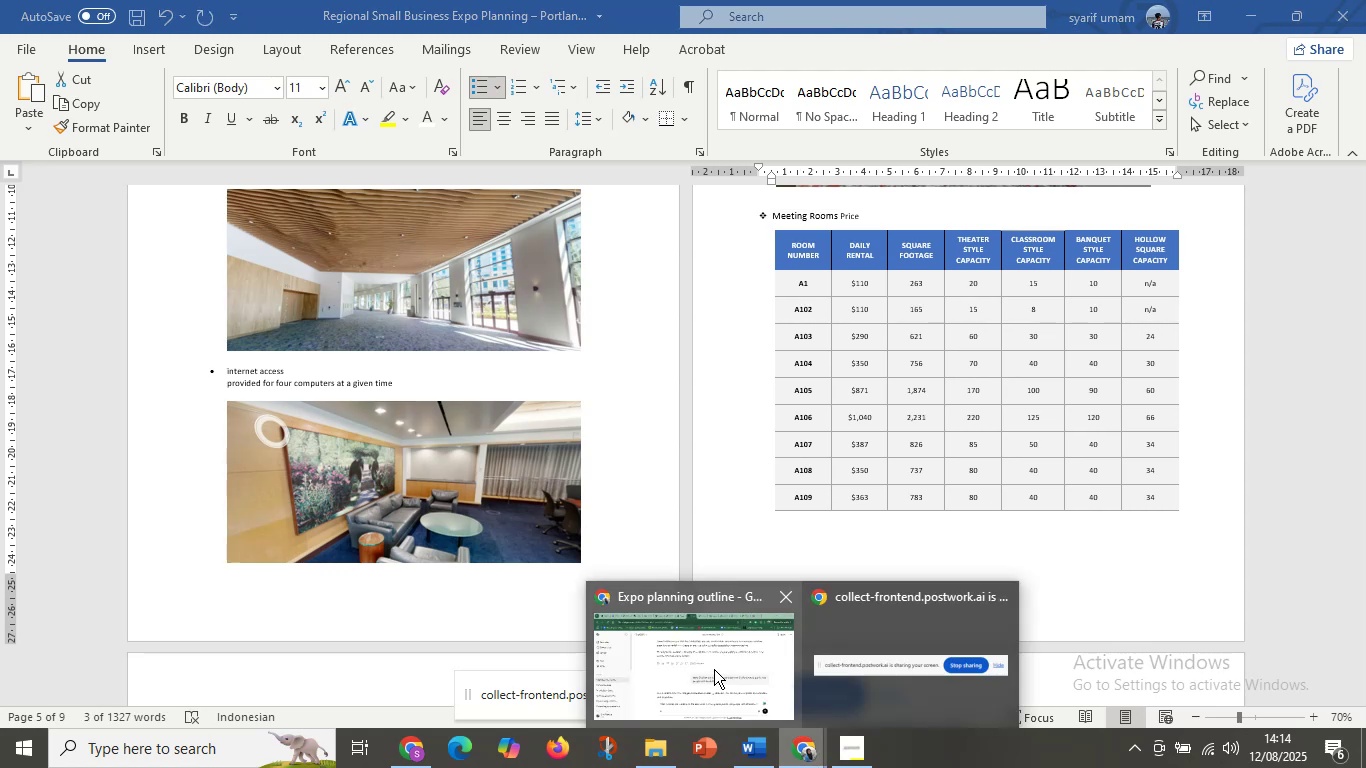 
left_click([714, 669])
 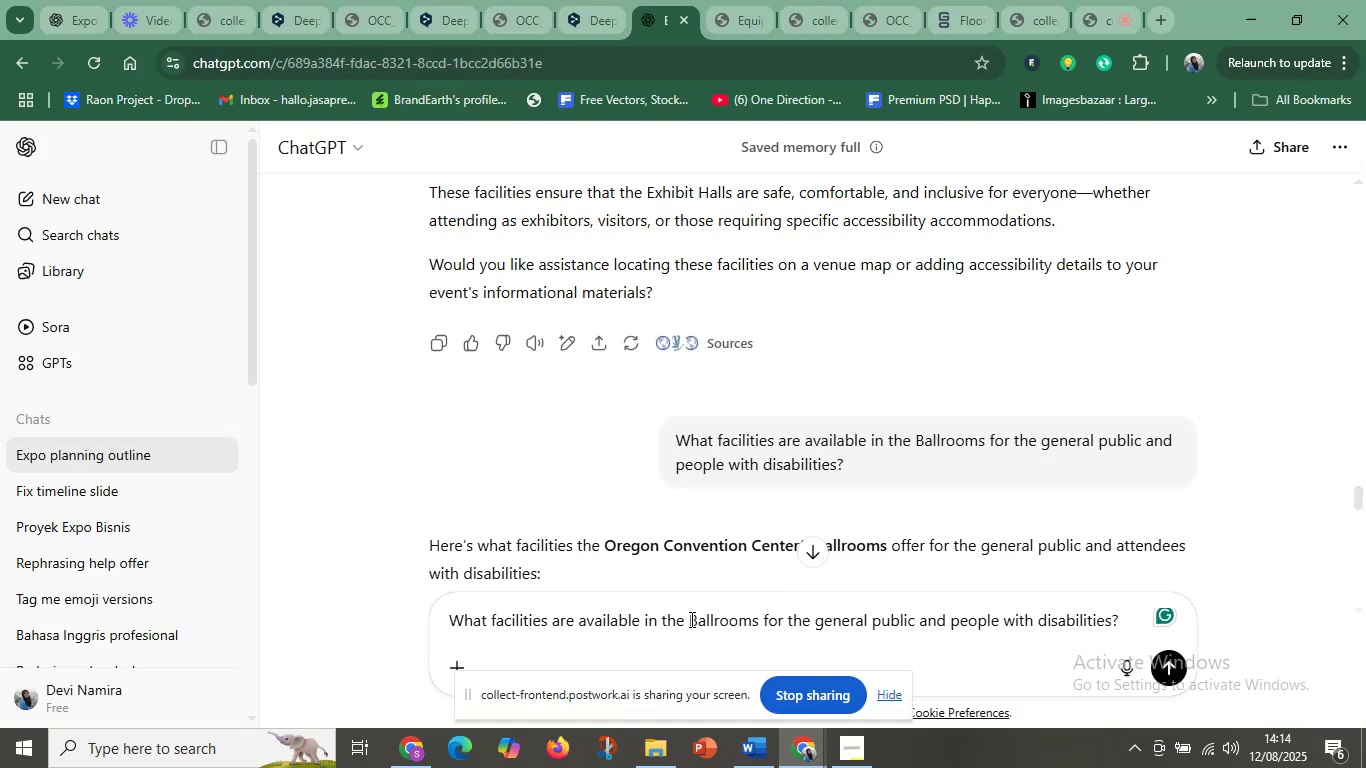 
left_click_drag(start_coordinate=[693, 618], to_coordinate=[756, 620])
 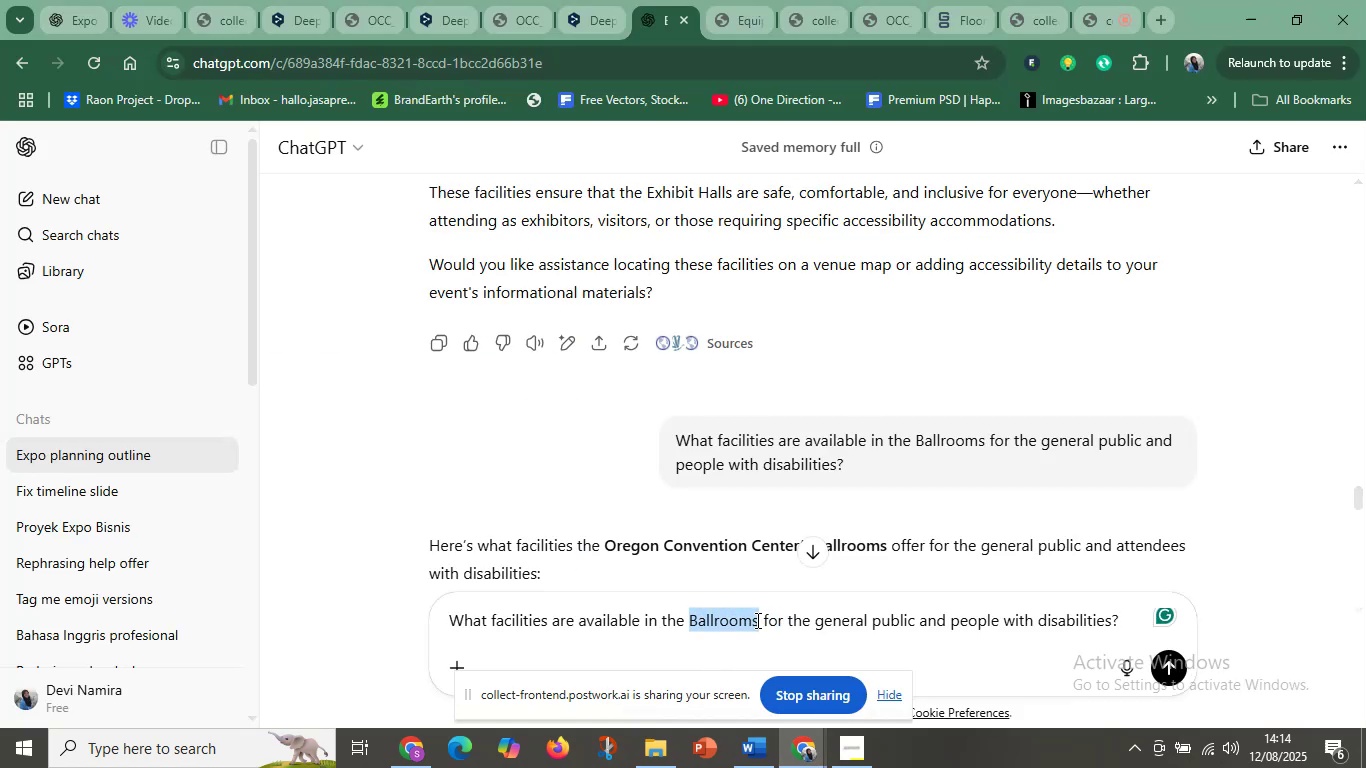 
key(Control+V)
 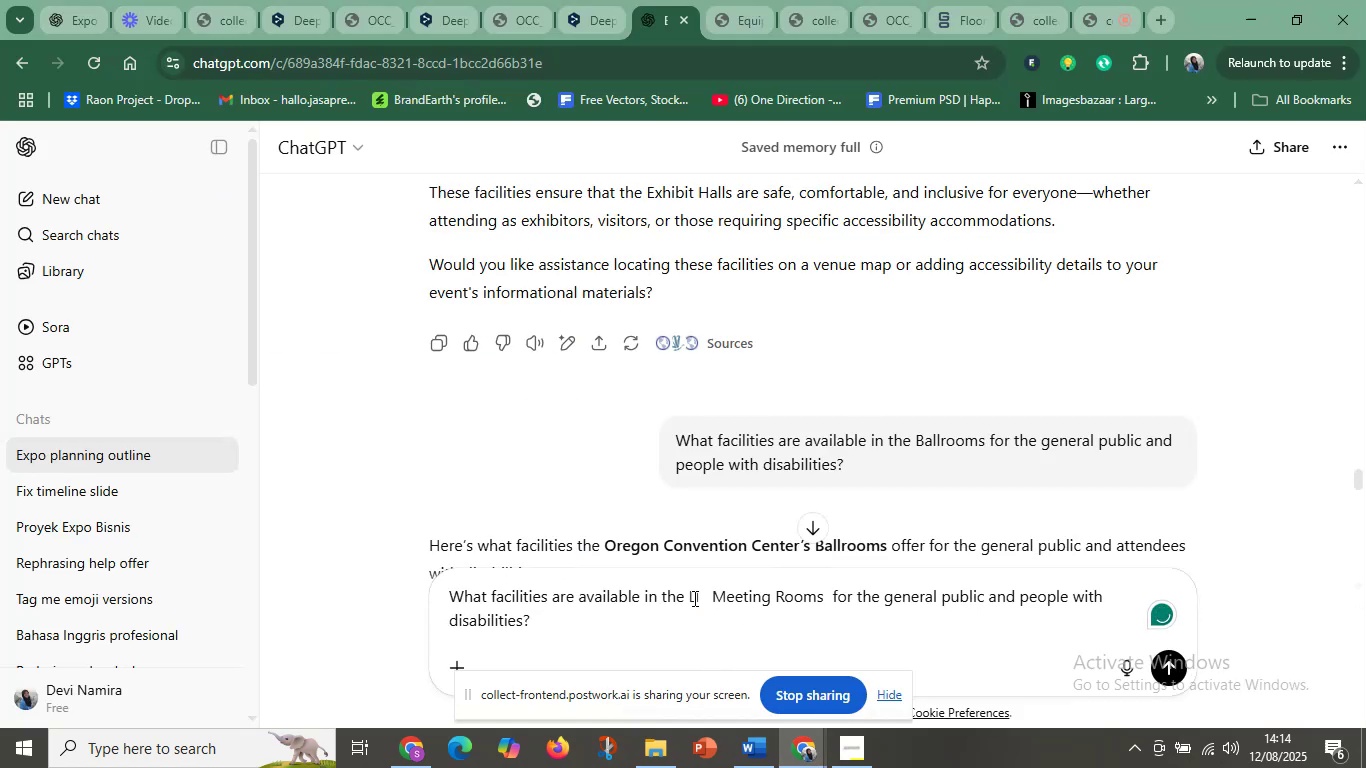 
left_click_drag(start_coordinate=[699, 592], to_coordinate=[691, 601])
 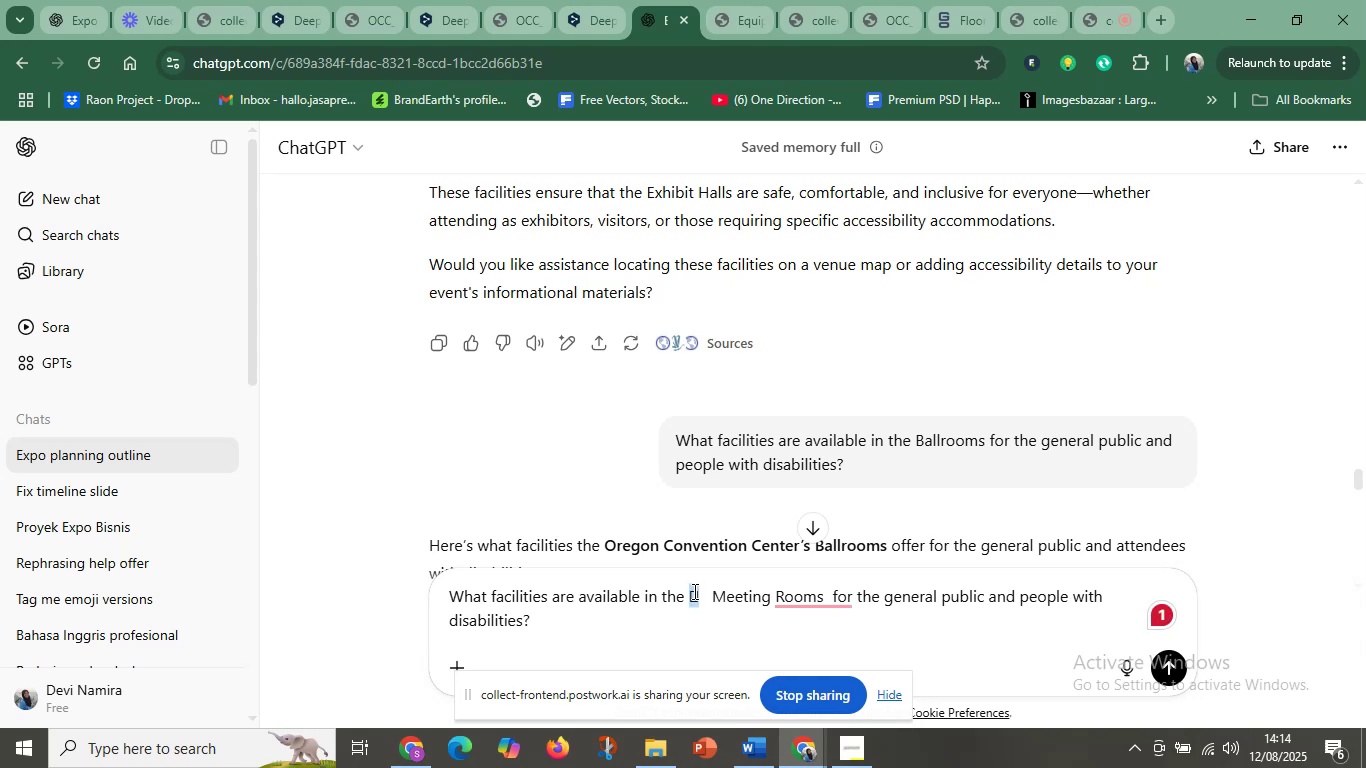 
key(Backspace)
 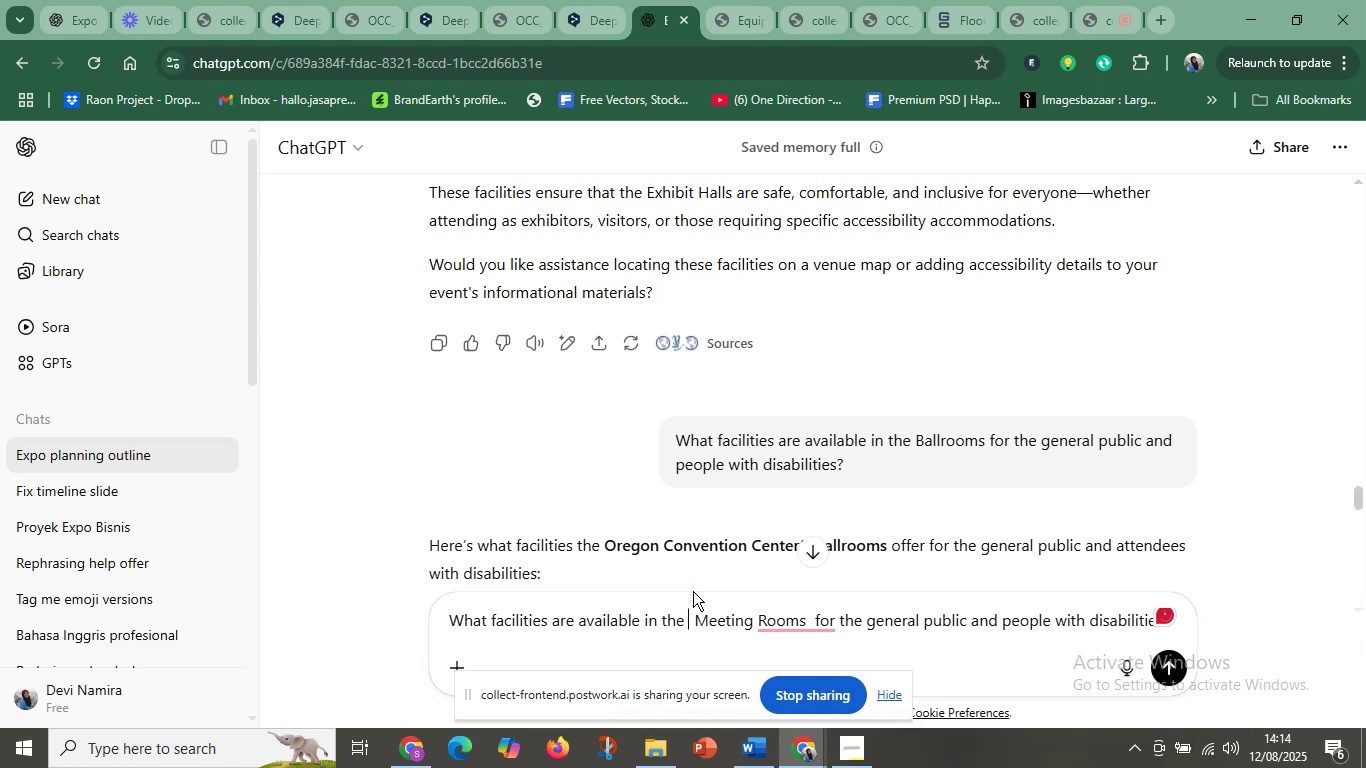 
key(Delete)
 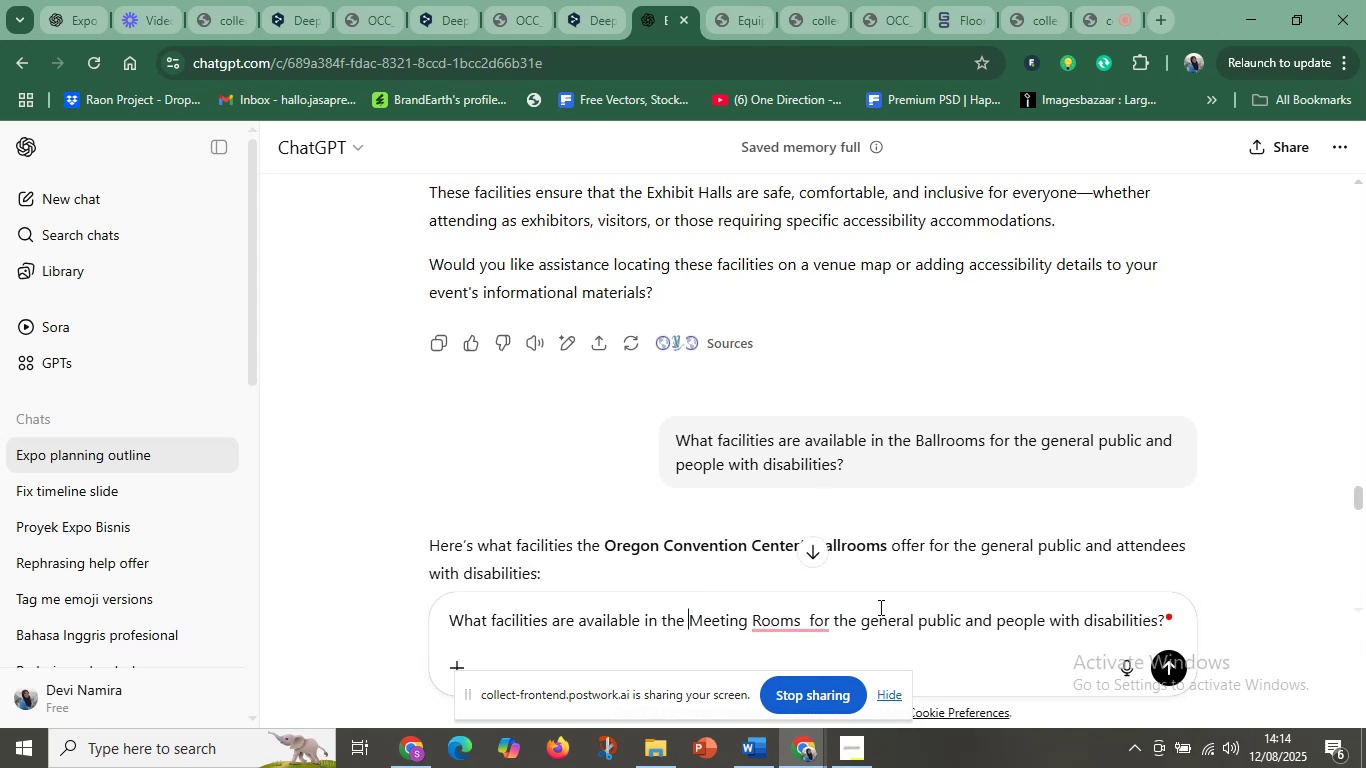 
scroll: coordinate [1092, 655], scroll_direction: down, amount: 2.0
 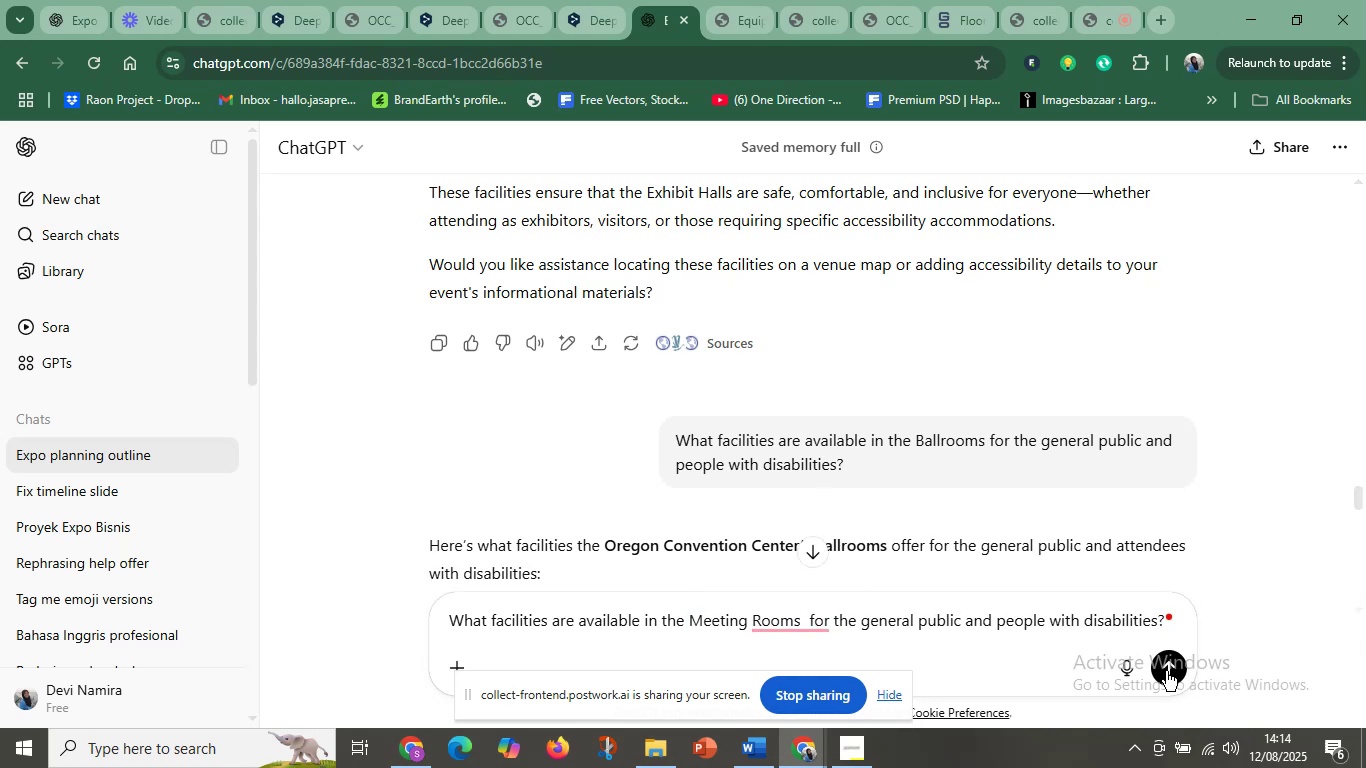 
left_click([1166, 671])
 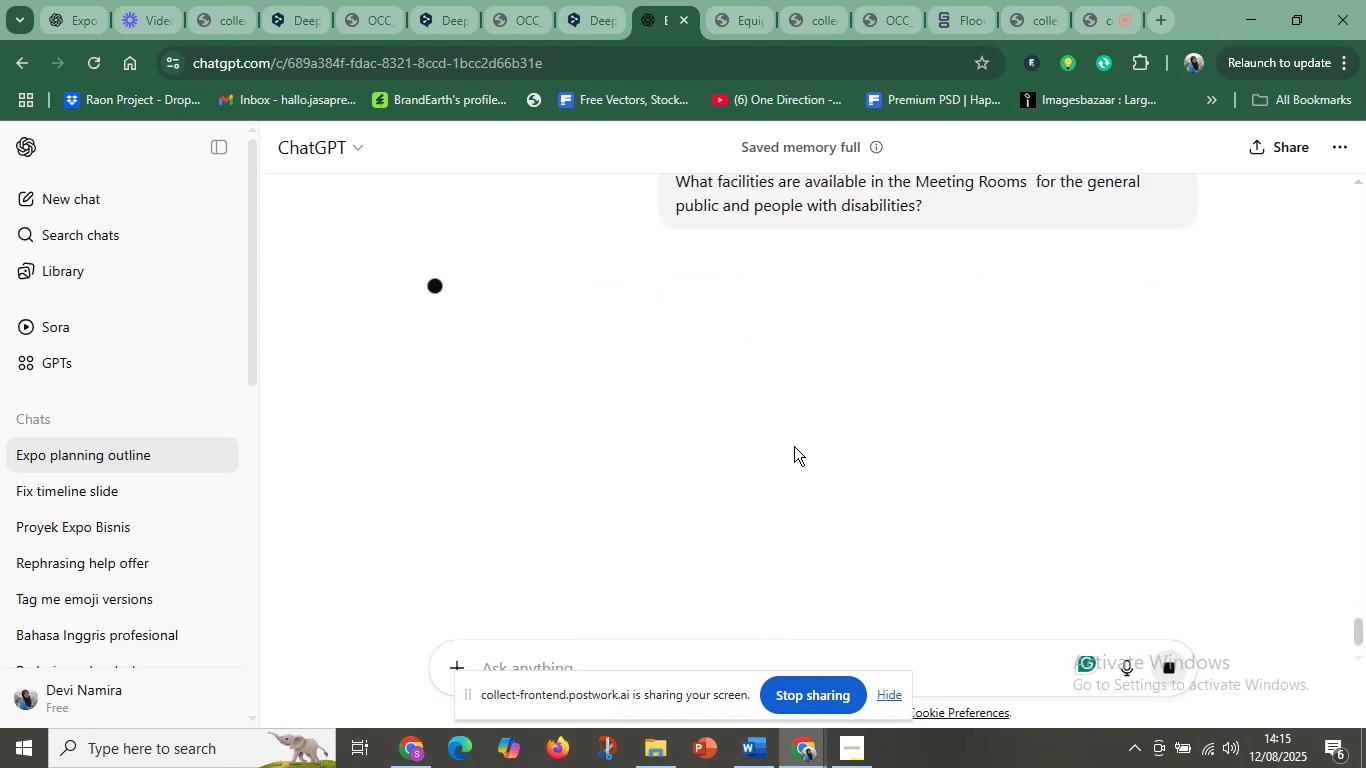 
mouse_move([1041, 638])
 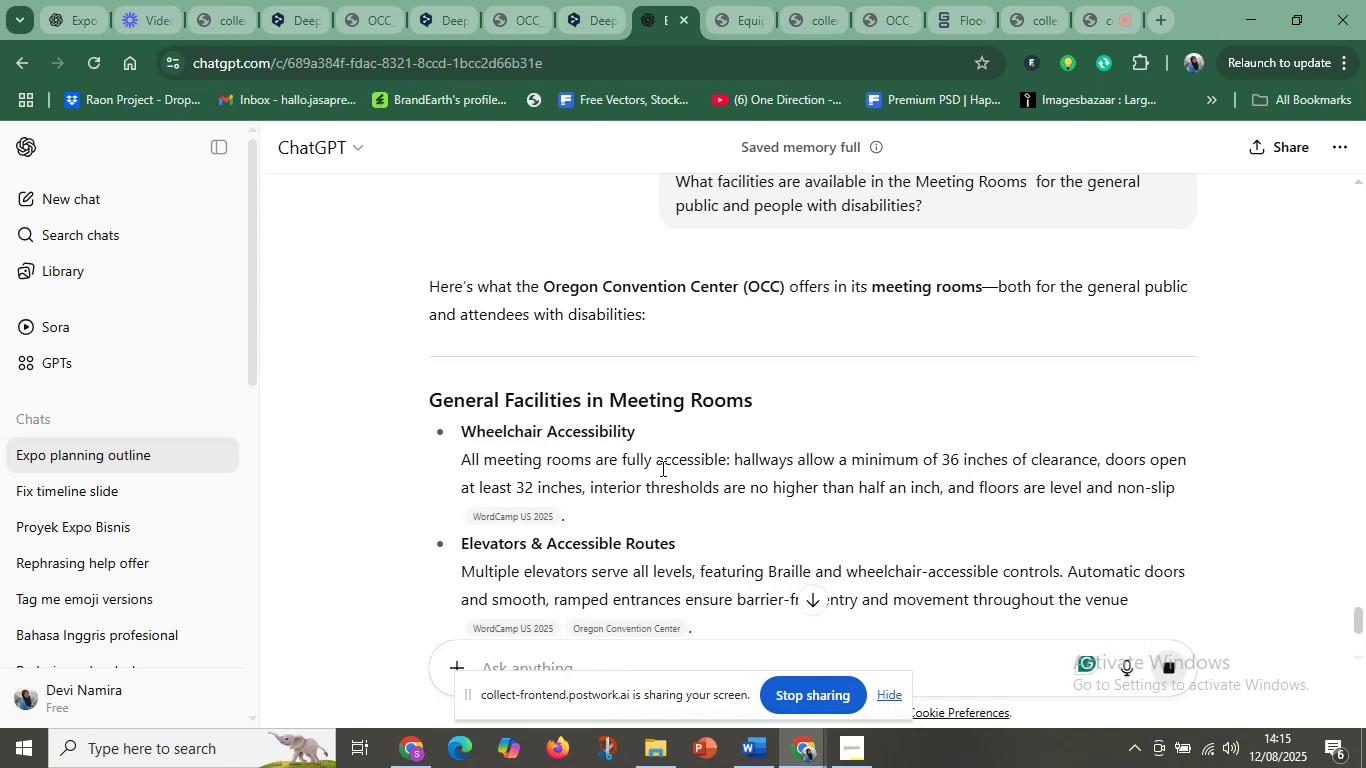 
scroll: coordinate [676, 450], scroll_direction: down, amount: 8.0
 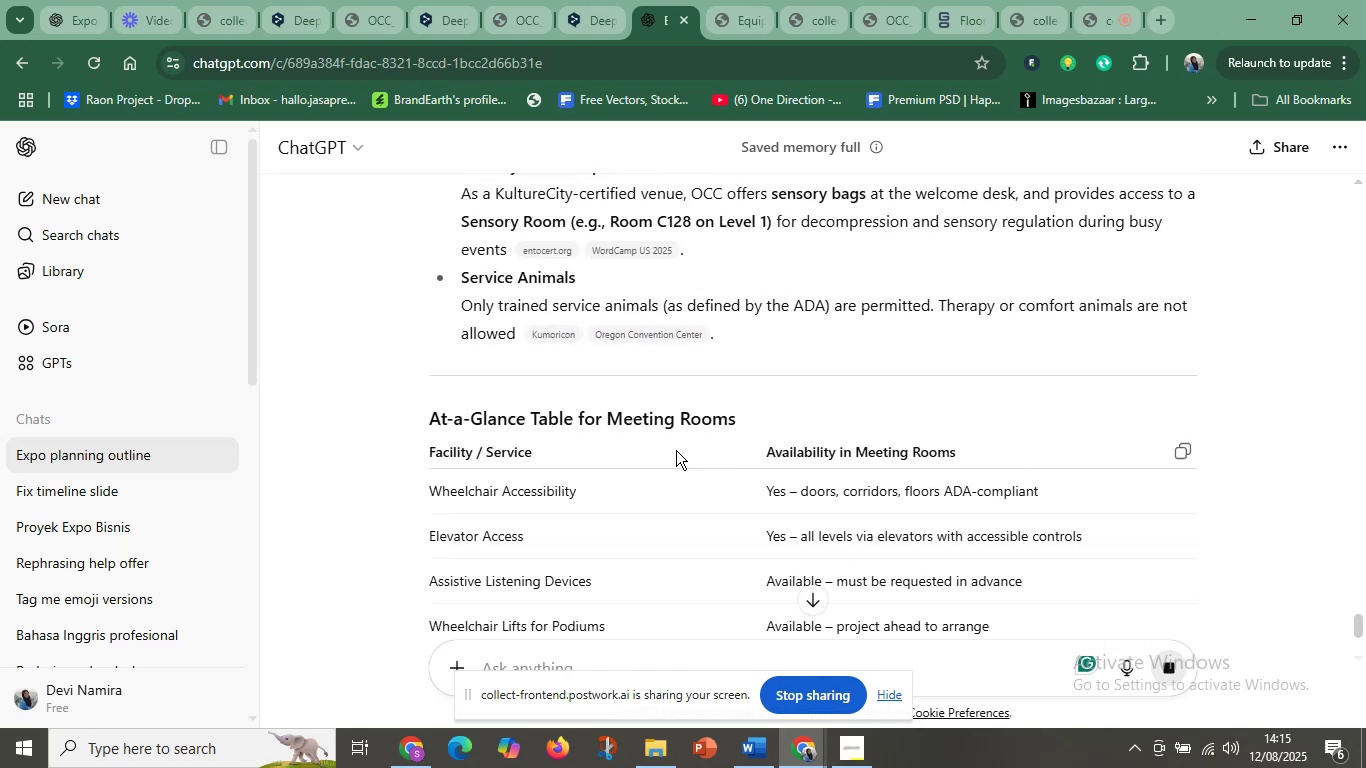 
scroll: coordinate [676, 450], scroll_direction: up, amount: 6.0
 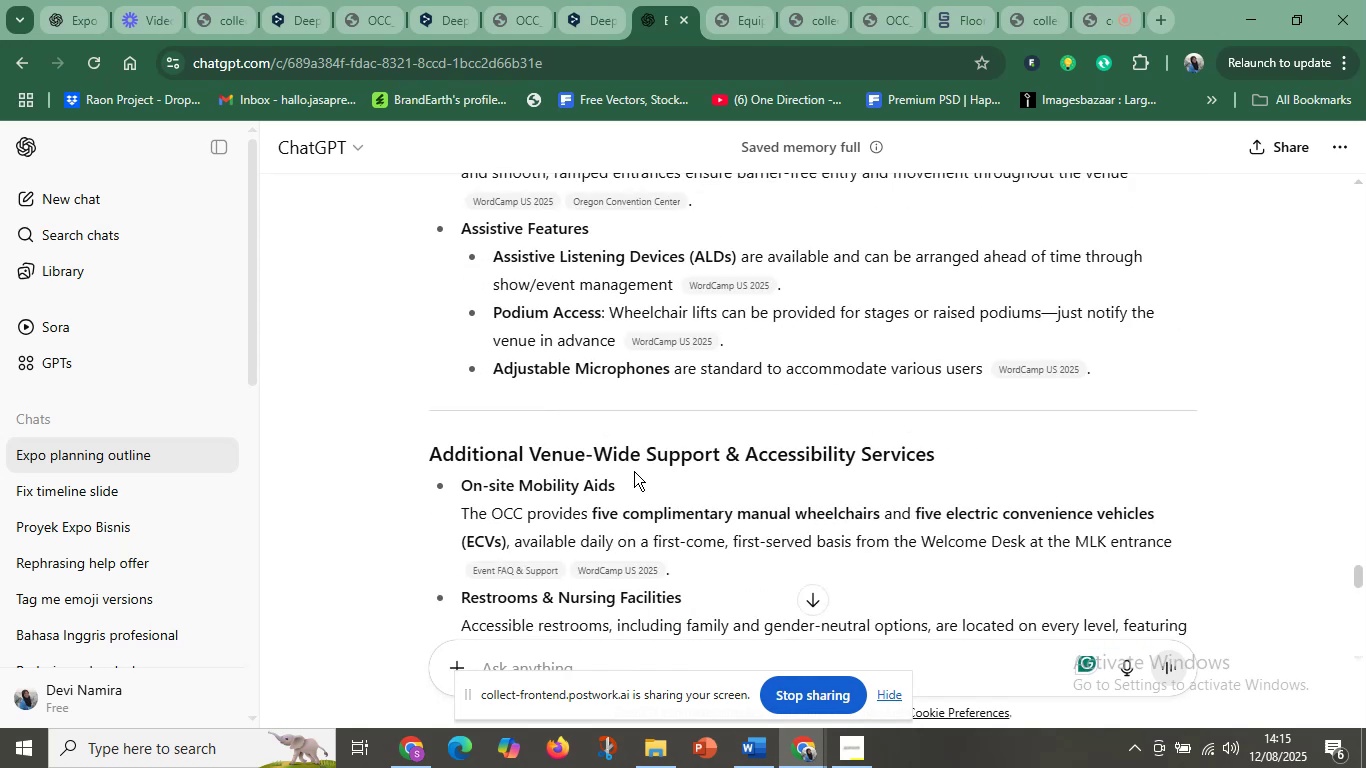 
scroll: coordinate [632, 473], scroll_direction: down, amount: 4.0
 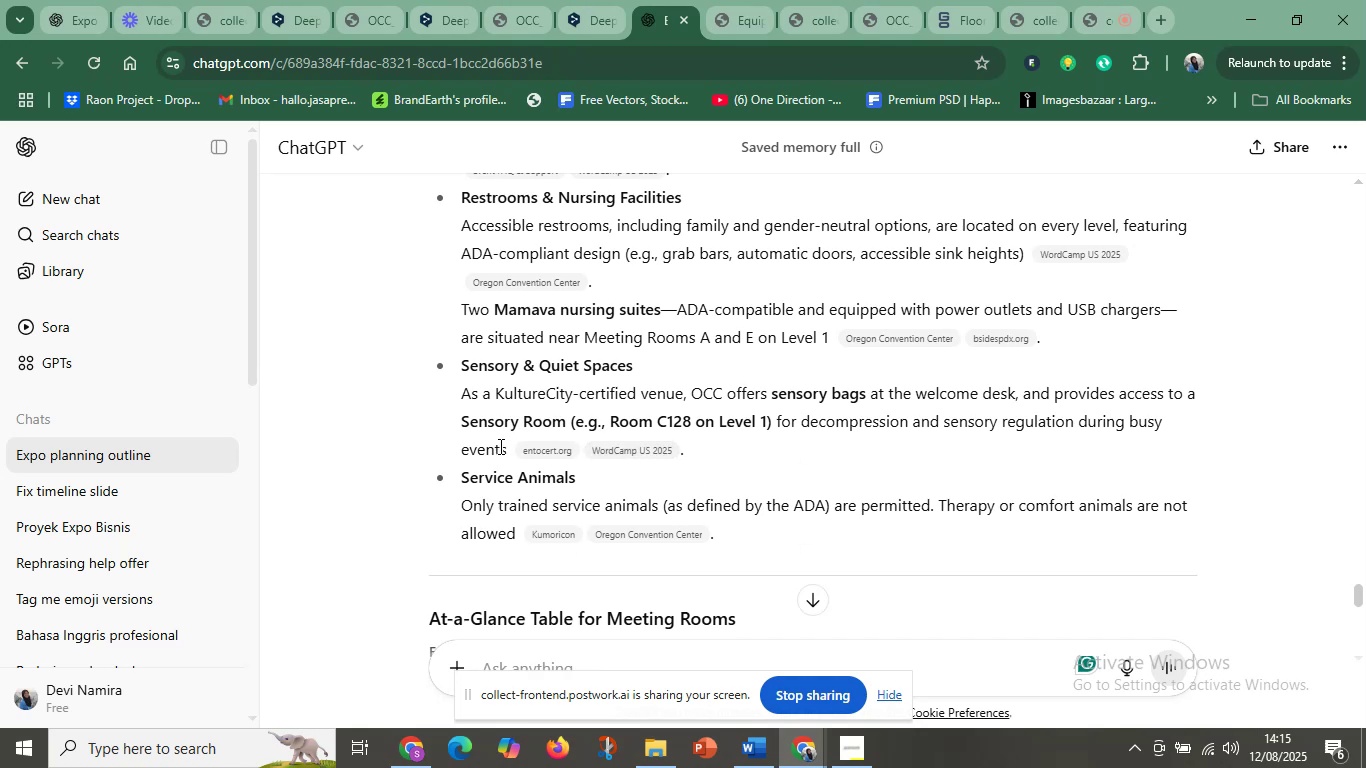 
left_click_drag(start_coordinate=[506, 455], to_coordinate=[447, 364])
 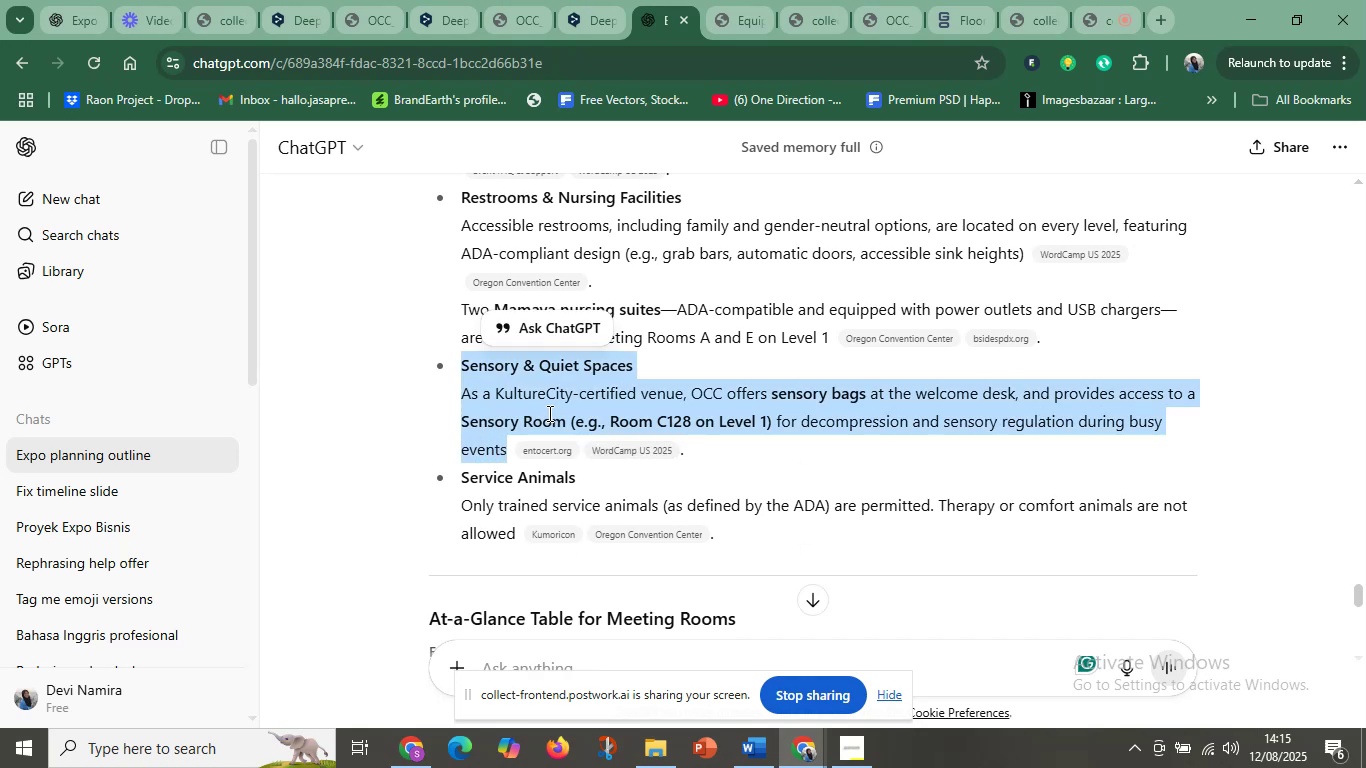 
scroll: coordinate [548, 413], scroll_direction: up, amount: 10.0
 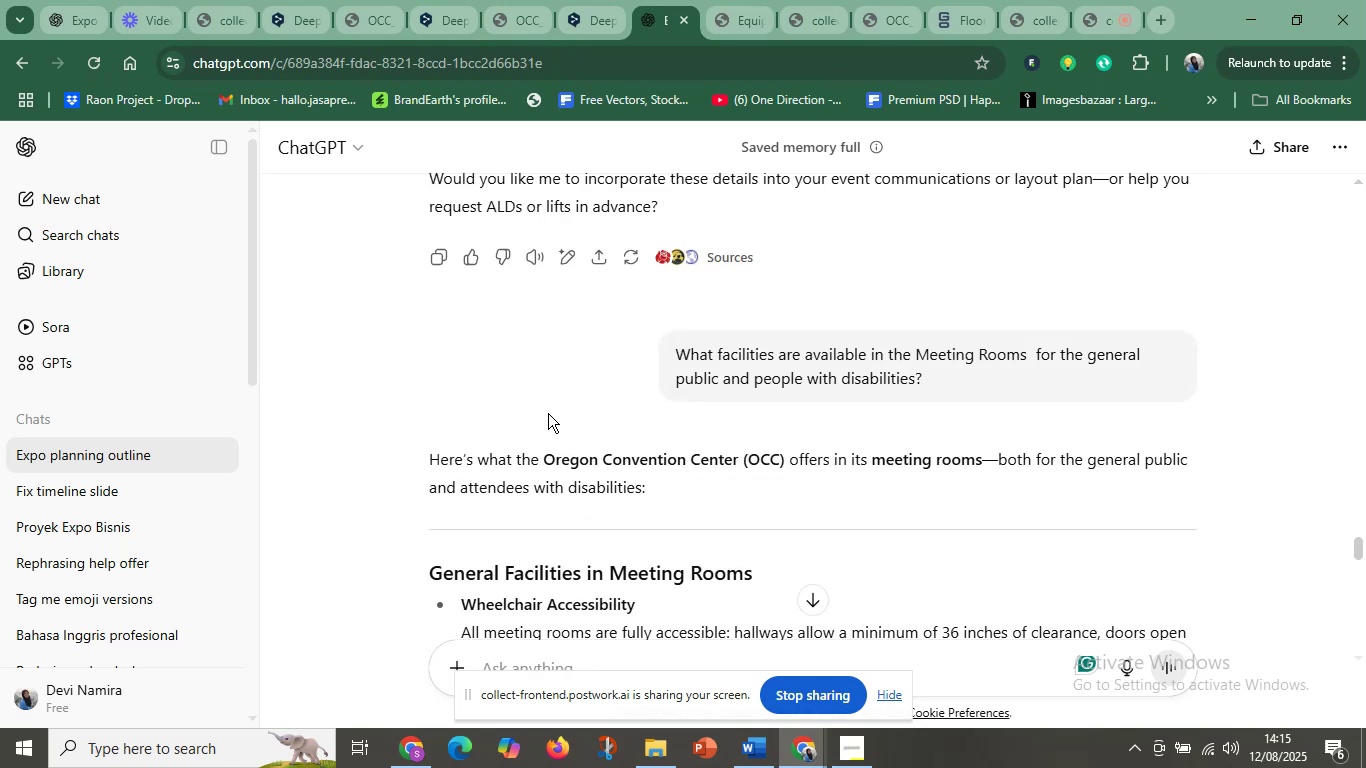 
scroll: coordinate [549, 421], scroll_direction: down, amount: 22.0
 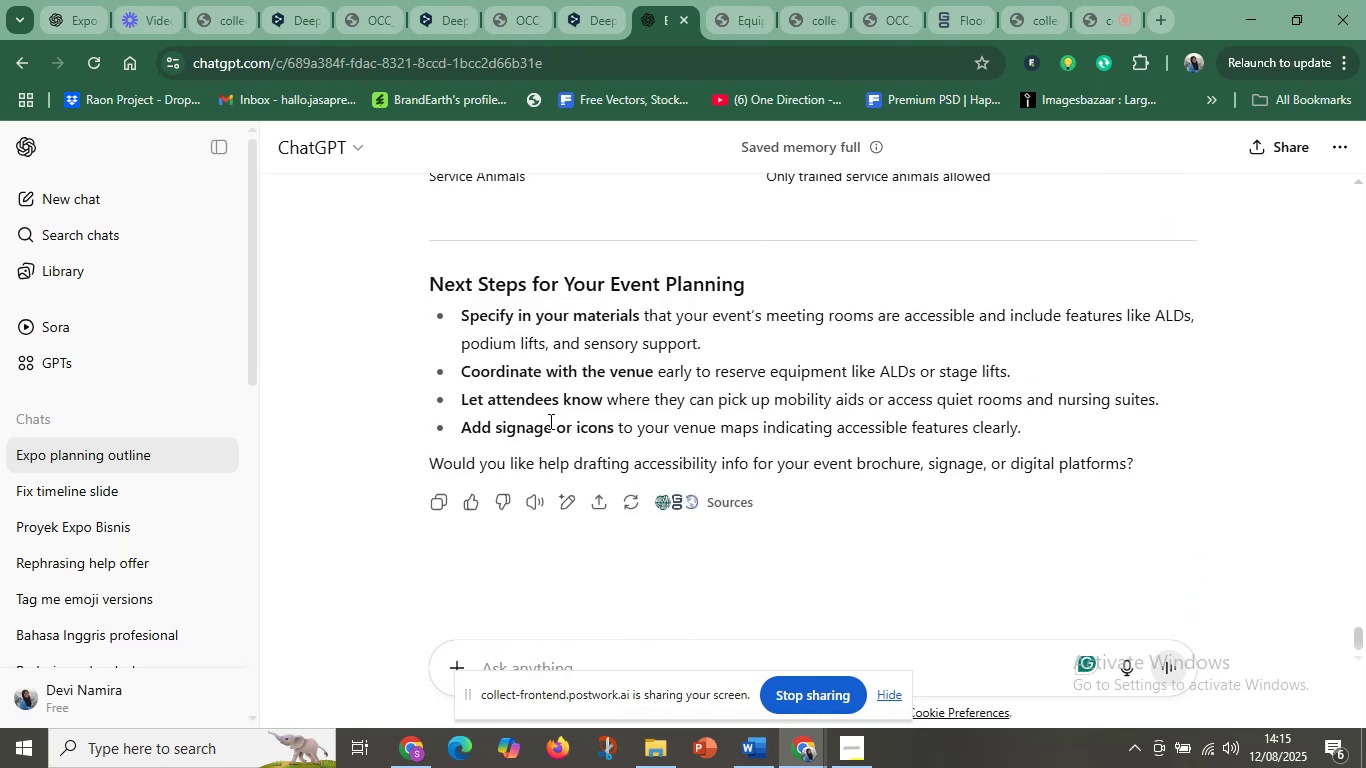 
scroll: coordinate [528, 356], scroll_direction: up, amount: 9.0
 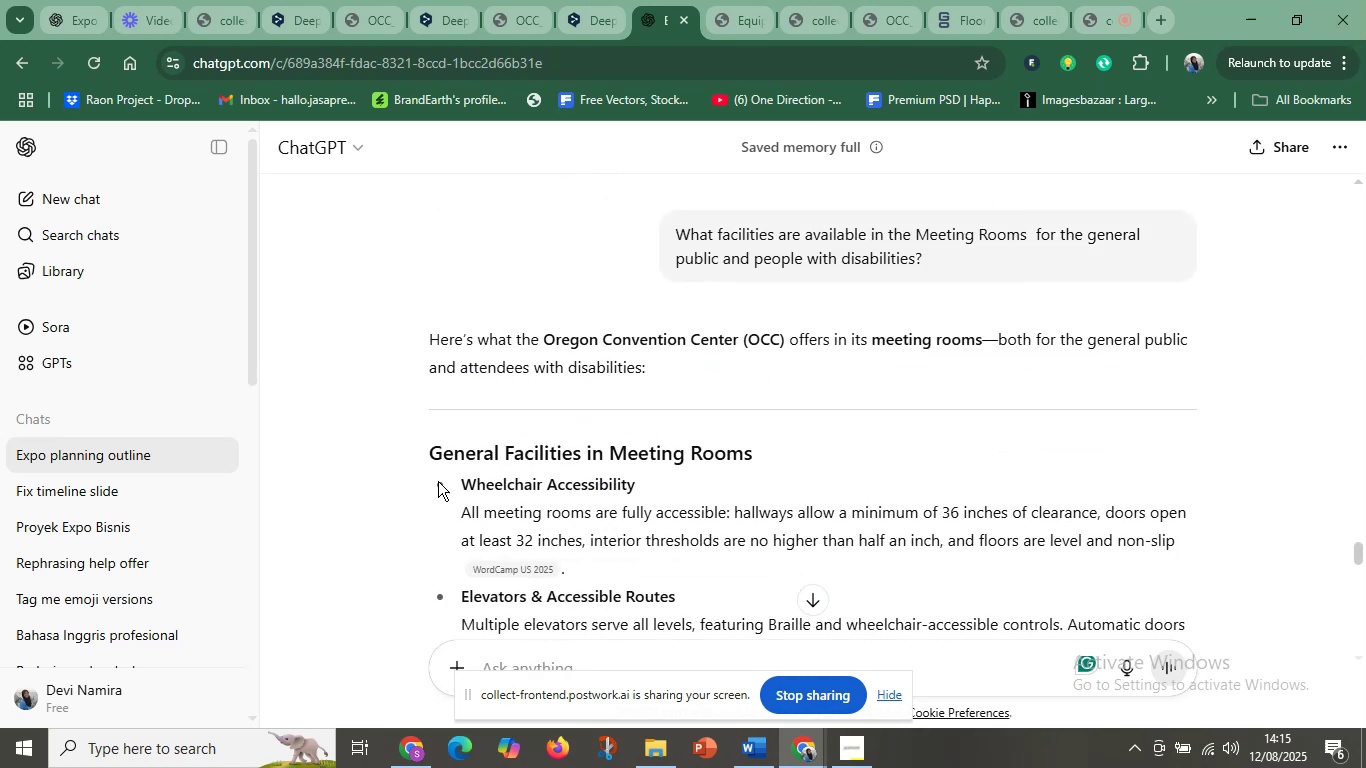 
left_click_drag(start_coordinate=[461, 485], to_coordinate=[669, 481])
 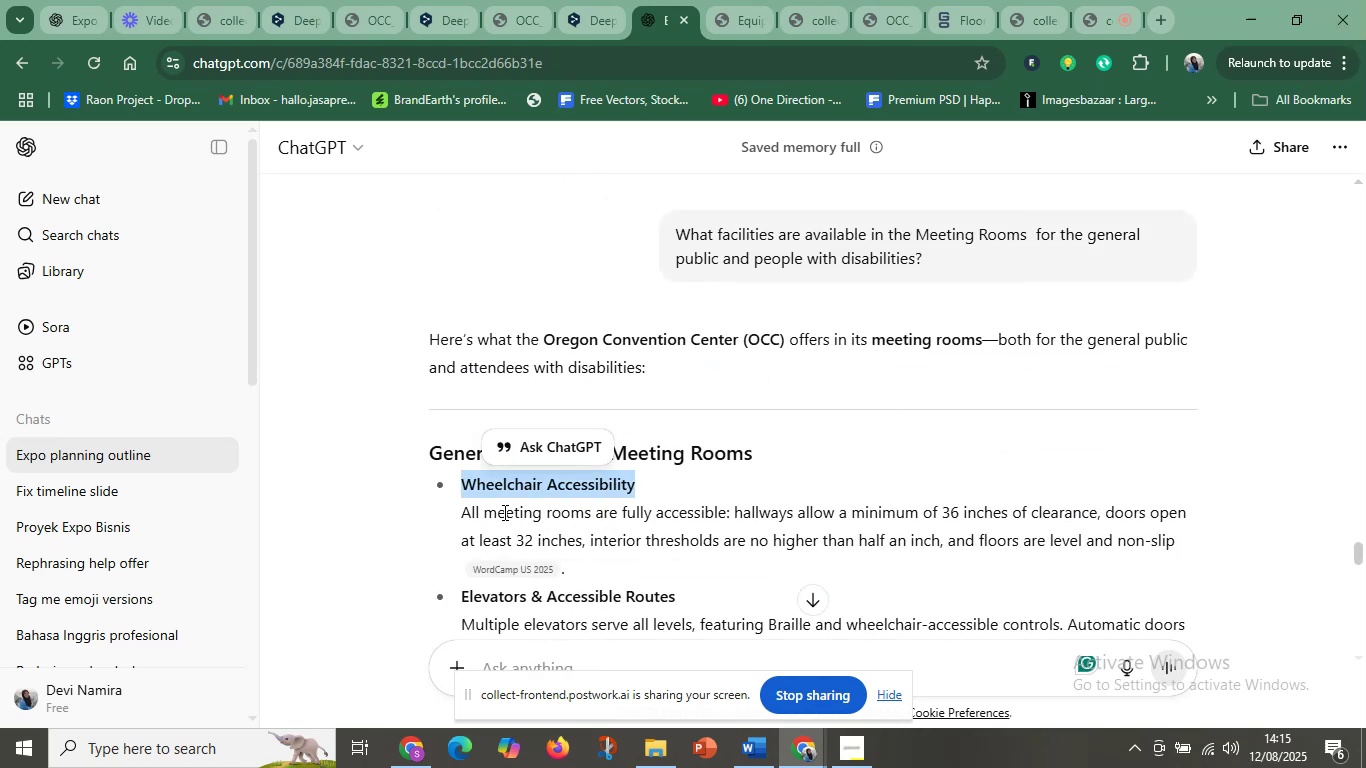 
left_click([469, 491])
 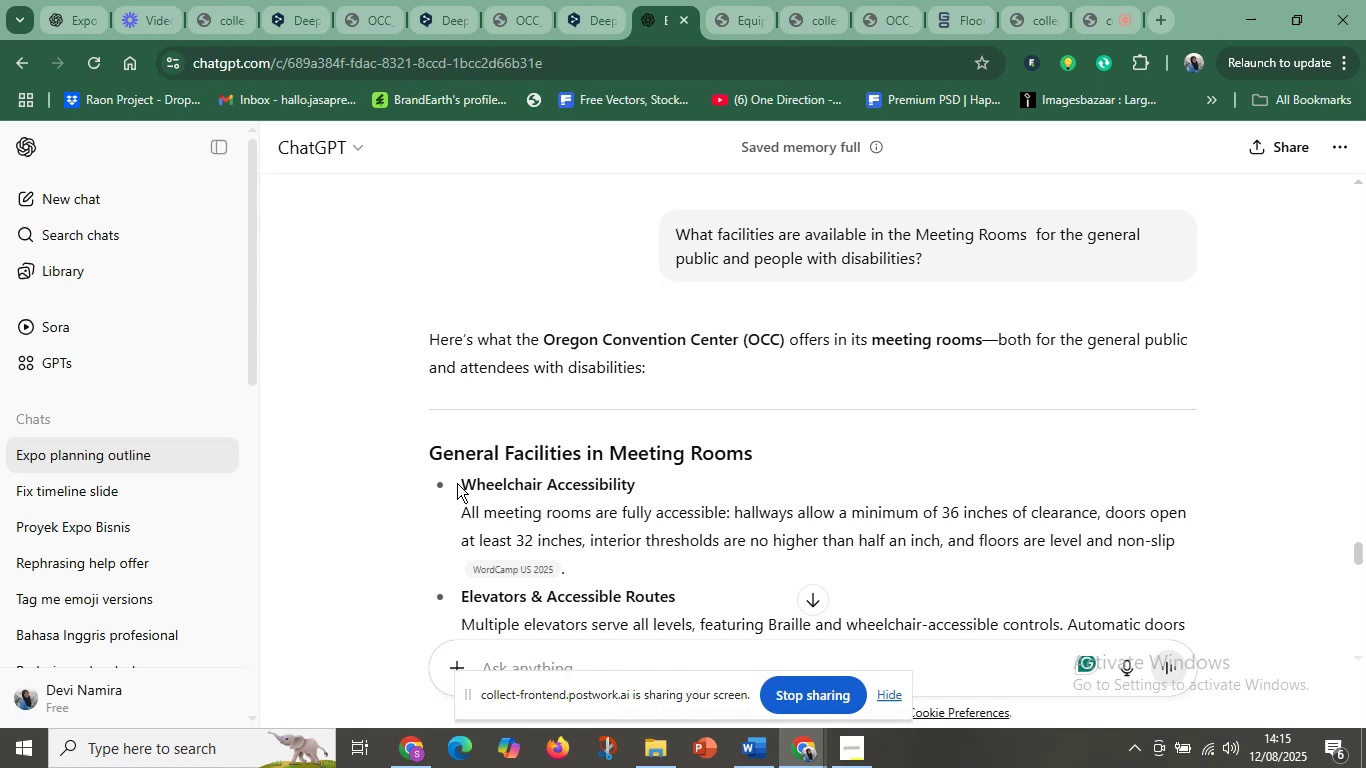 
left_click_drag(start_coordinate=[457, 483], to_coordinate=[1172, 543])
 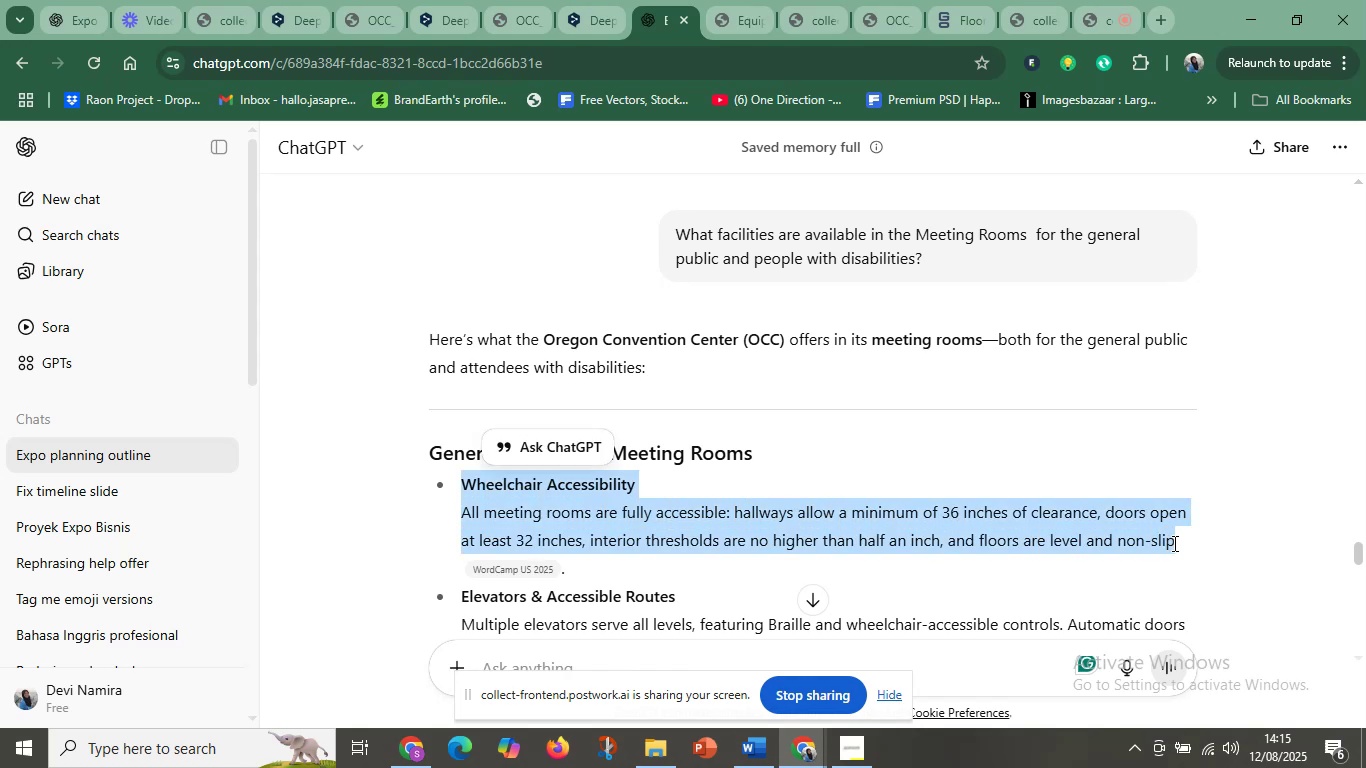 
key(Control+C)
 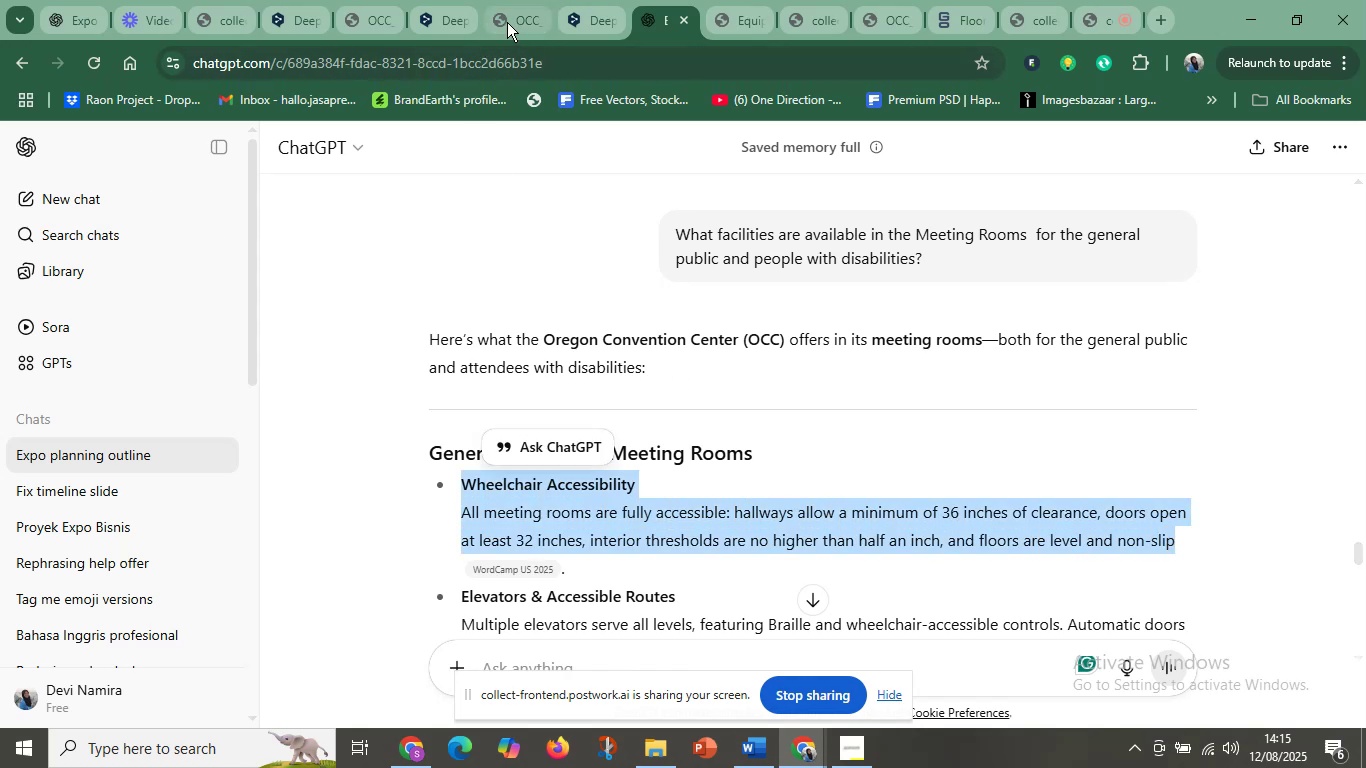 
left_click([458, 11])
 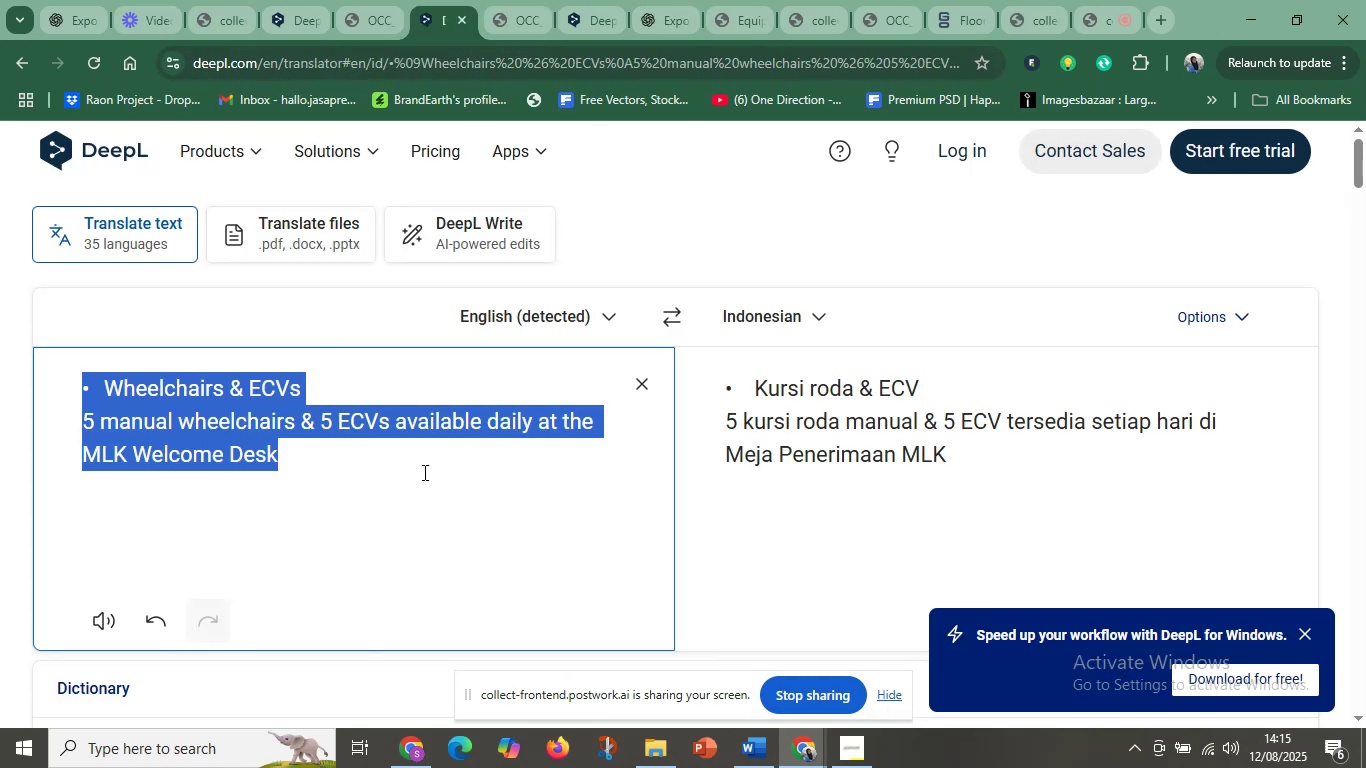 
key(Control+V)
 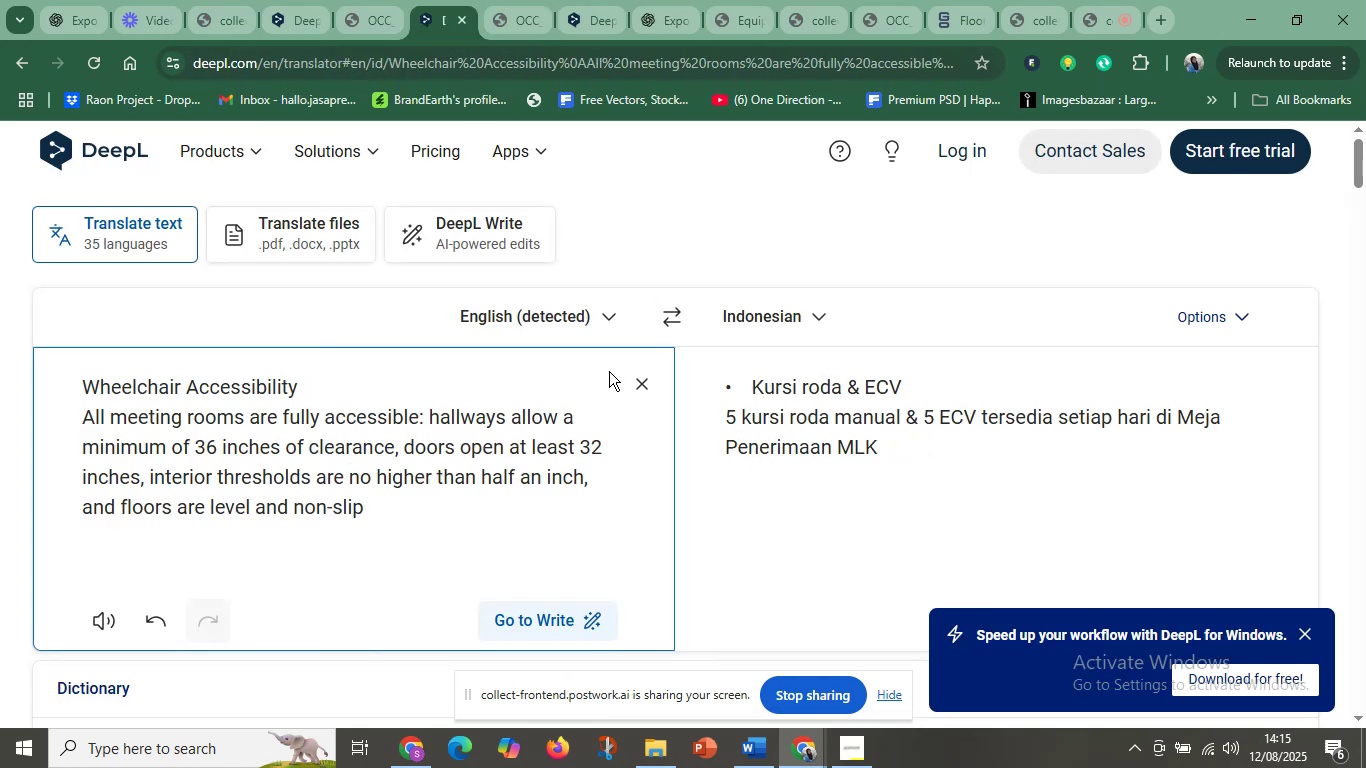 
left_click([387, 450])
 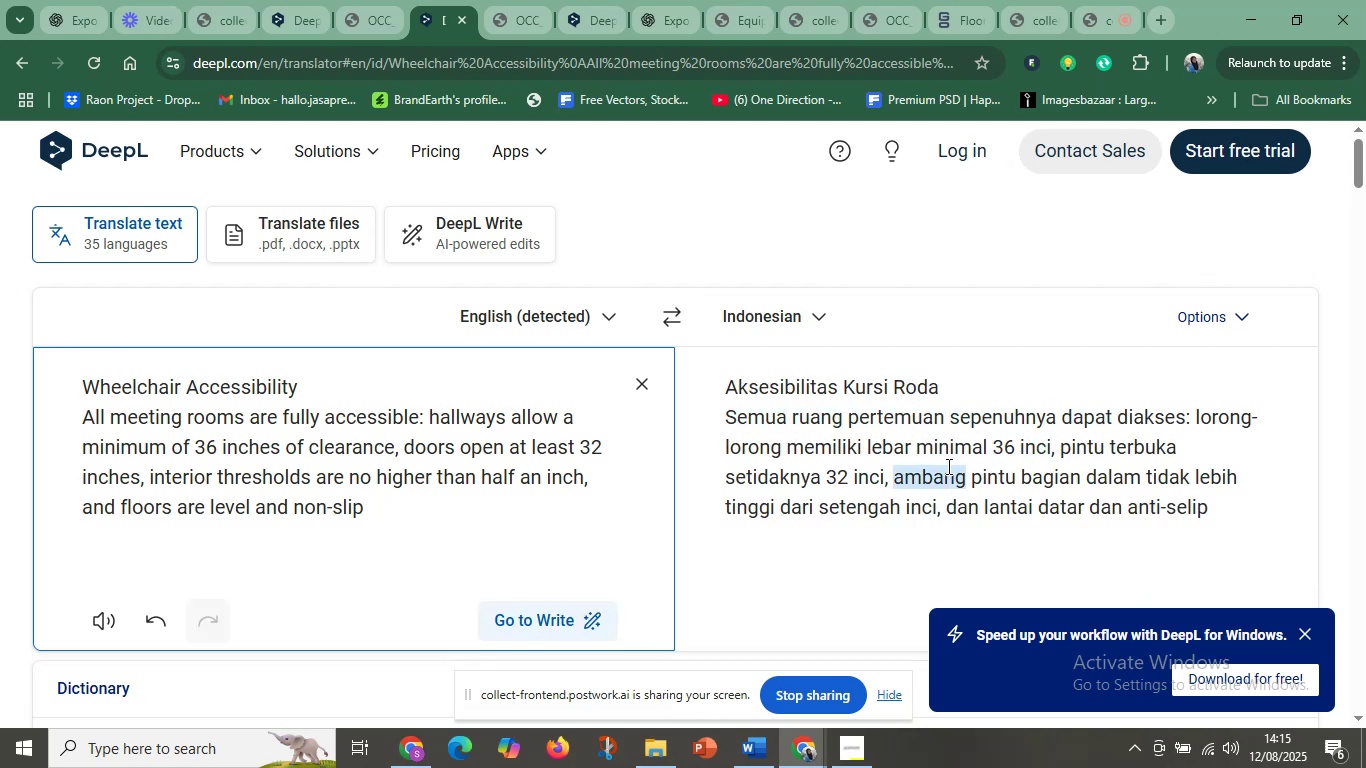 
wait(12.86)
 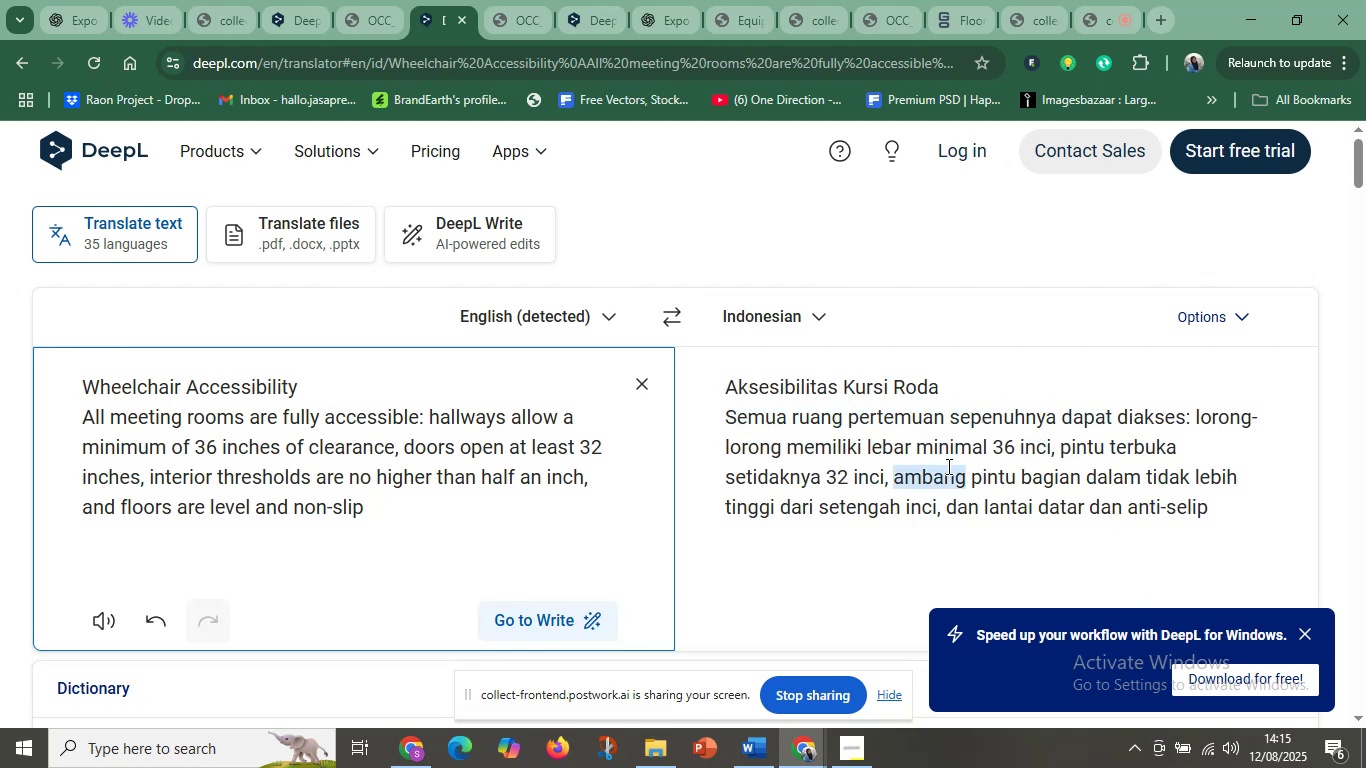 
left_click([587, 0])
 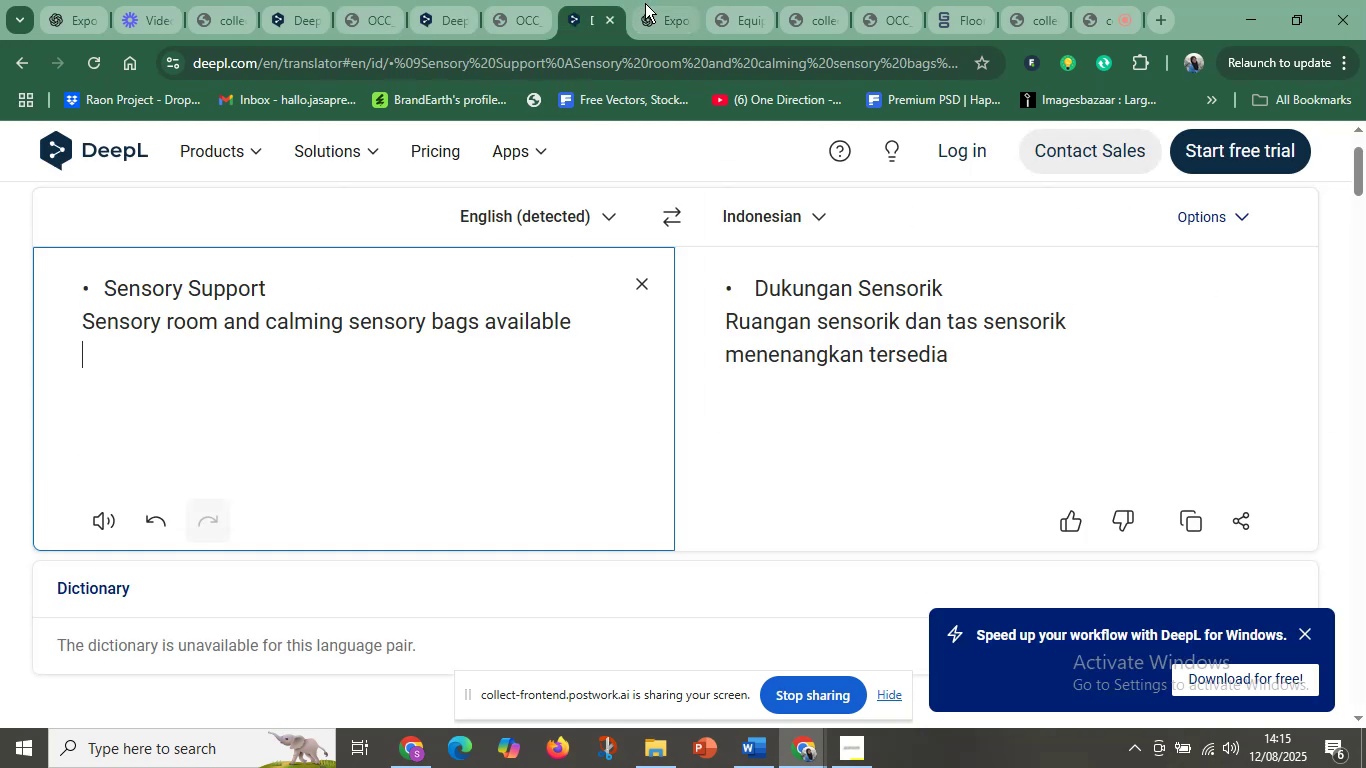 
left_click([646, 4])
 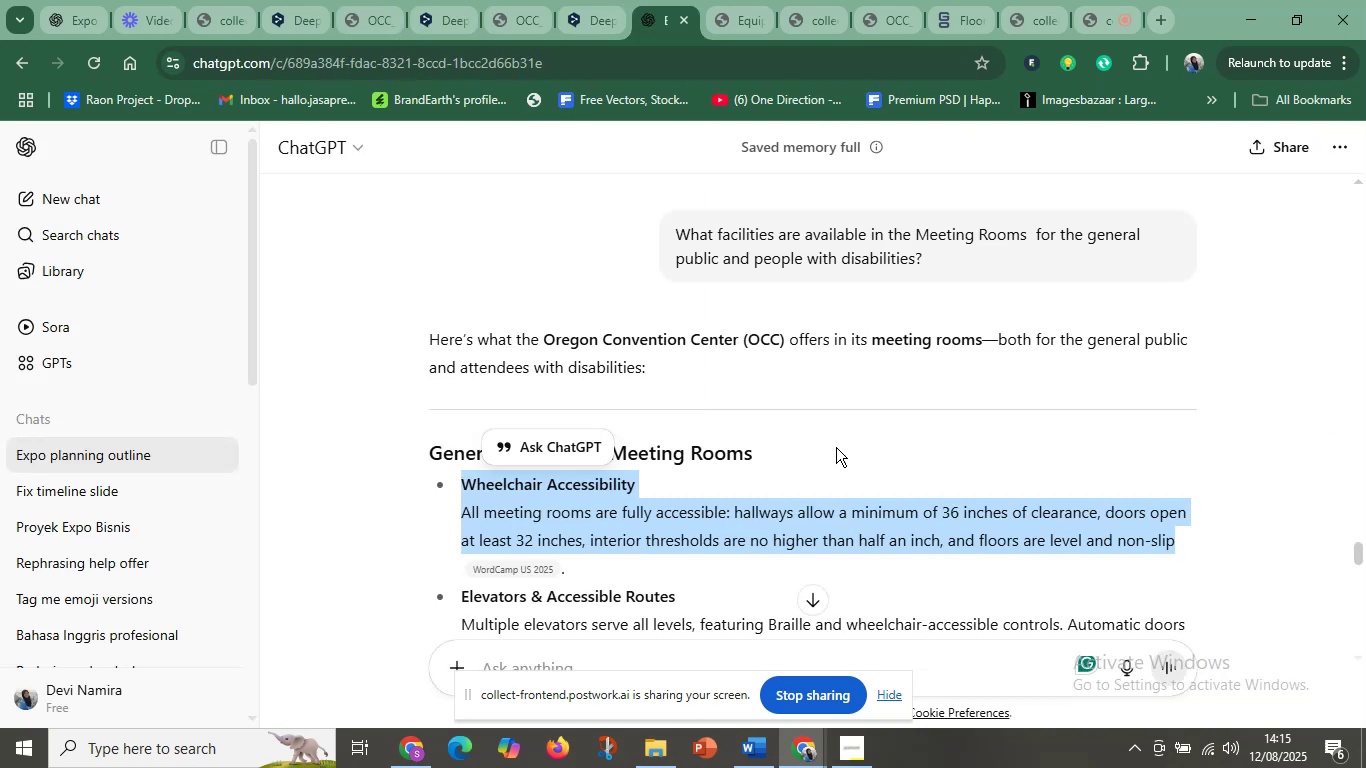 
scroll: coordinate [813, 459], scroll_direction: up, amount: 4.0
 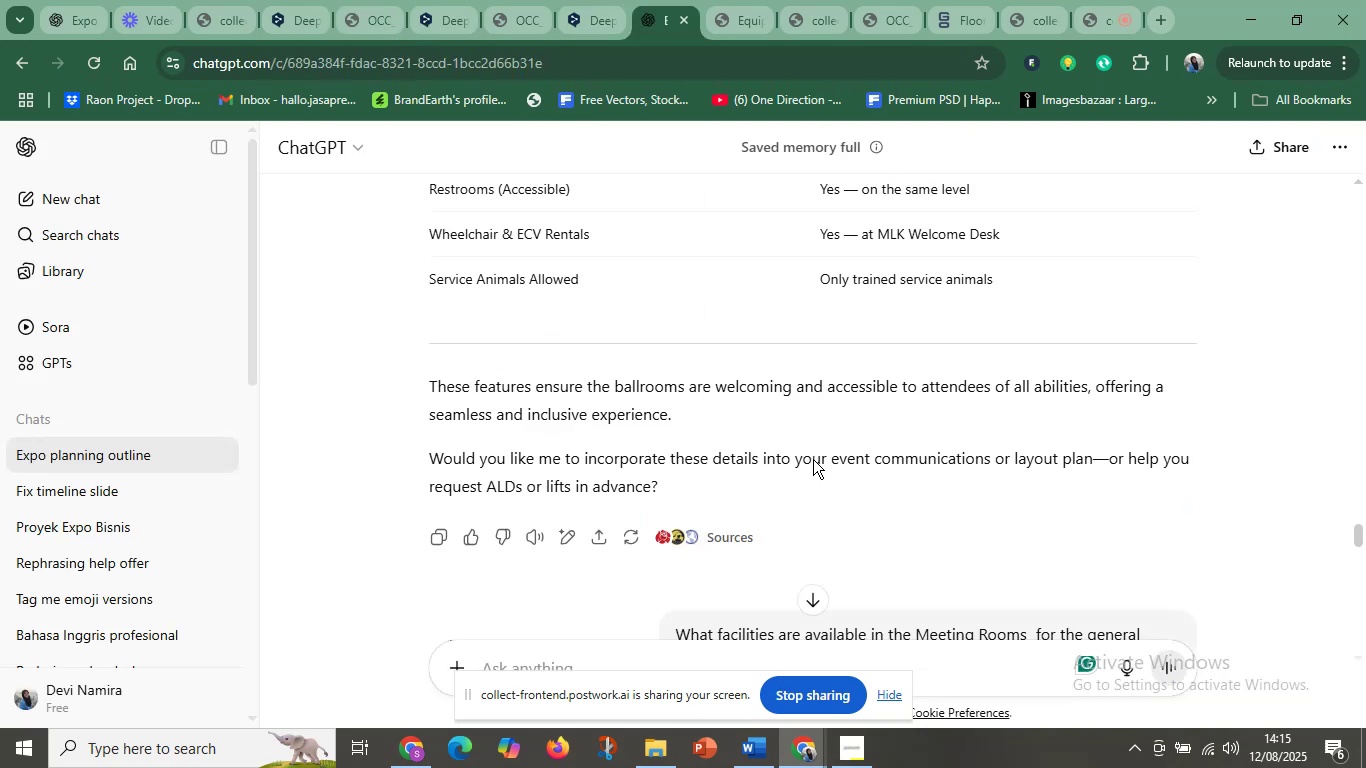 
scroll: coordinate [727, 417], scroll_direction: down, amount: 8.0
 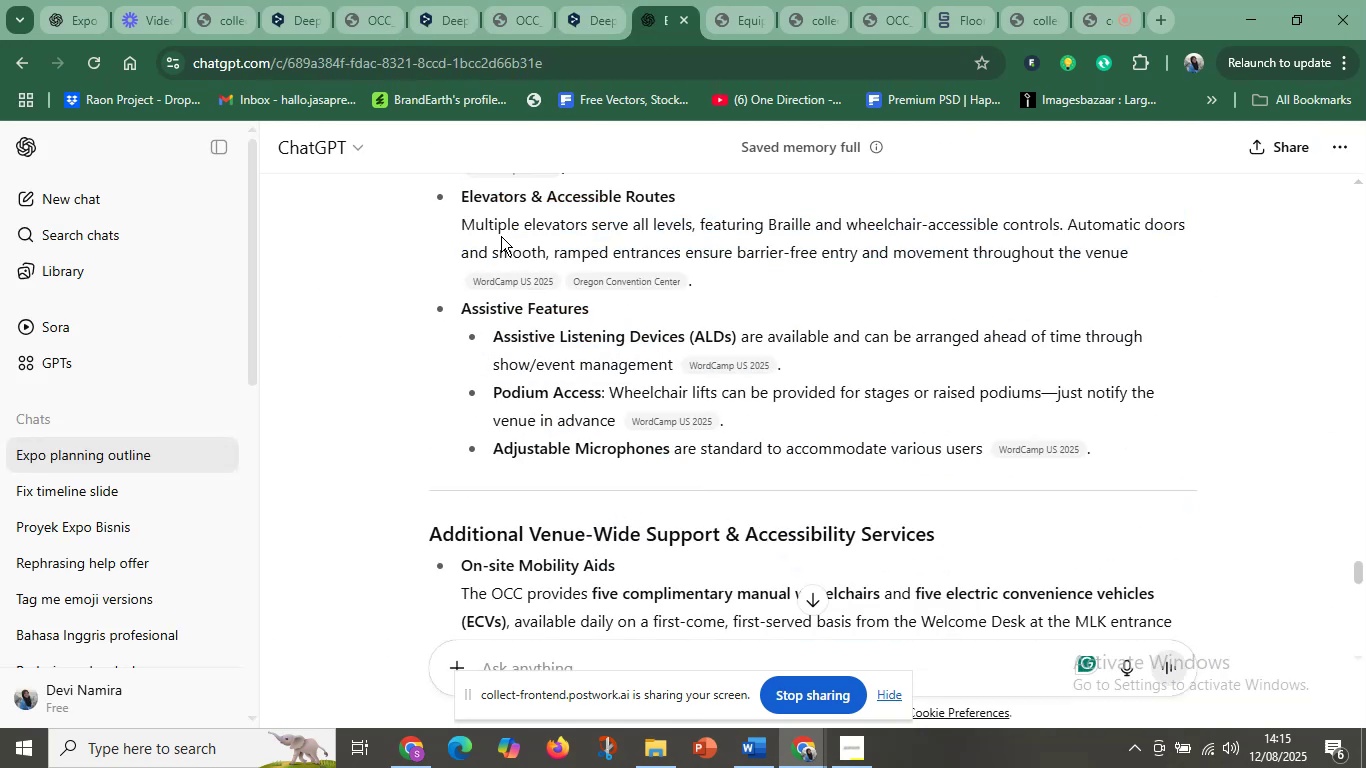 
left_click([499, 219])
 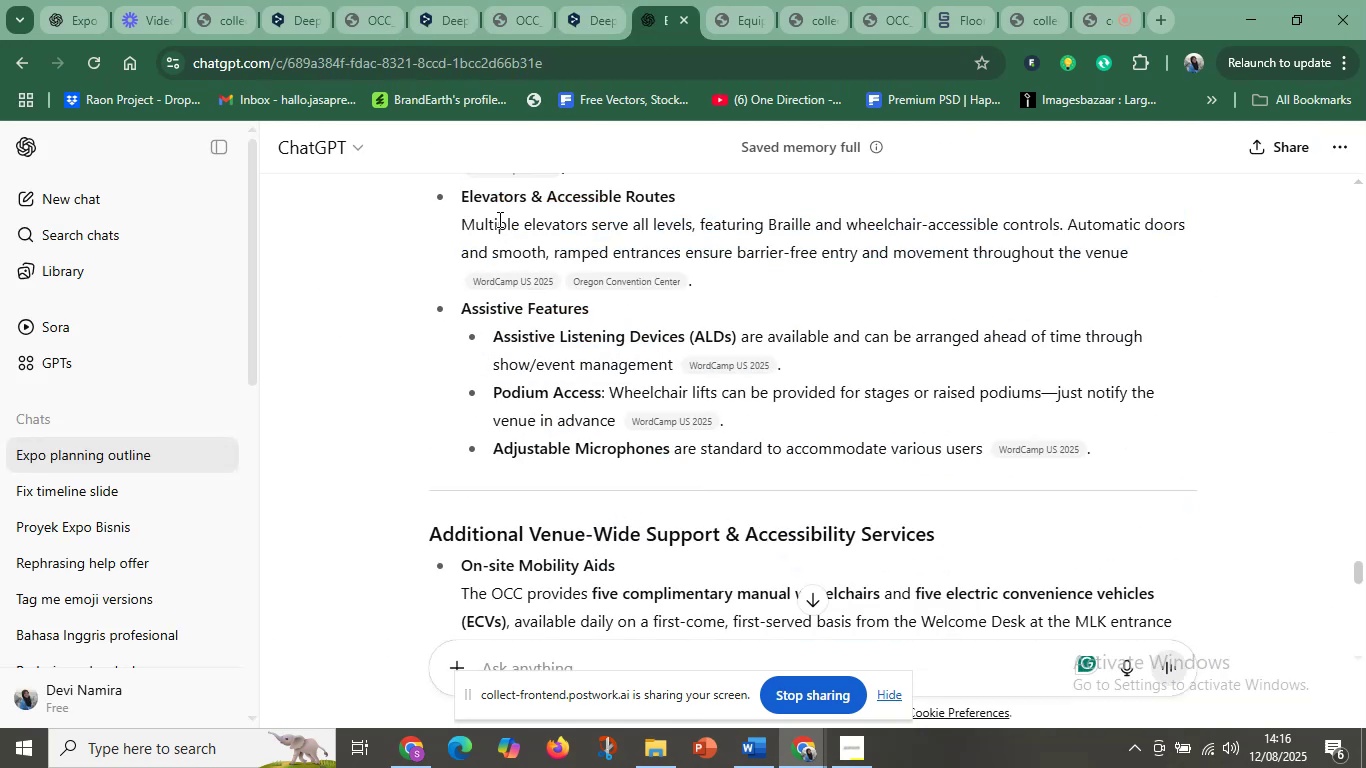 
scroll: coordinate [609, 409], scroll_direction: up, amount: 5.0
 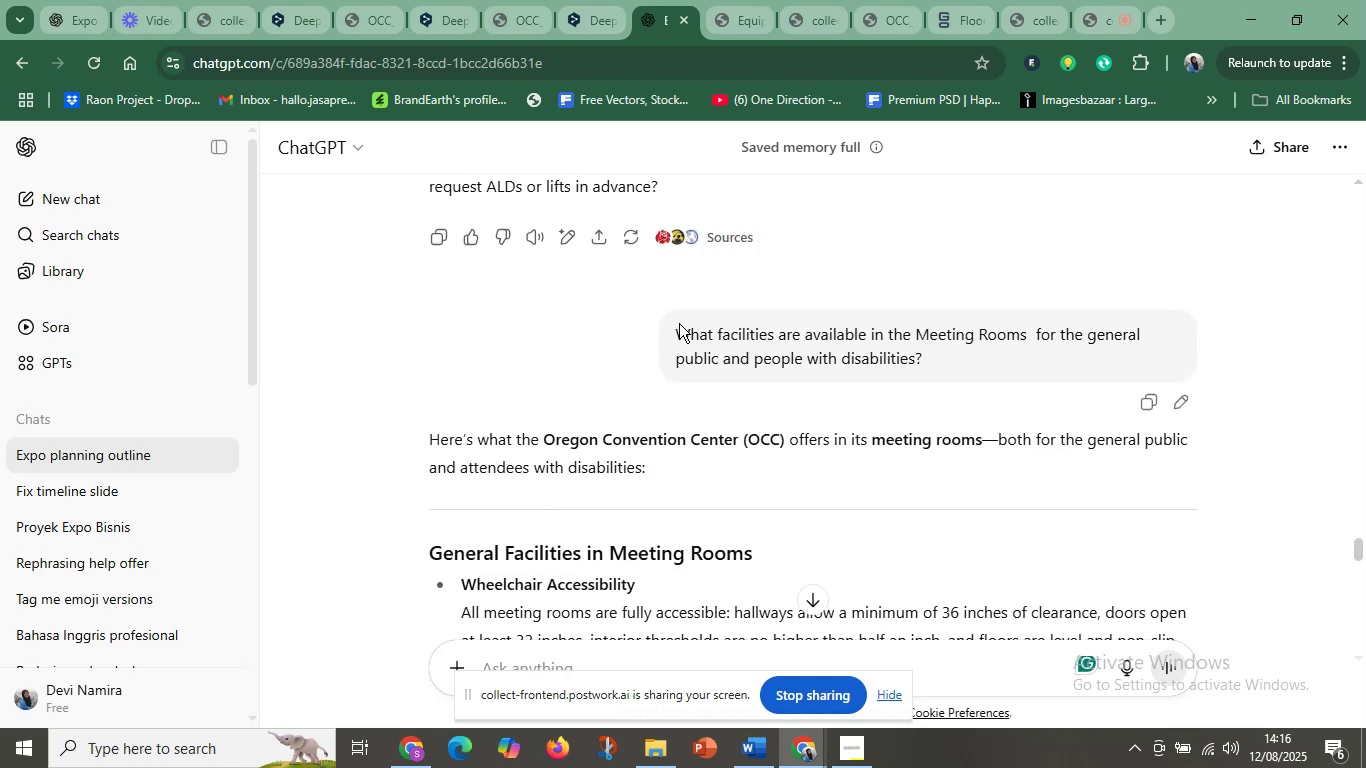 
left_click_drag(start_coordinate=[675, 330], to_coordinate=[920, 359])
 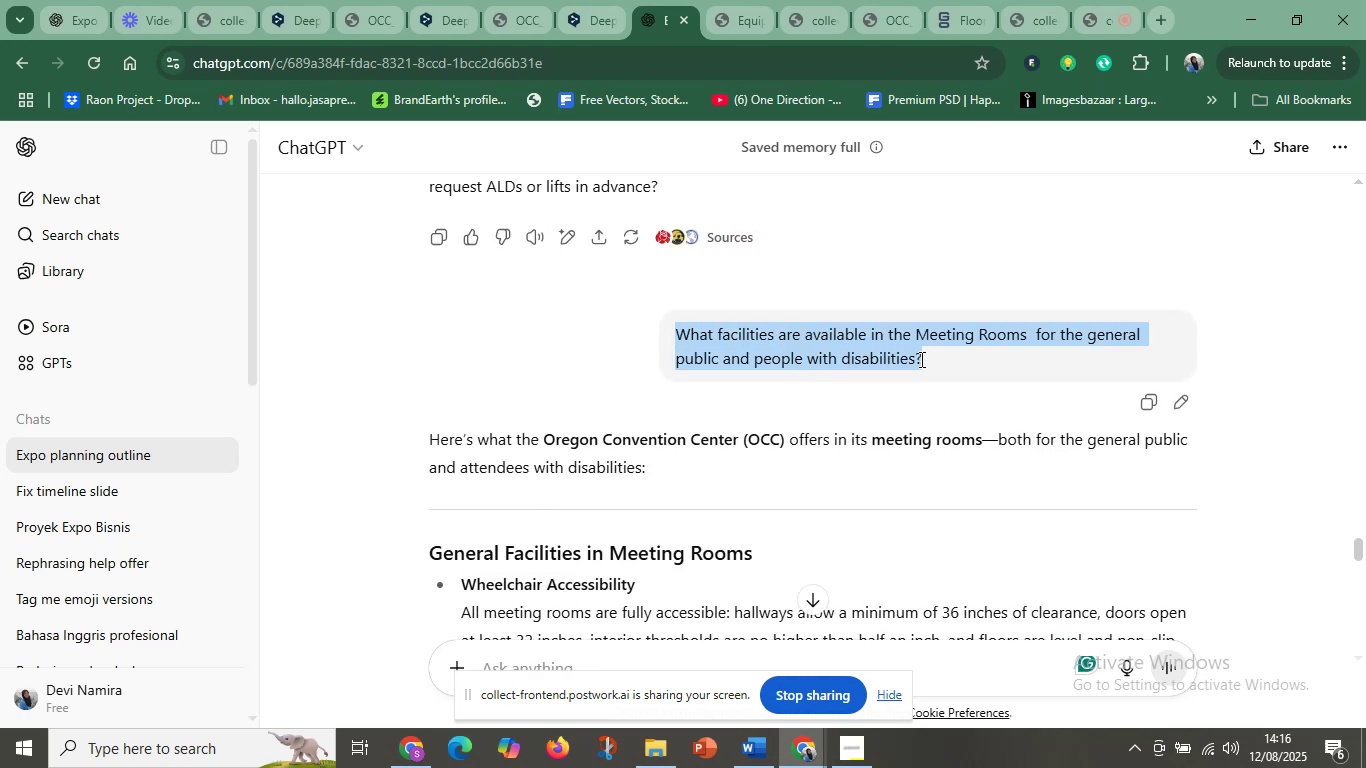 
key(Control+C)
 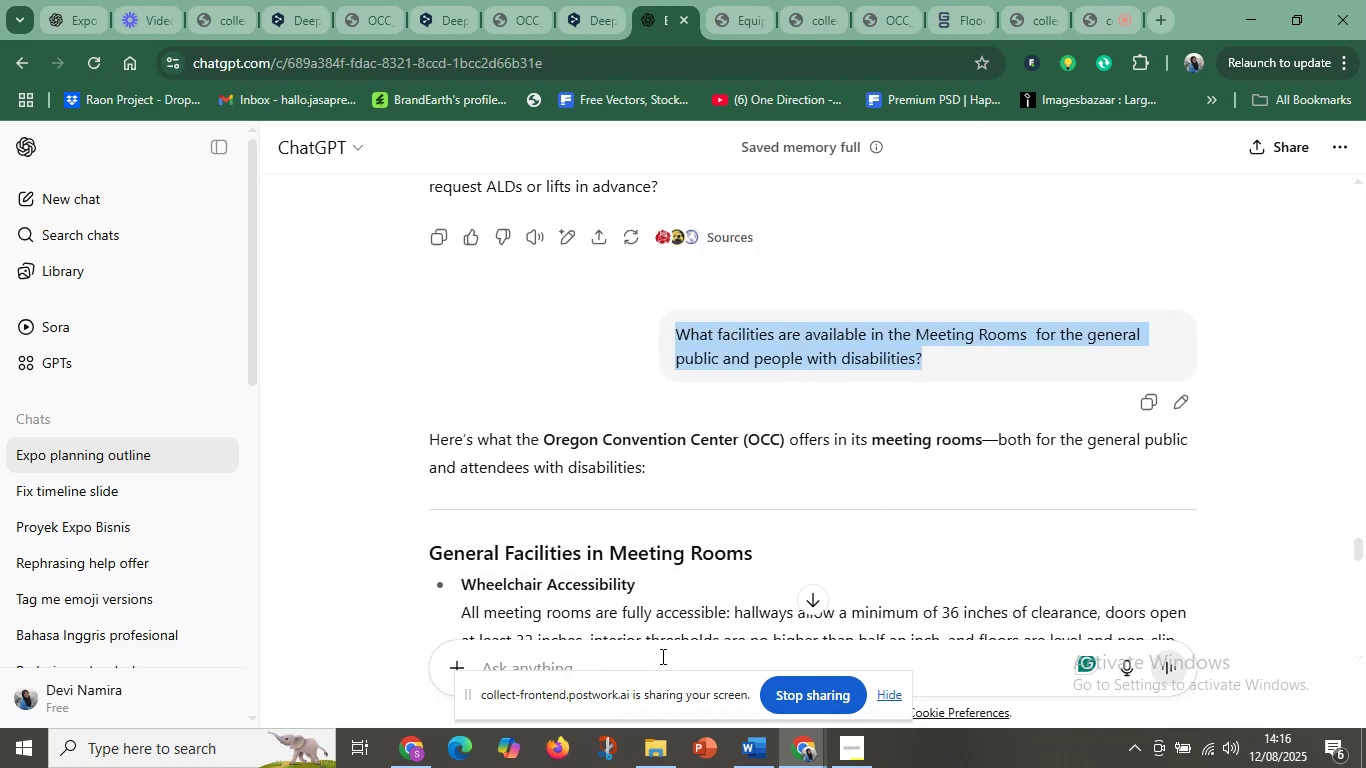 
left_click([661, 654])
 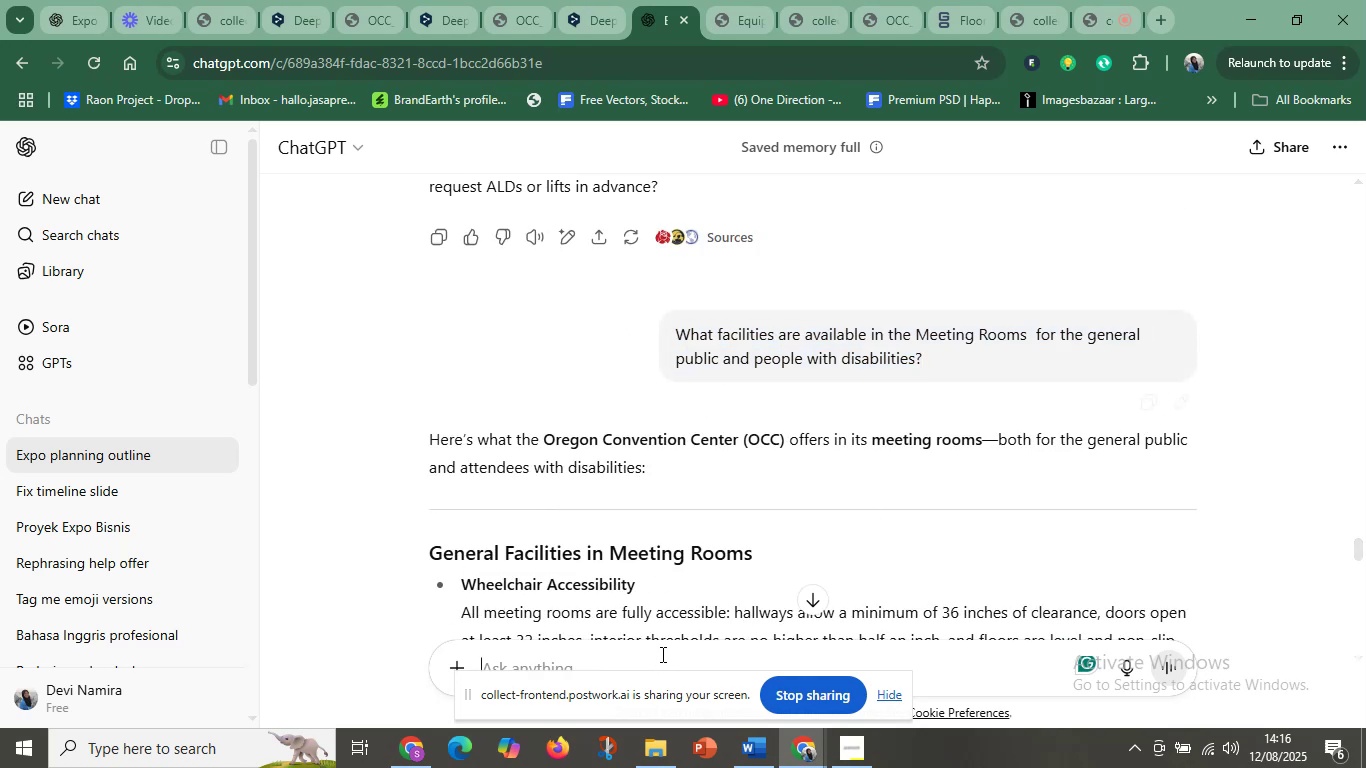 
key(Control+V)
 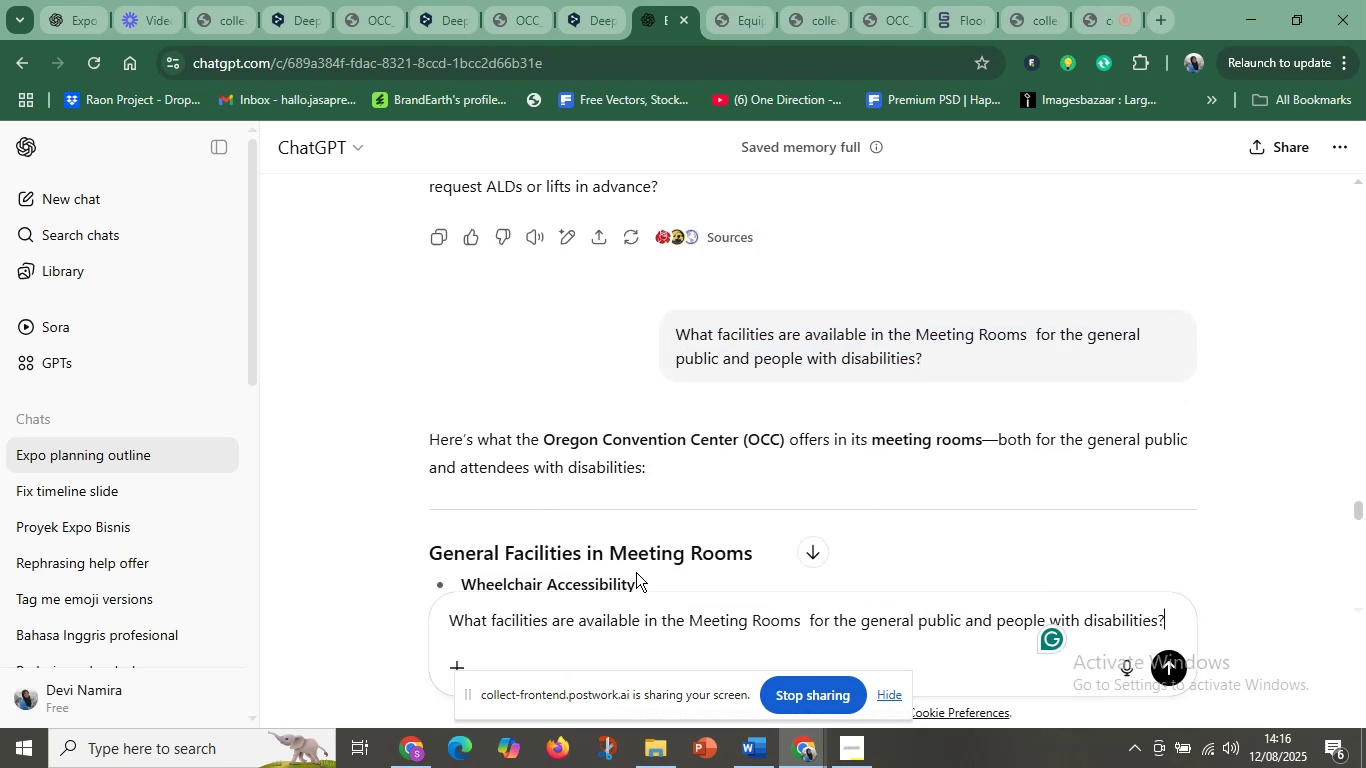 
scroll: coordinate [637, 555], scroll_direction: down, amount: 6.0
 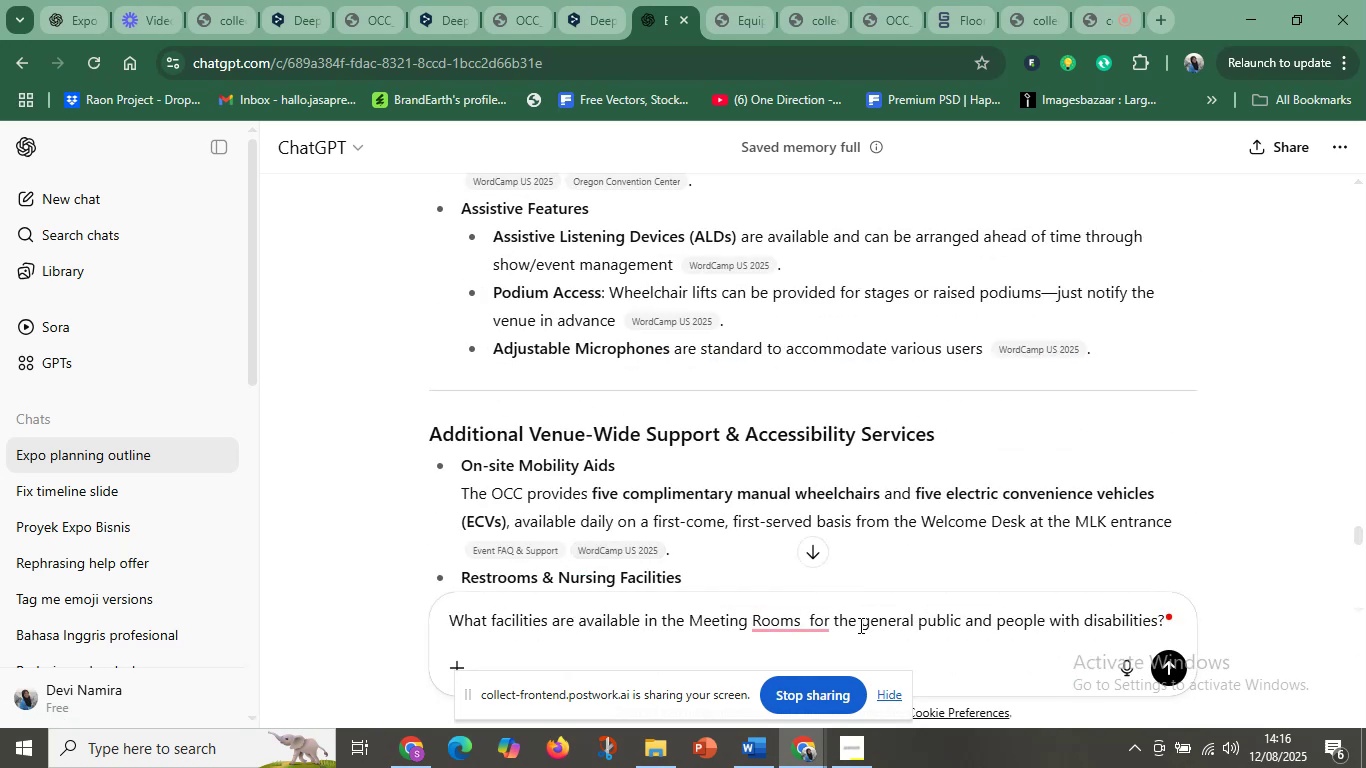 
left_click_drag(start_coordinate=[969, 620], to_coordinate=[1221, 618])
 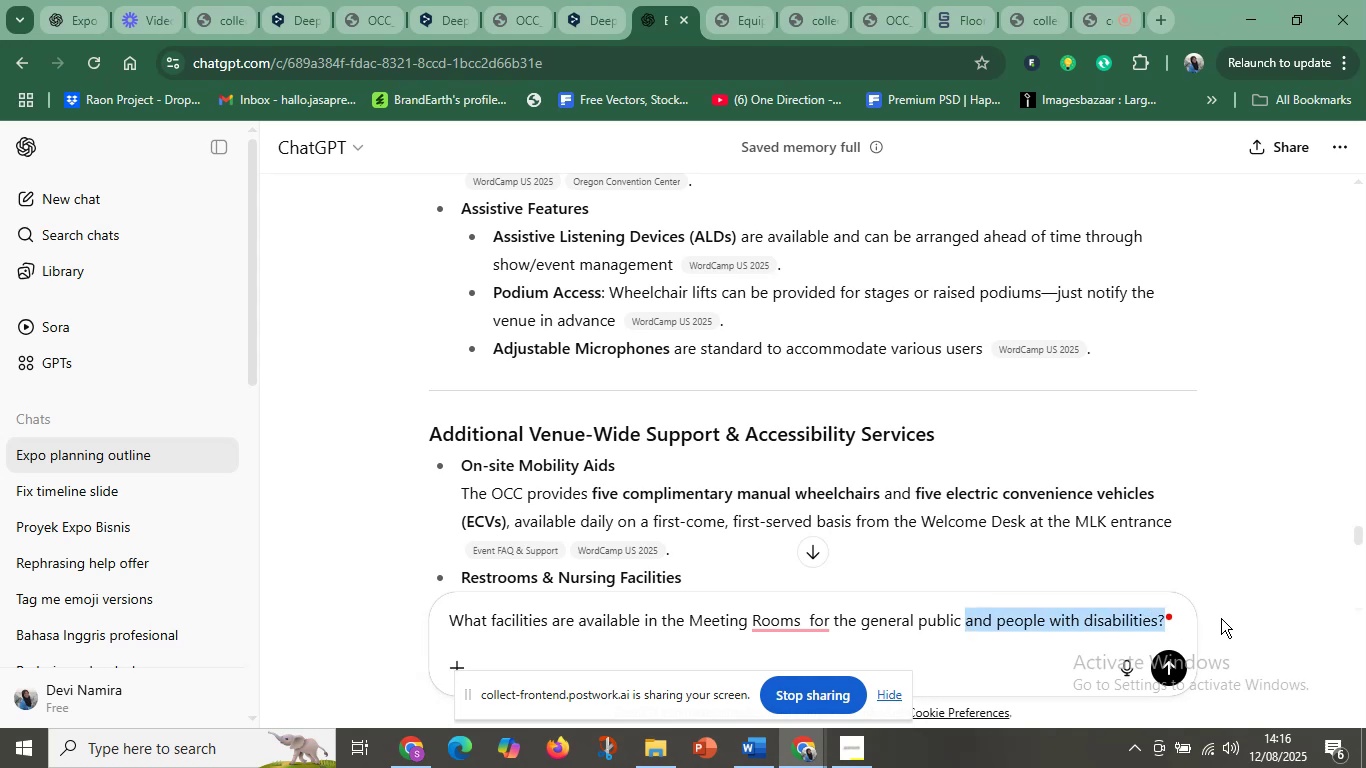 
key(Backspace)
 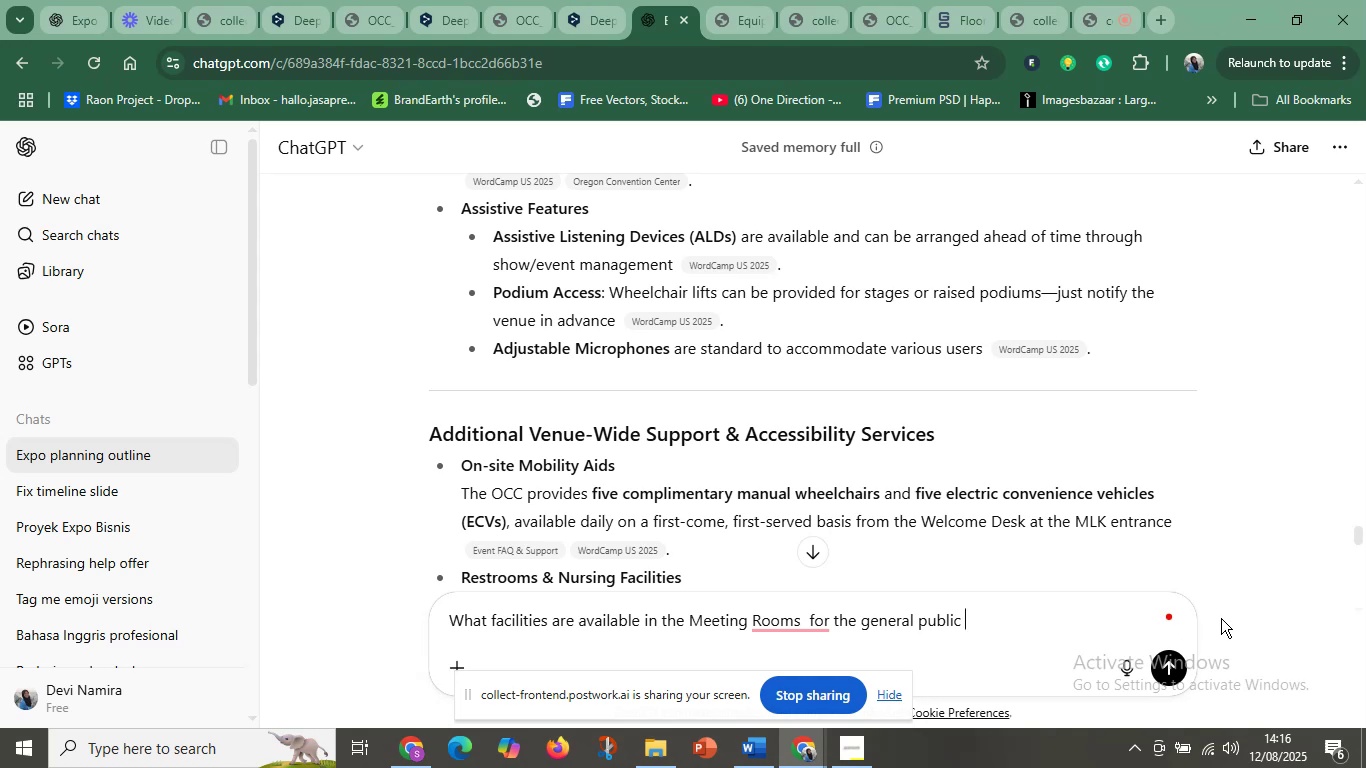 
key(Enter)
 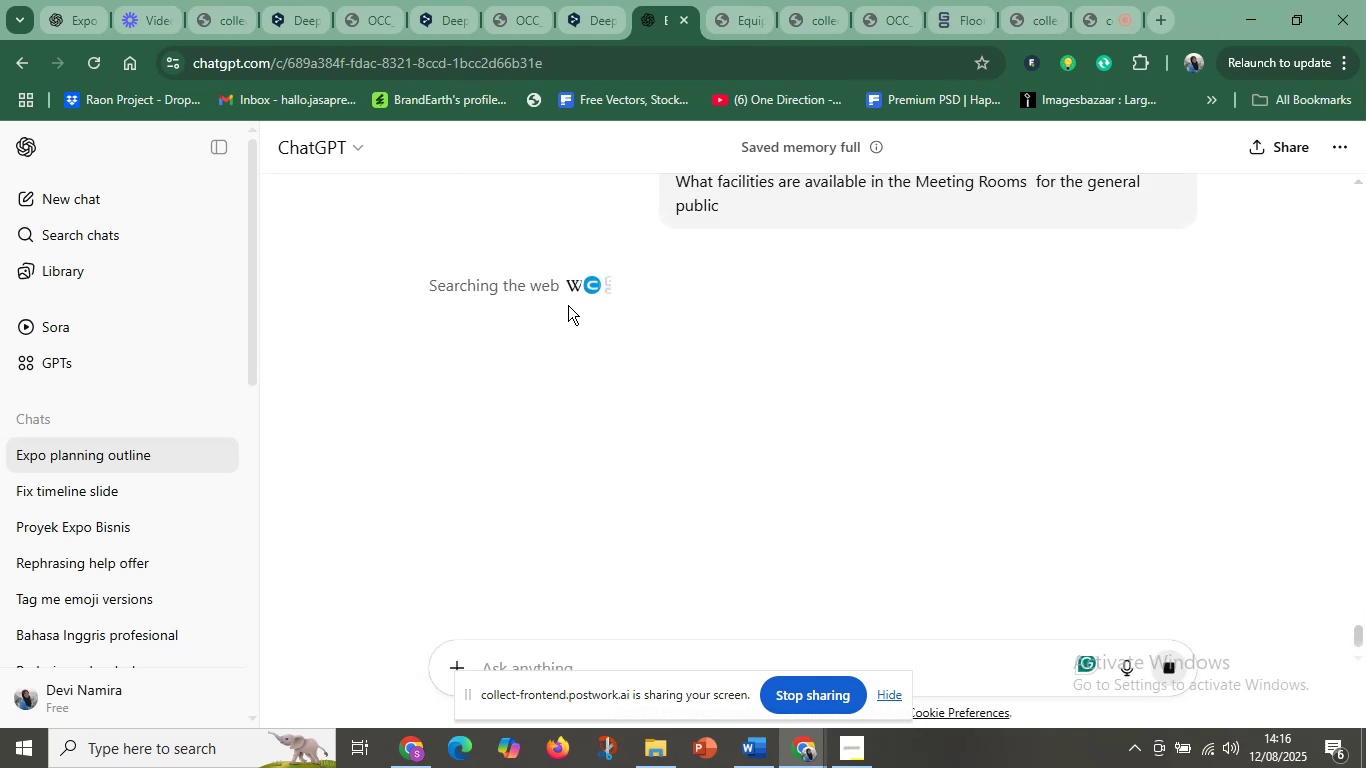 
wait(5.83)
 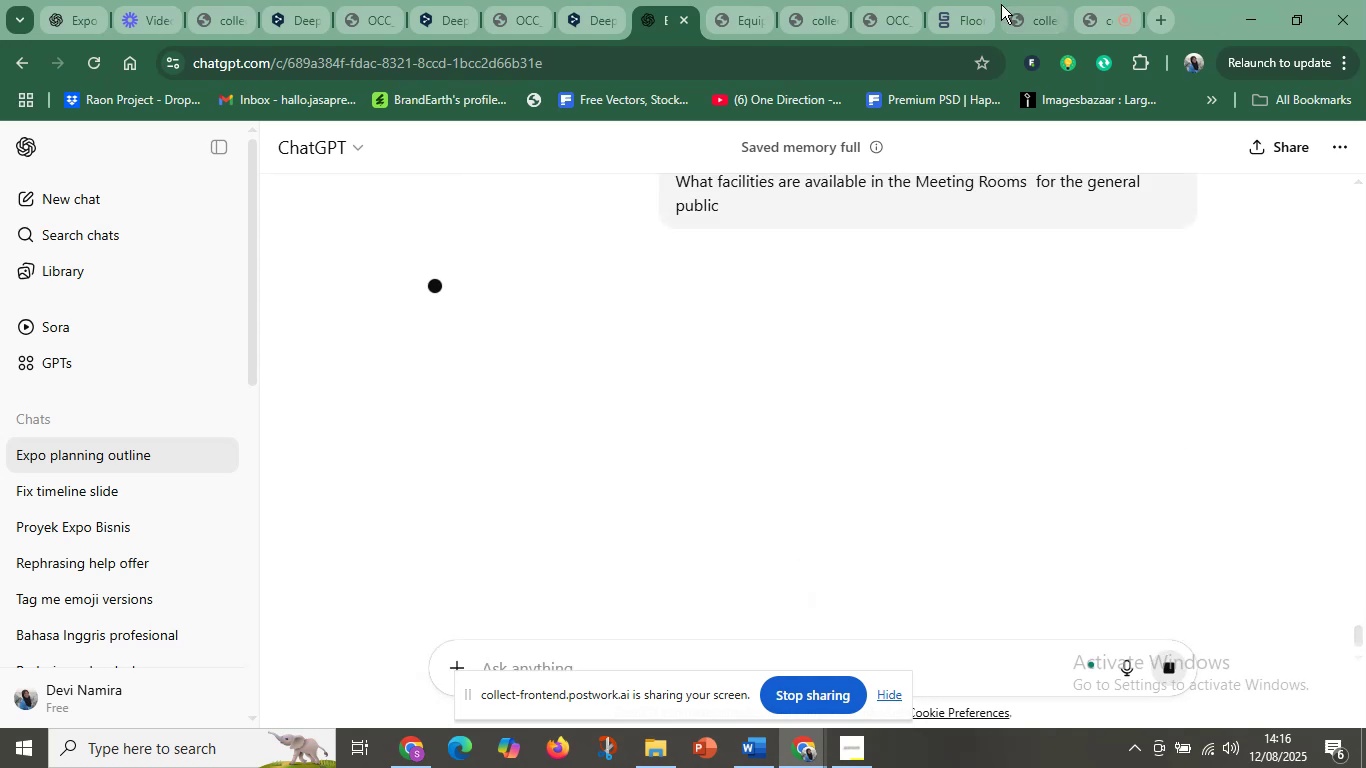 
scroll: coordinate [568, 308], scroll_direction: down, amount: 4.0
 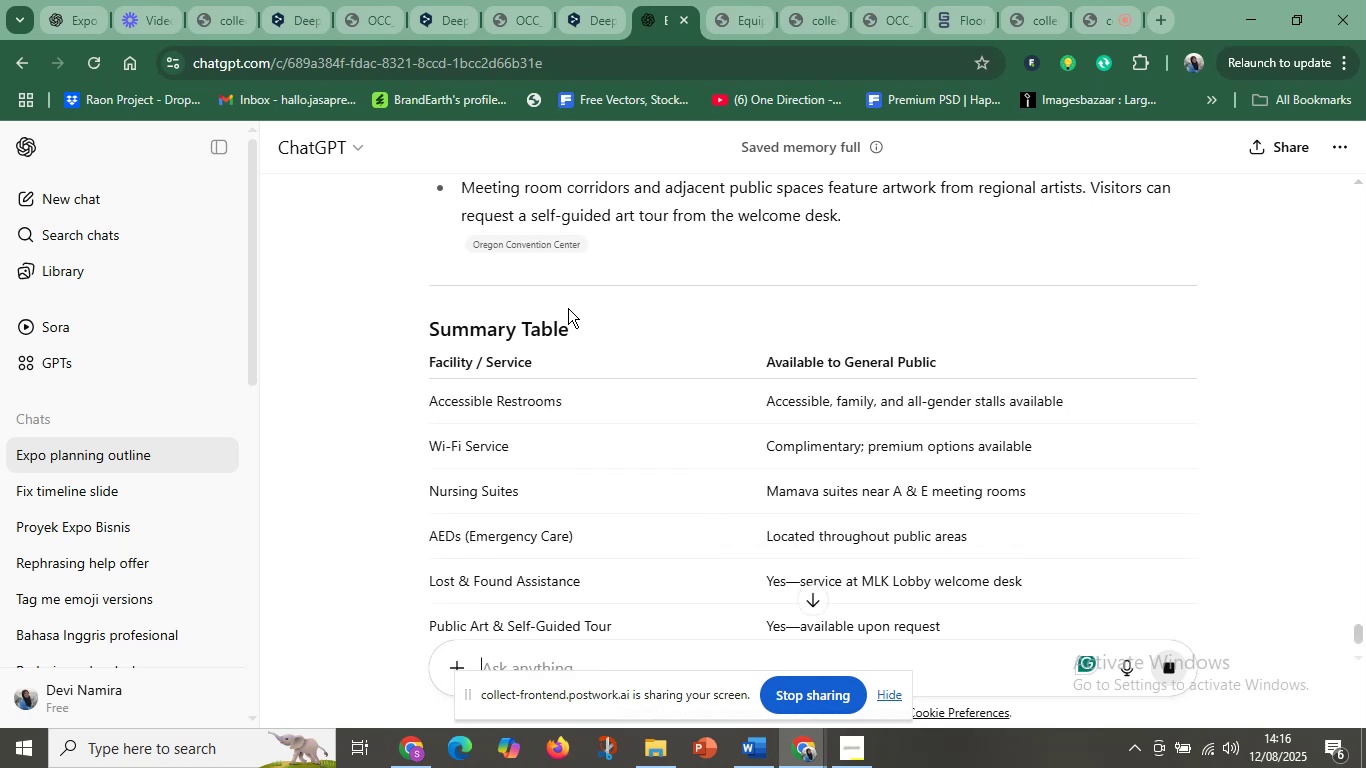 
scroll: coordinate [592, 298], scroll_direction: up, amount: 12.0
 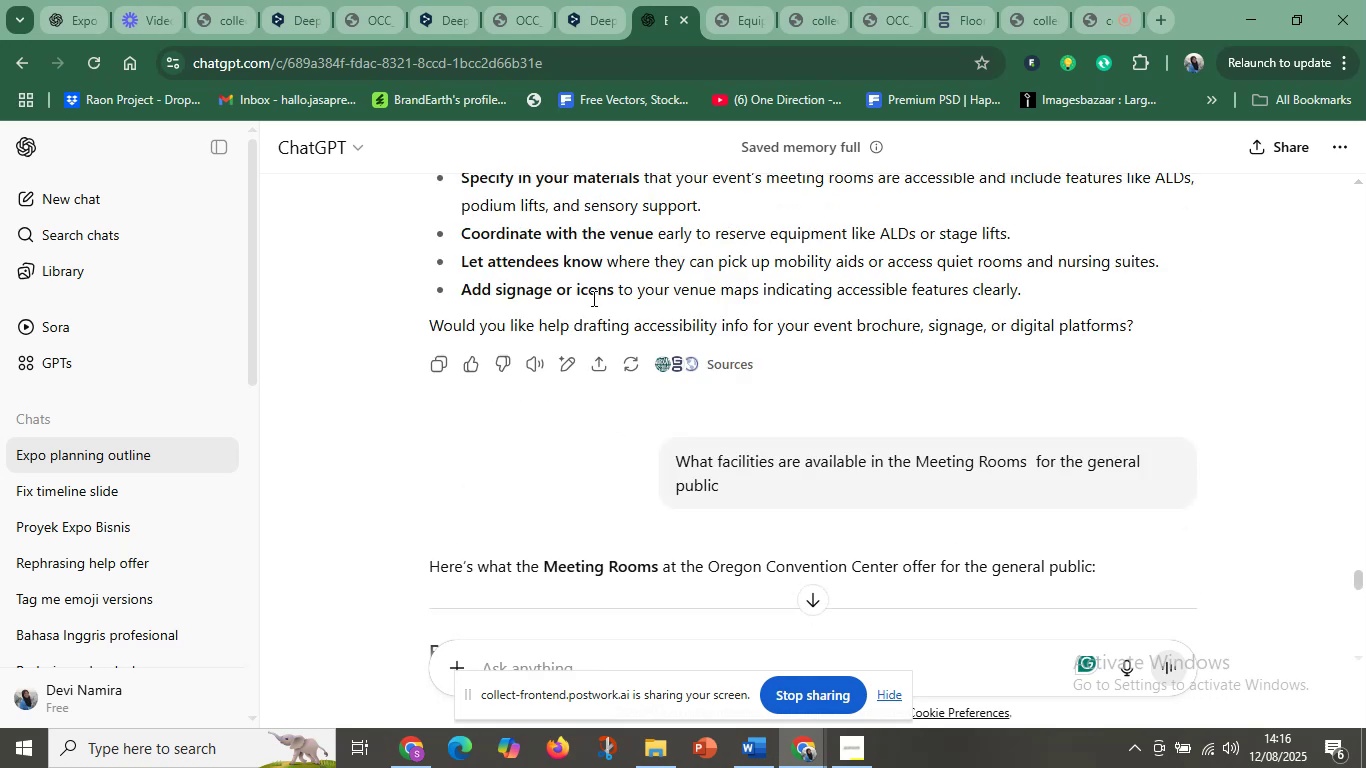 
scroll: coordinate [559, 420], scroll_direction: down, amount: 20.0
 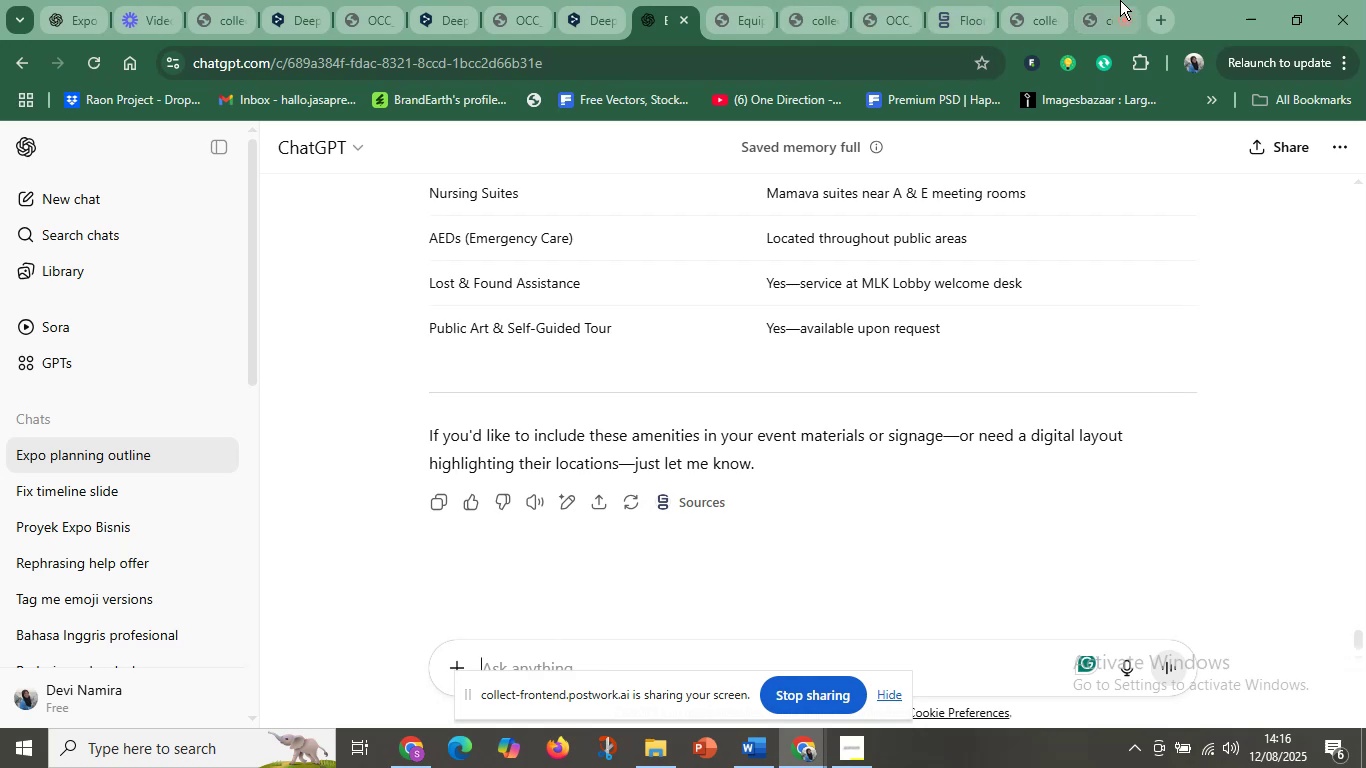 
left_click([962, 16])
 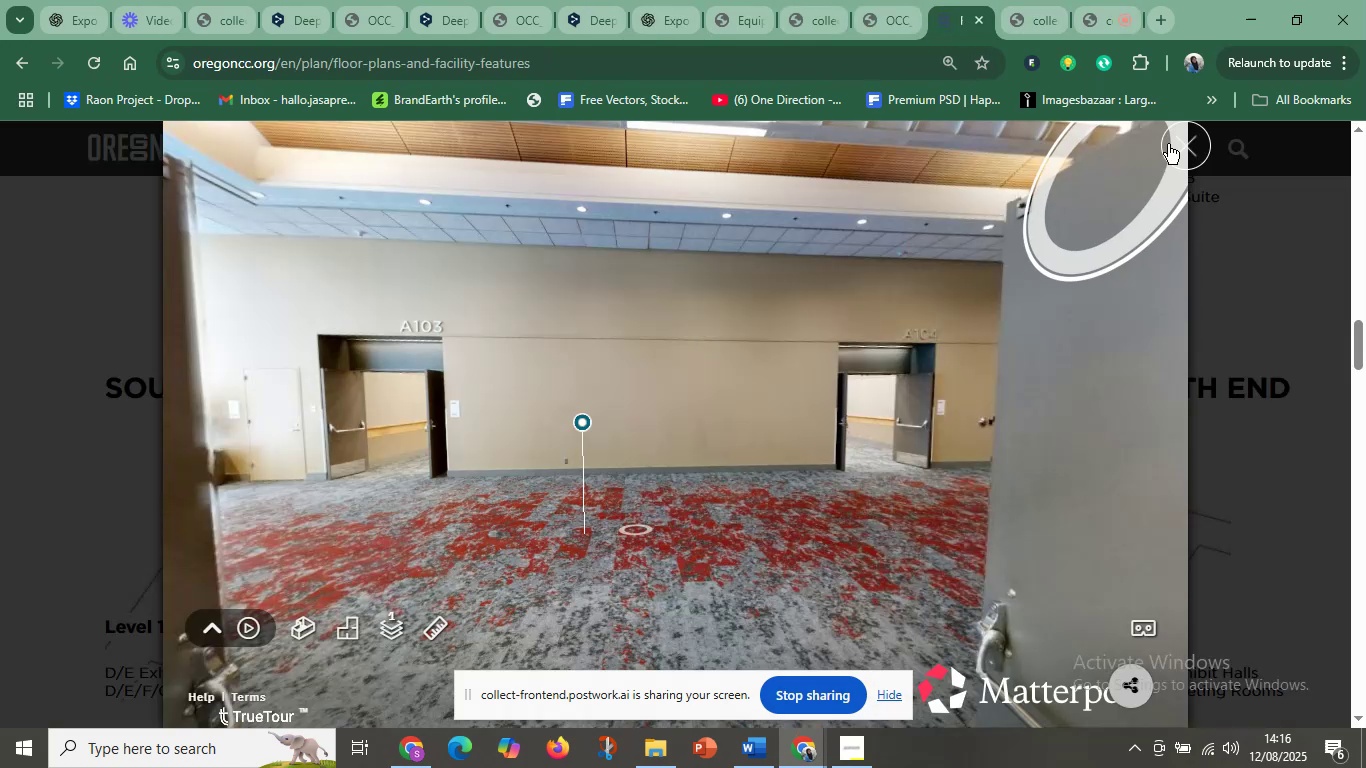 
left_click([1190, 146])
 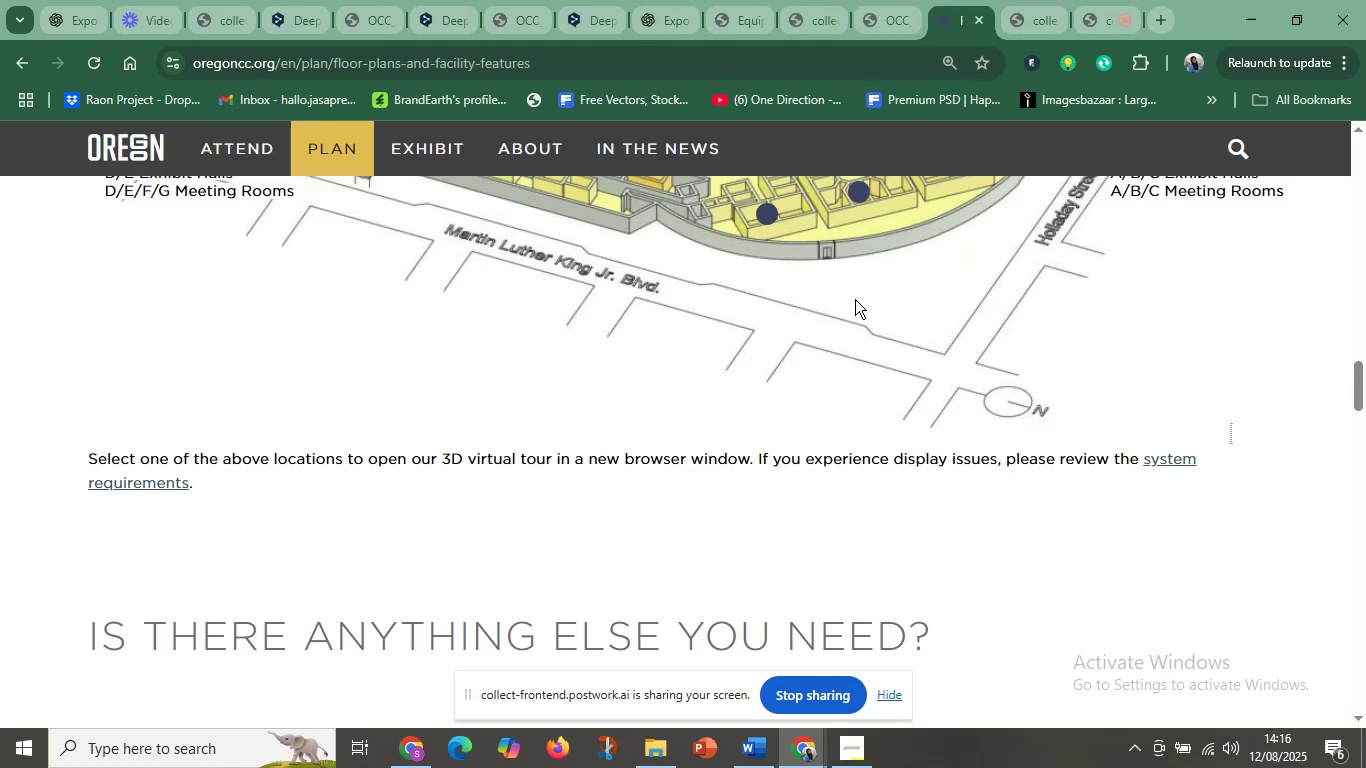 
left_click_drag(start_coordinate=[843, 298], to_coordinate=[812, 521])
 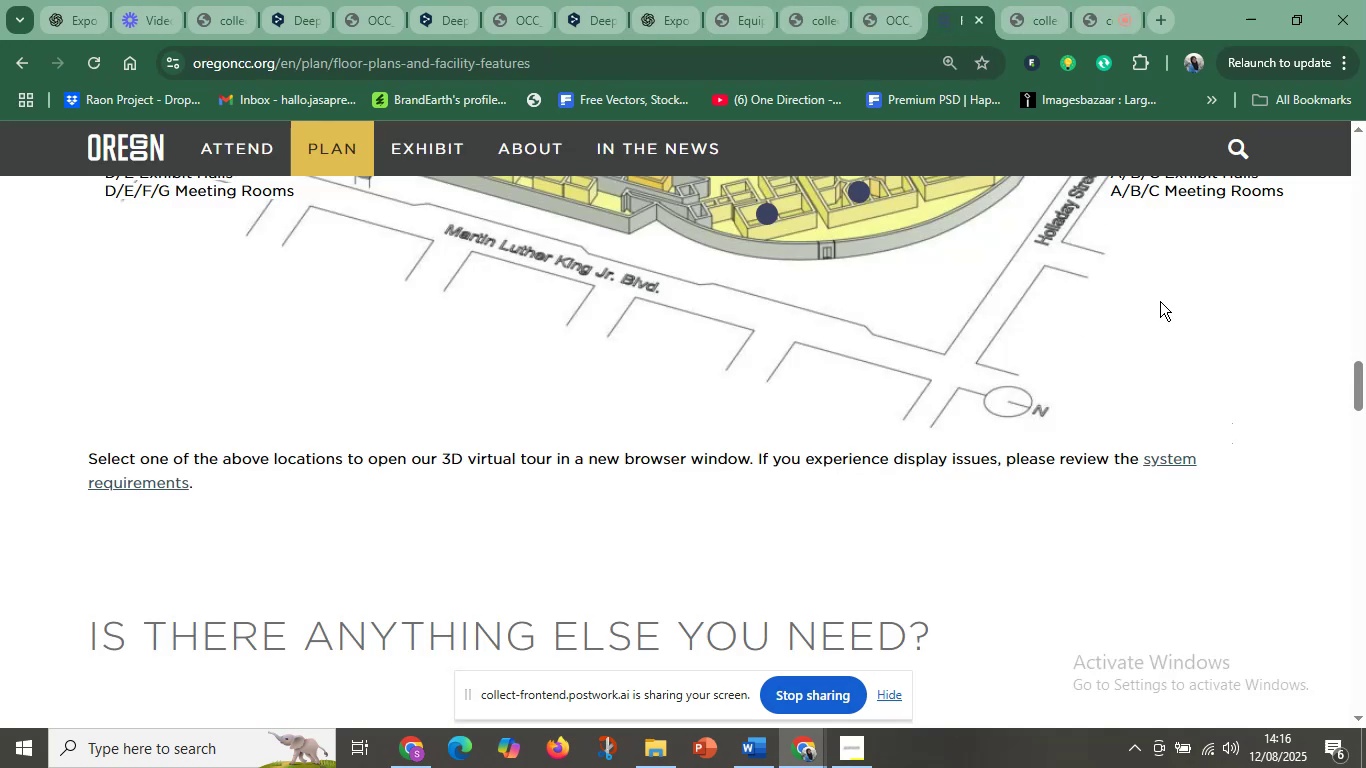 
scroll: coordinate [1170, 302], scroll_direction: up, amount: 5.0
 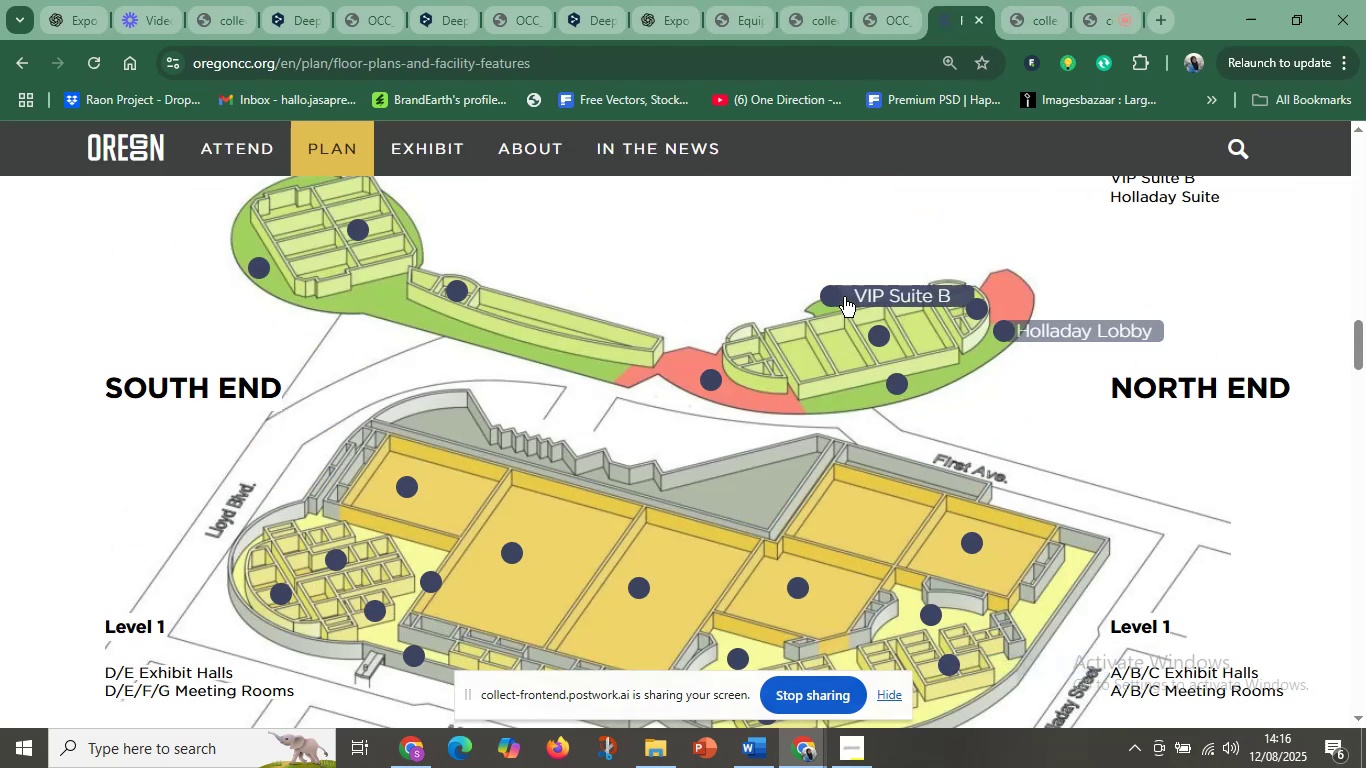 
scroll: coordinate [998, 418], scroll_direction: down, amount: 2.0
 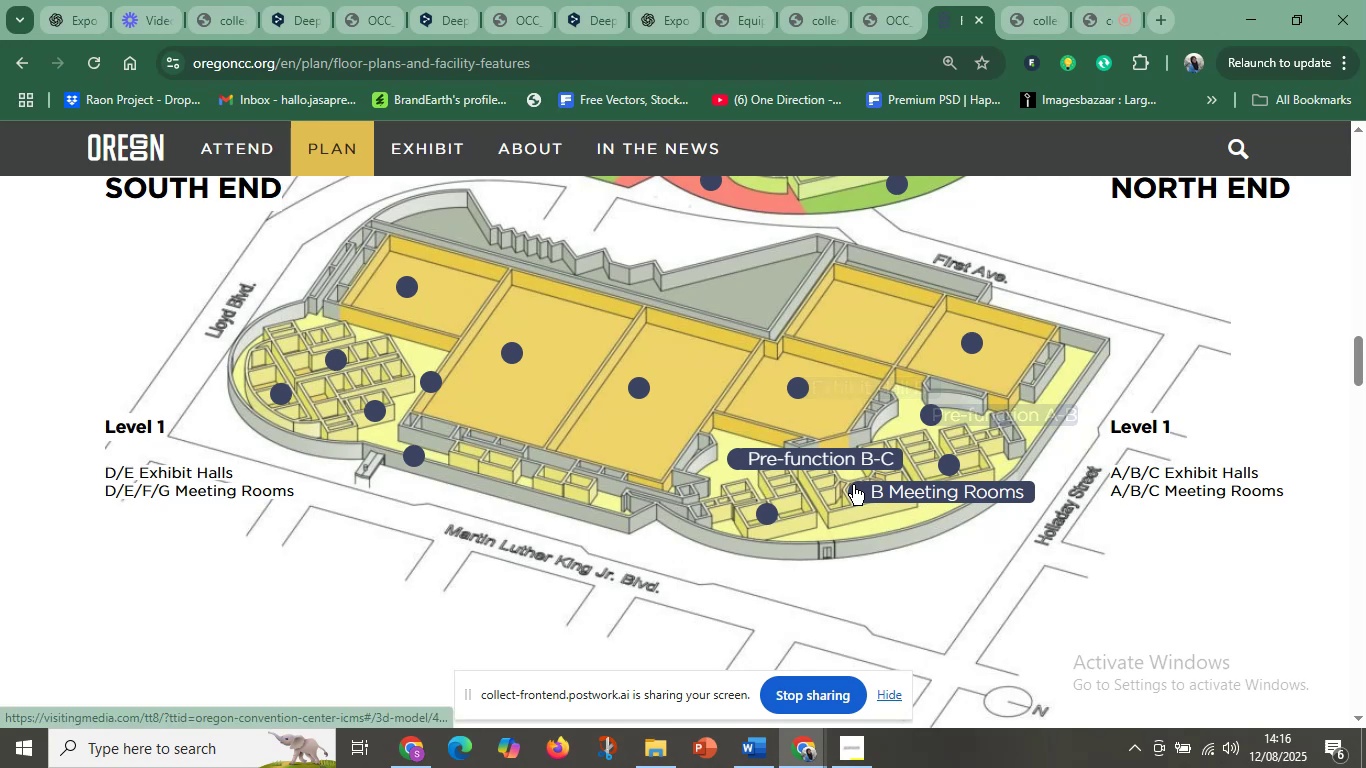 
mouse_move([747, 524])
 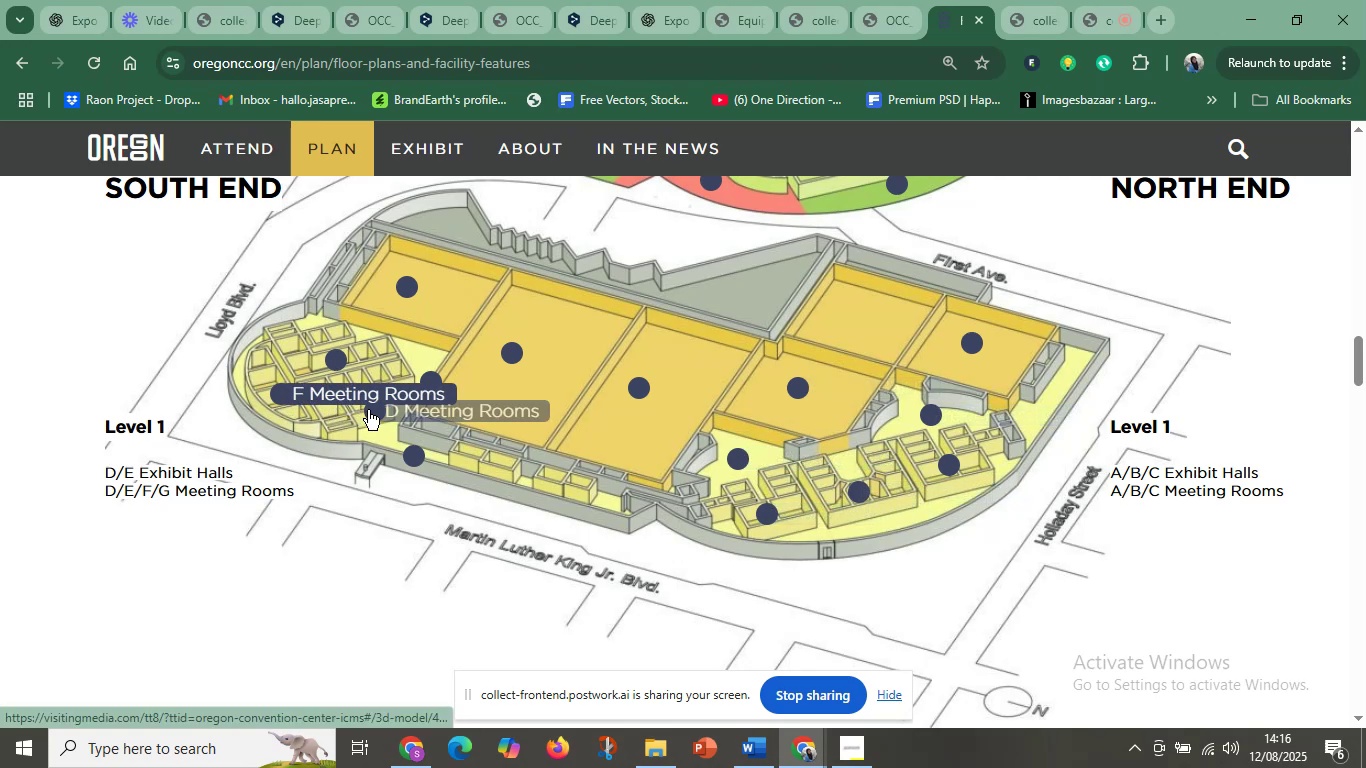 
mouse_move([351, 356])
 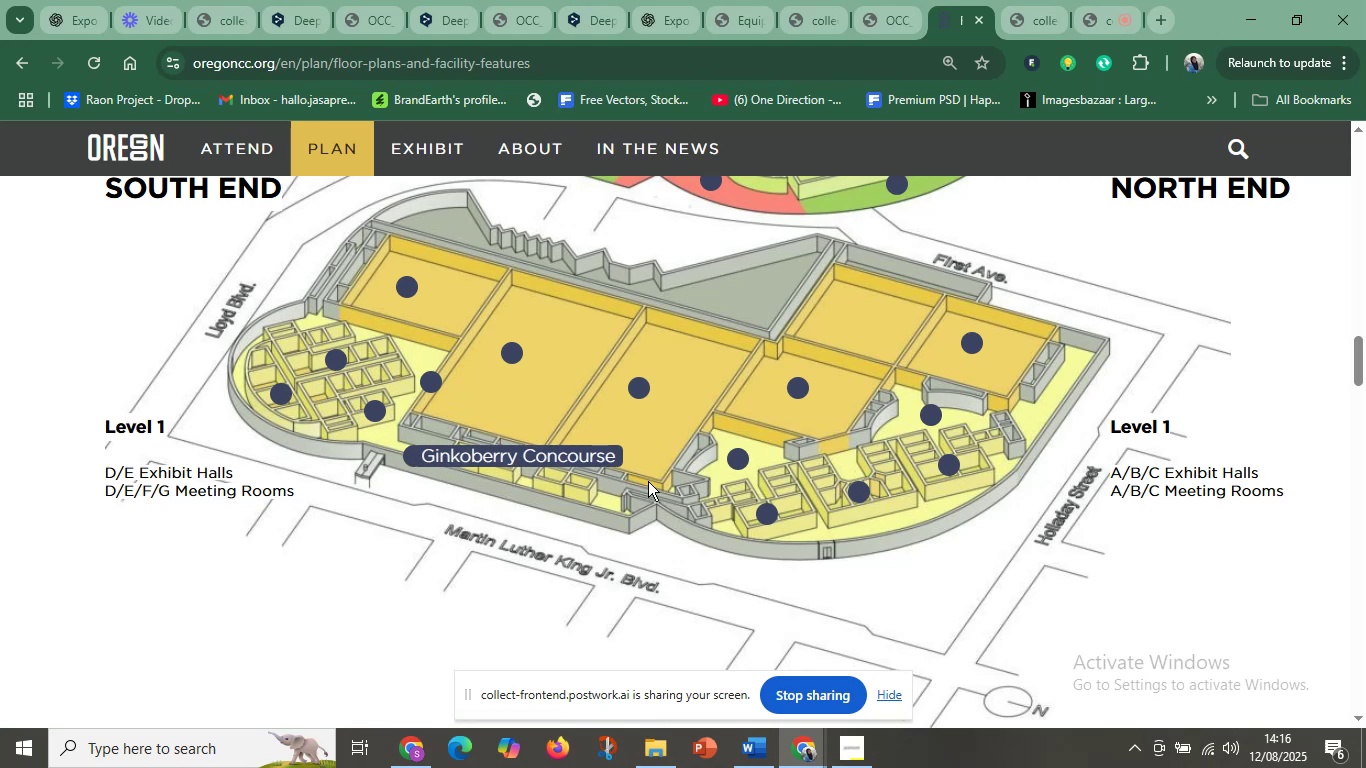 
wait(6.8)
 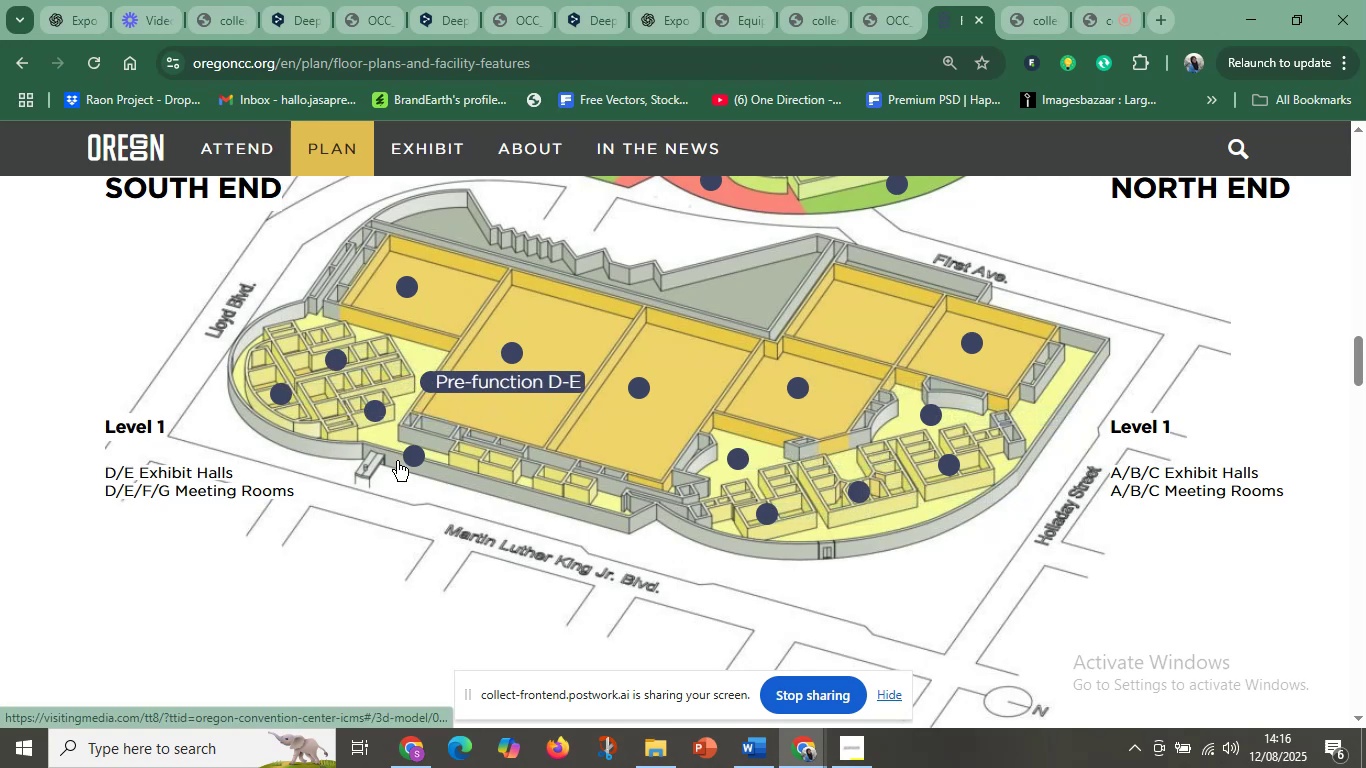 
left_click([767, 510])
 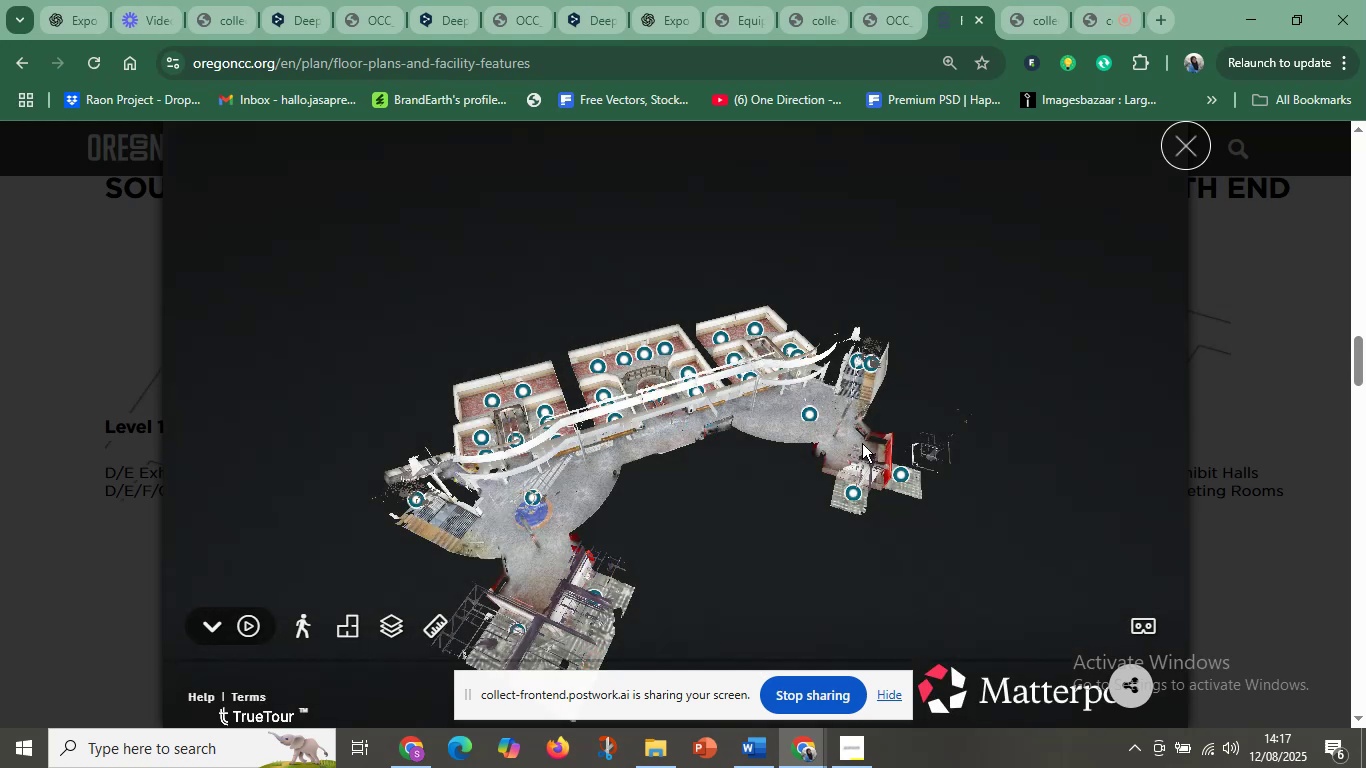 
wait(15.76)
 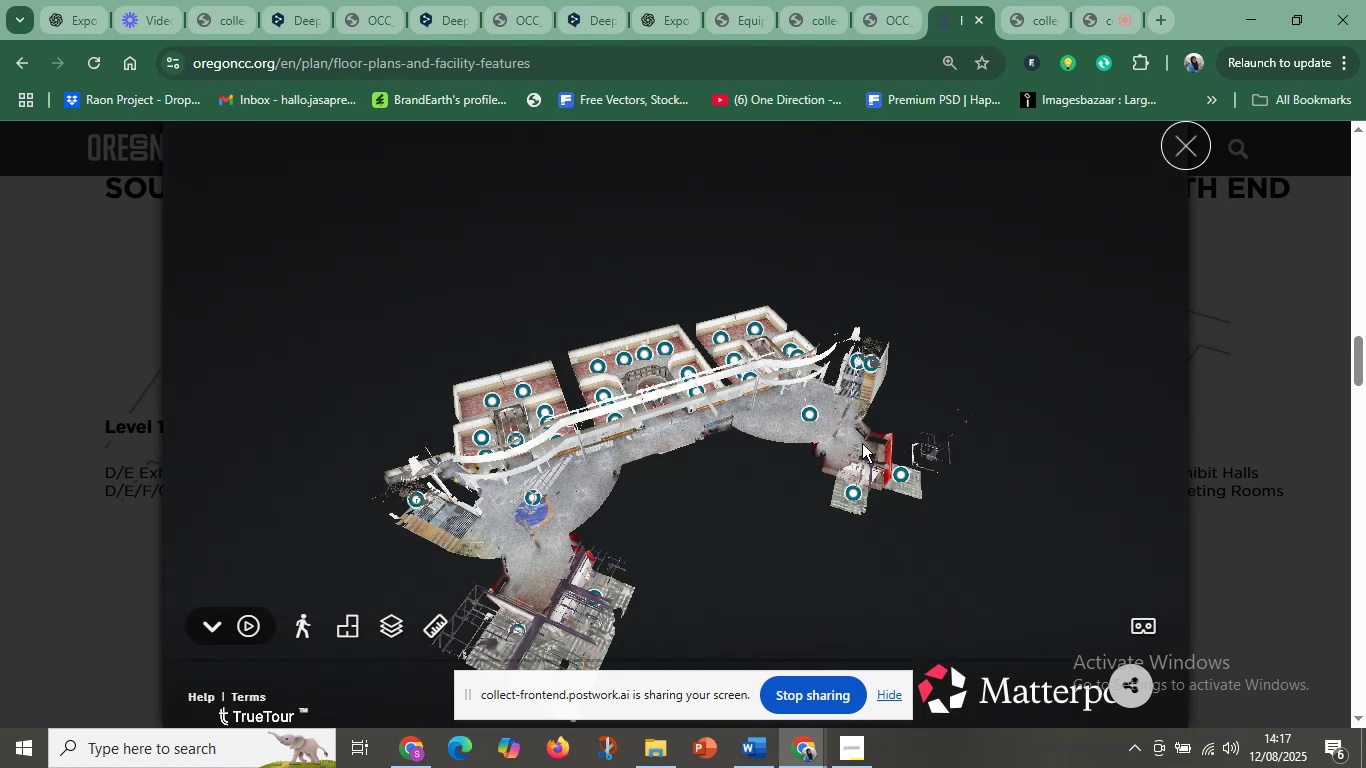 
left_click_drag(start_coordinate=[866, 446], to_coordinate=[666, 494])
 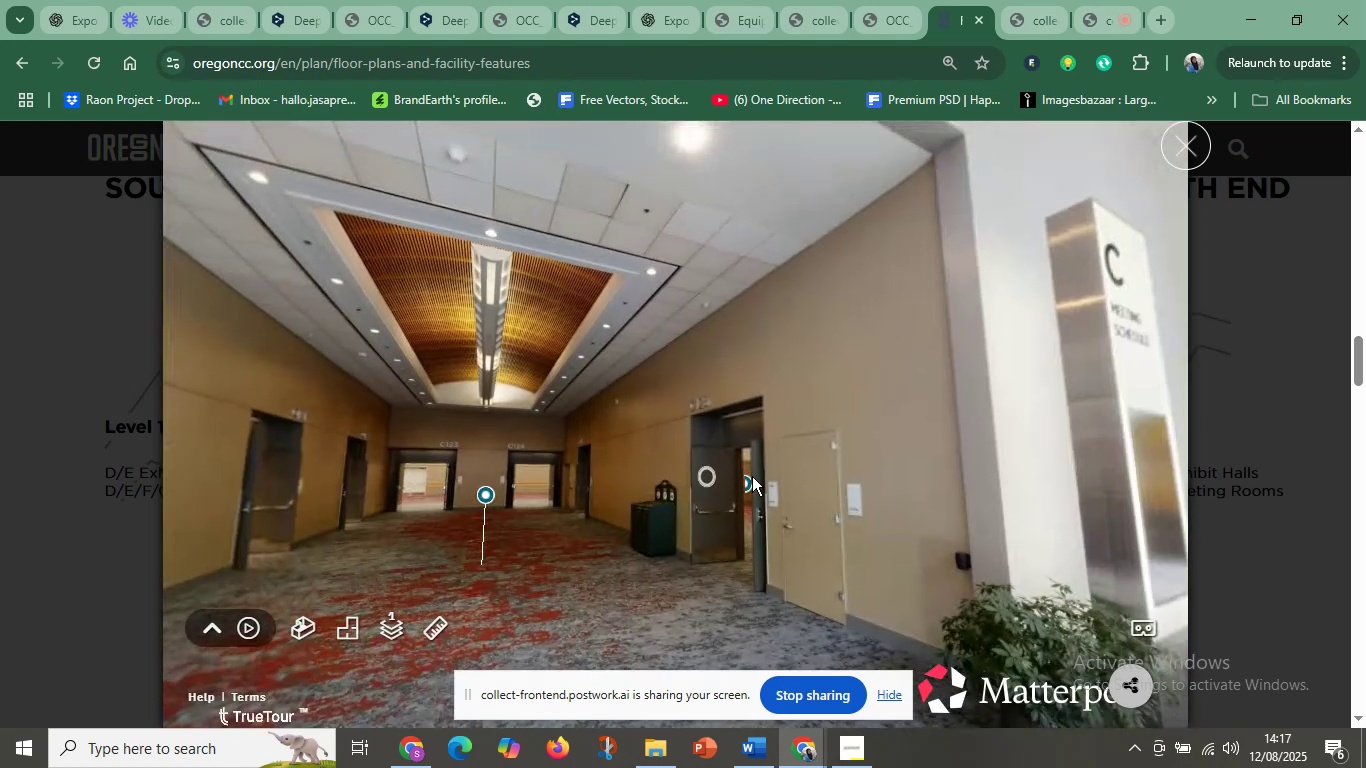 
left_click_drag(start_coordinate=[772, 478], to_coordinate=[944, 311])
 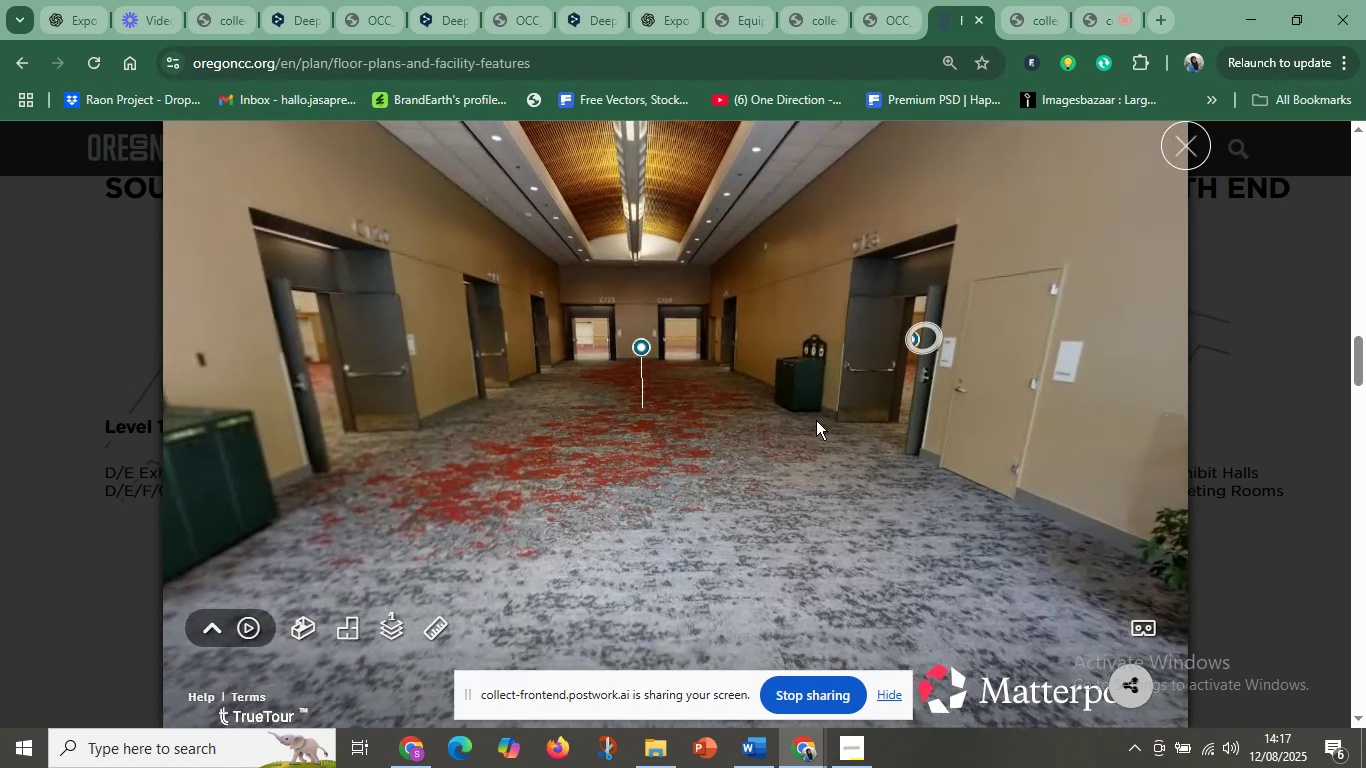 
left_click_drag(start_coordinate=[793, 436], to_coordinate=[881, 489])
 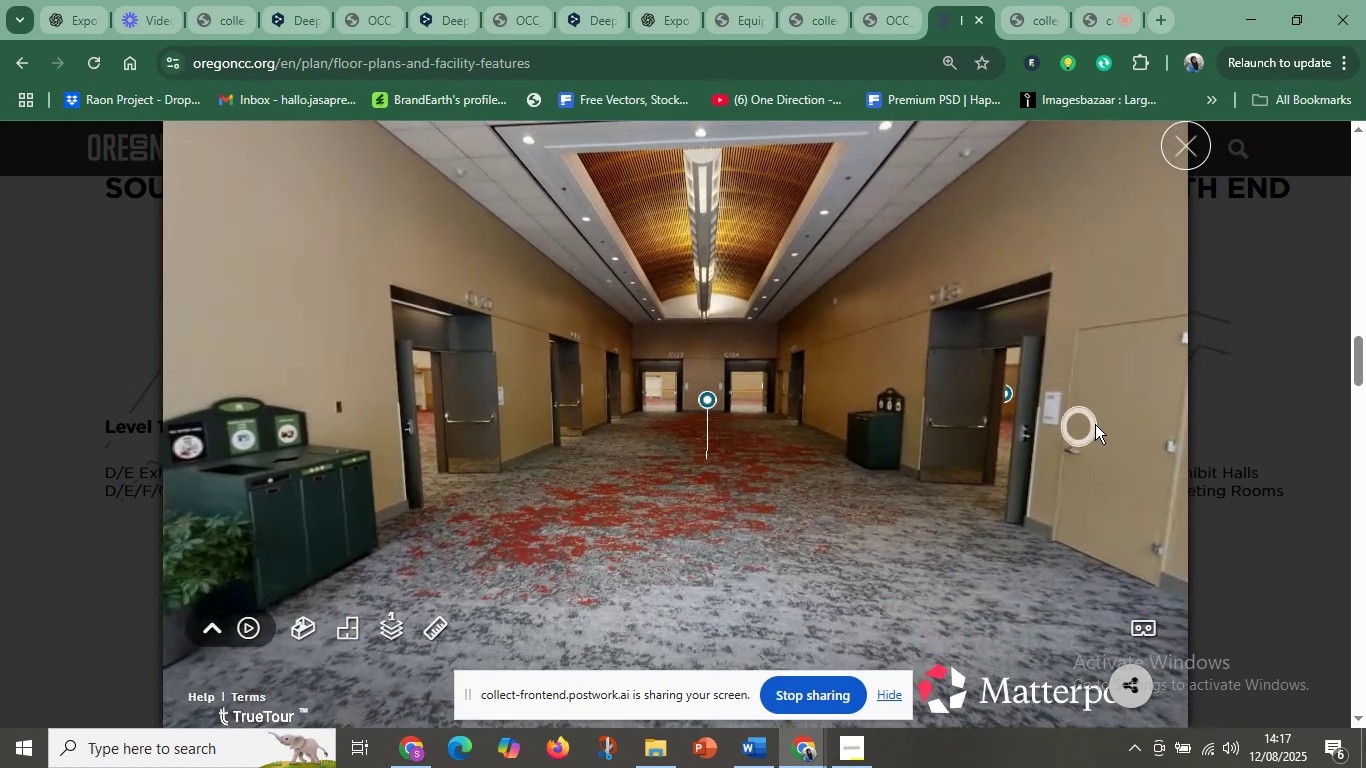 
left_click_drag(start_coordinate=[1096, 424], to_coordinate=[1118, 488])
 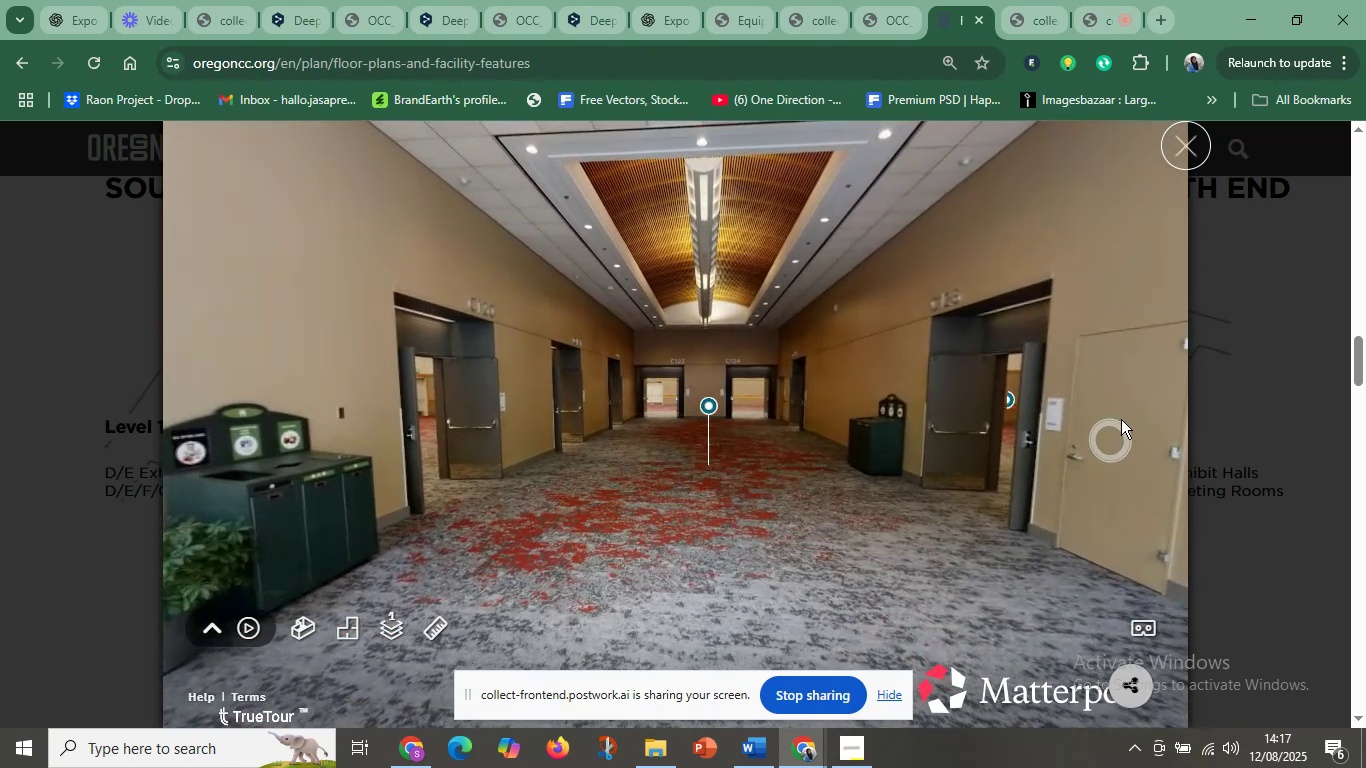 
left_click_drag(start_coordinate=[1121, 428], to_coordinate=[856, 500])
 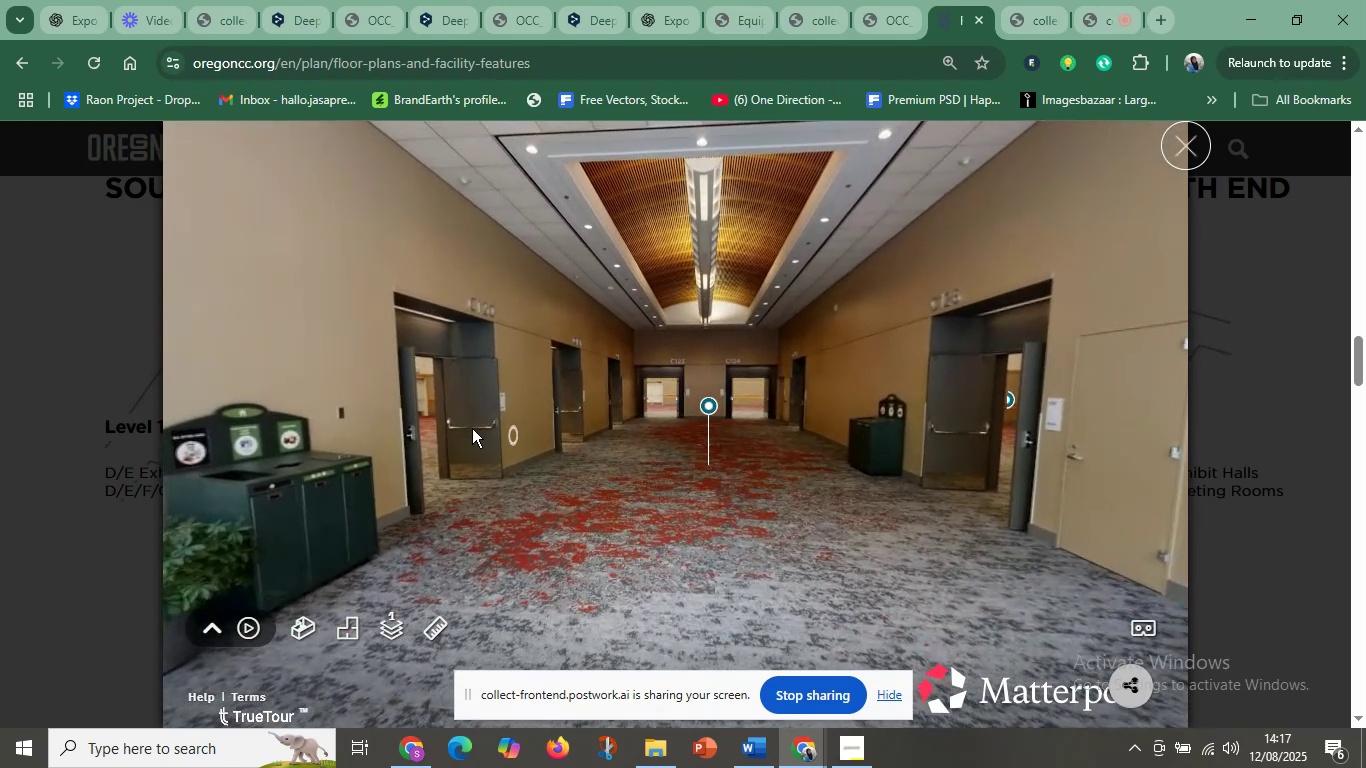 
left_click_drag(start_coordinate=[402, 423], to_coordinate=[386, 393])
 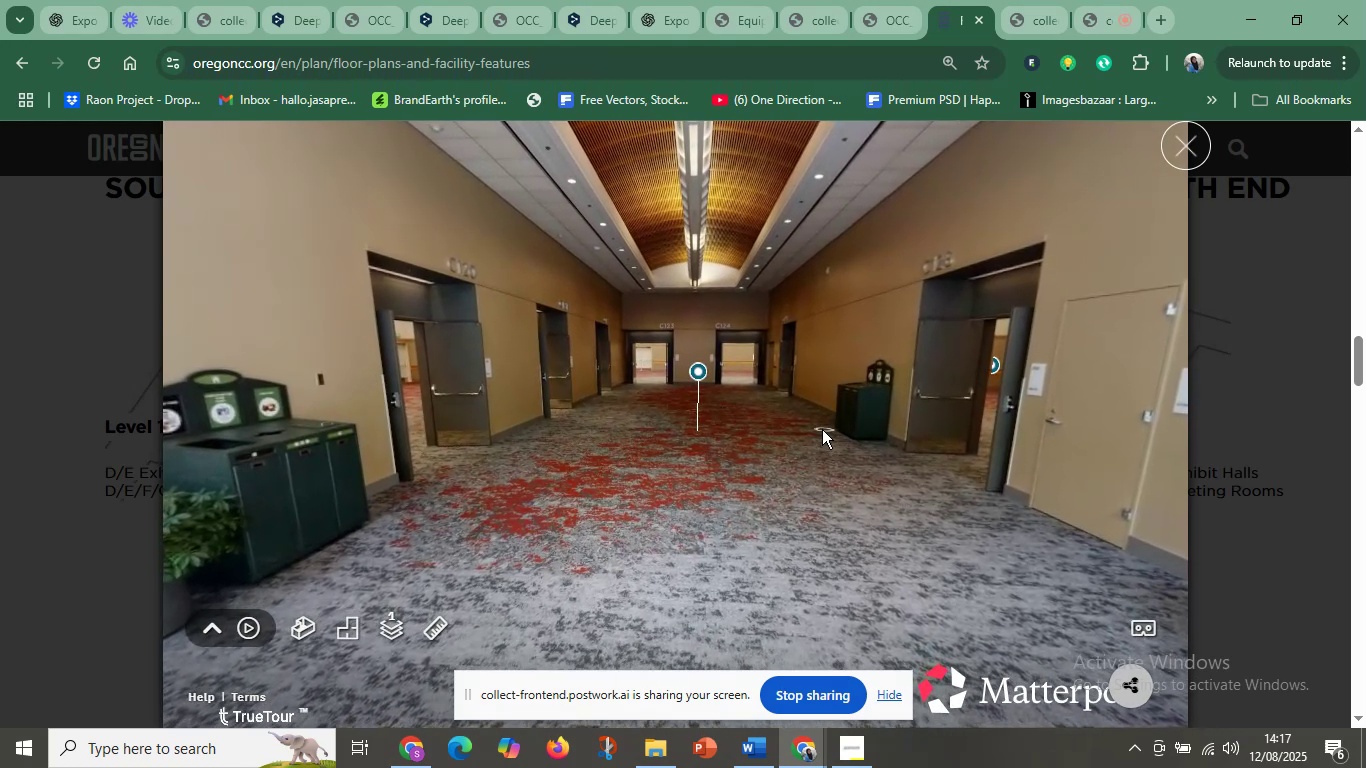 
scroll: coordinate [822, 429], scroll_direction: down, amount: 6.0
 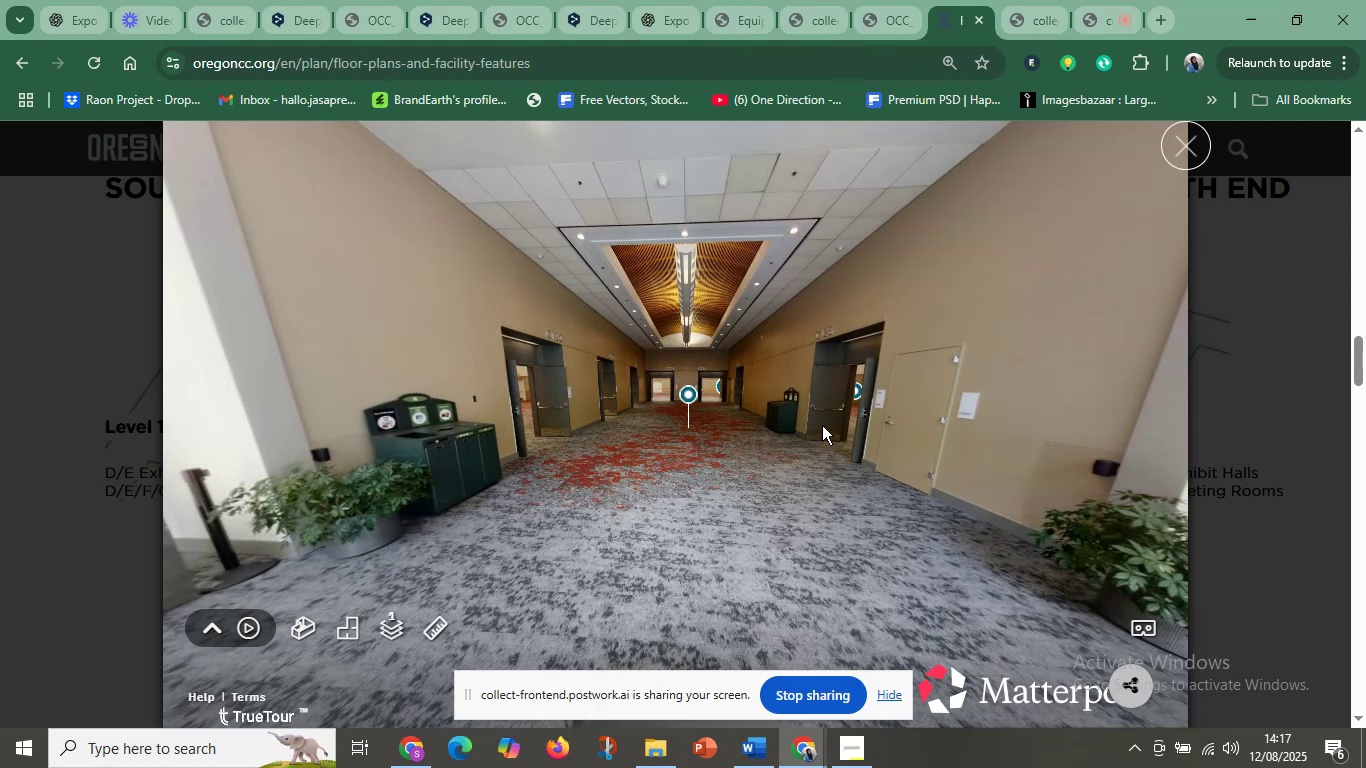 
scroll: coordinate [823, 424], scroll_direction: up, amount: 3.0
 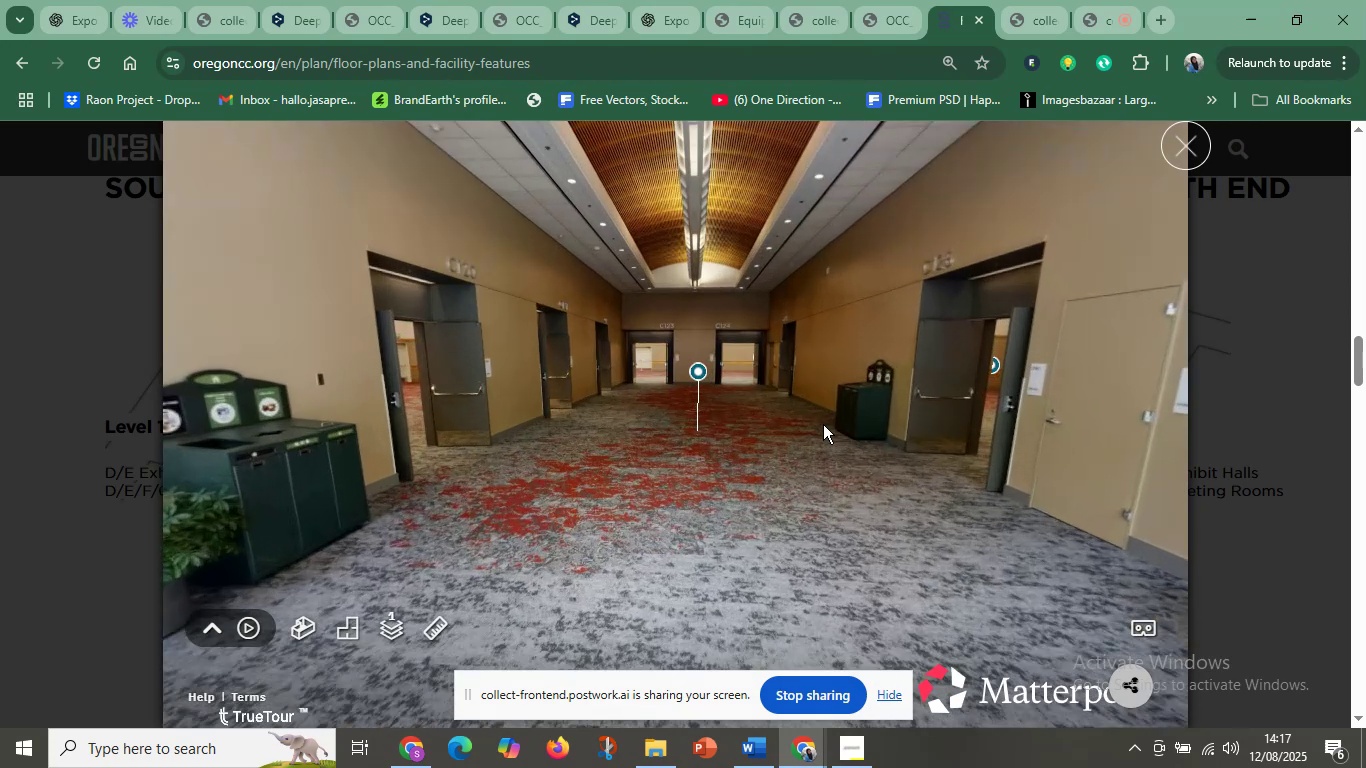 
scroll: coordinate [823, 424], scroll_direction: down, amount: 2.0
 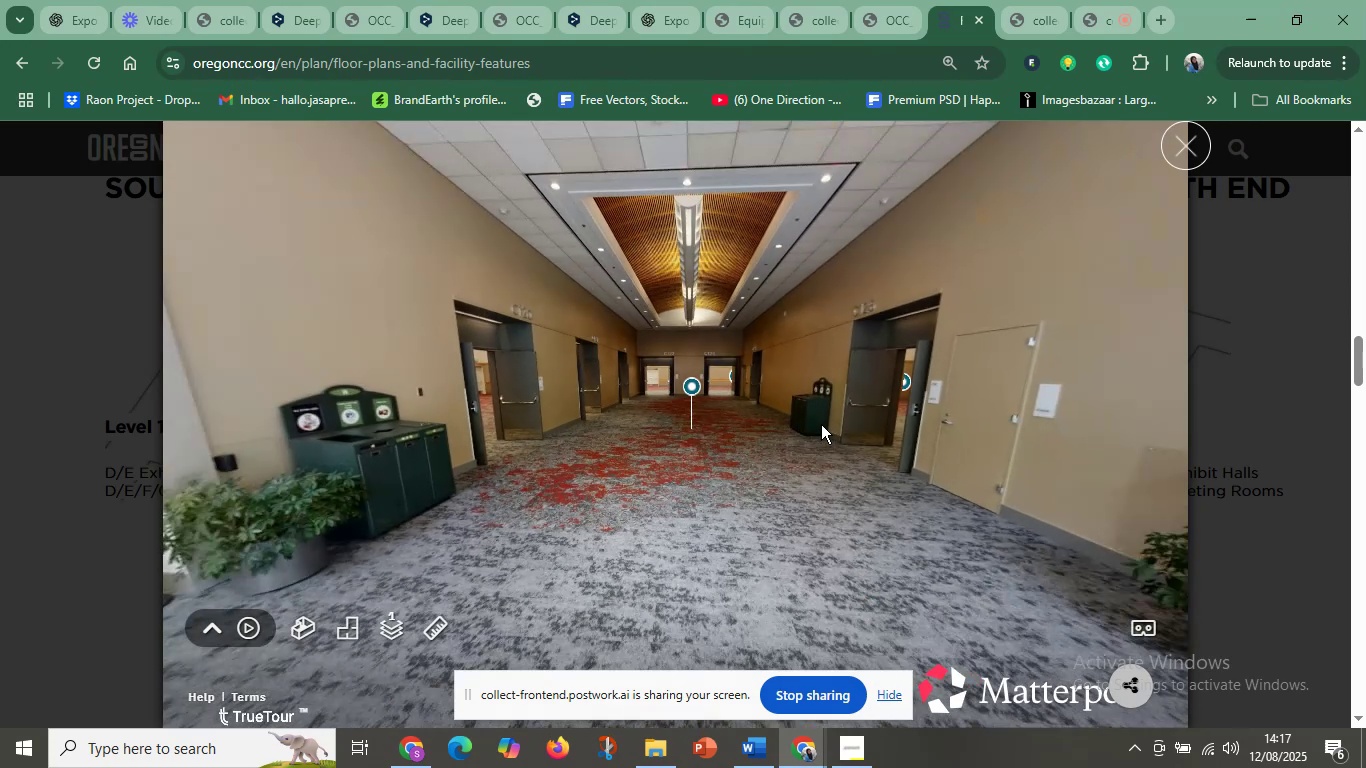 
left_click_drag(start_coordinate=[820, 425], to_coordinate=[862, 418])
 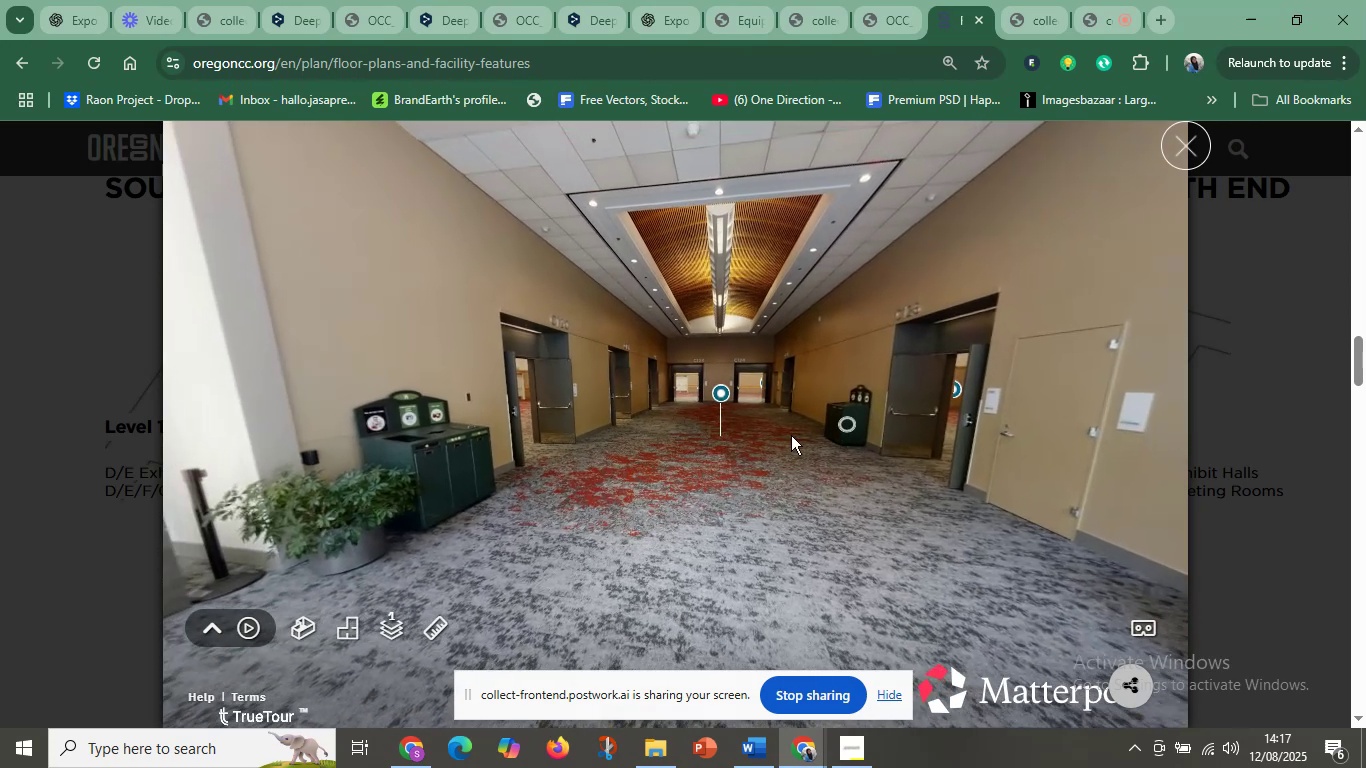 
left_click_drag(start_coordinate=[768, 447], to_coordinate=[994, 432])
 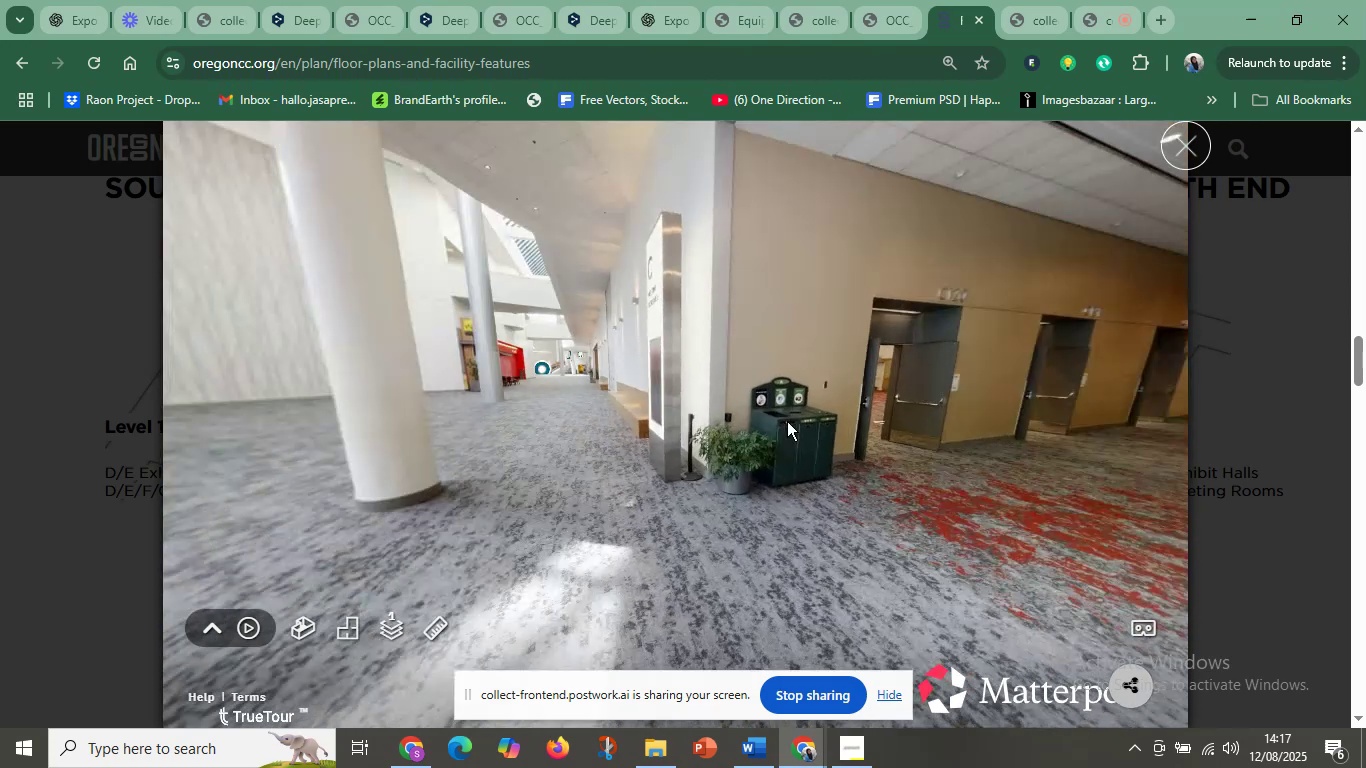 
left_click_drag(start_coordinate=[675, 424], to_coordinate=[841, 405])
 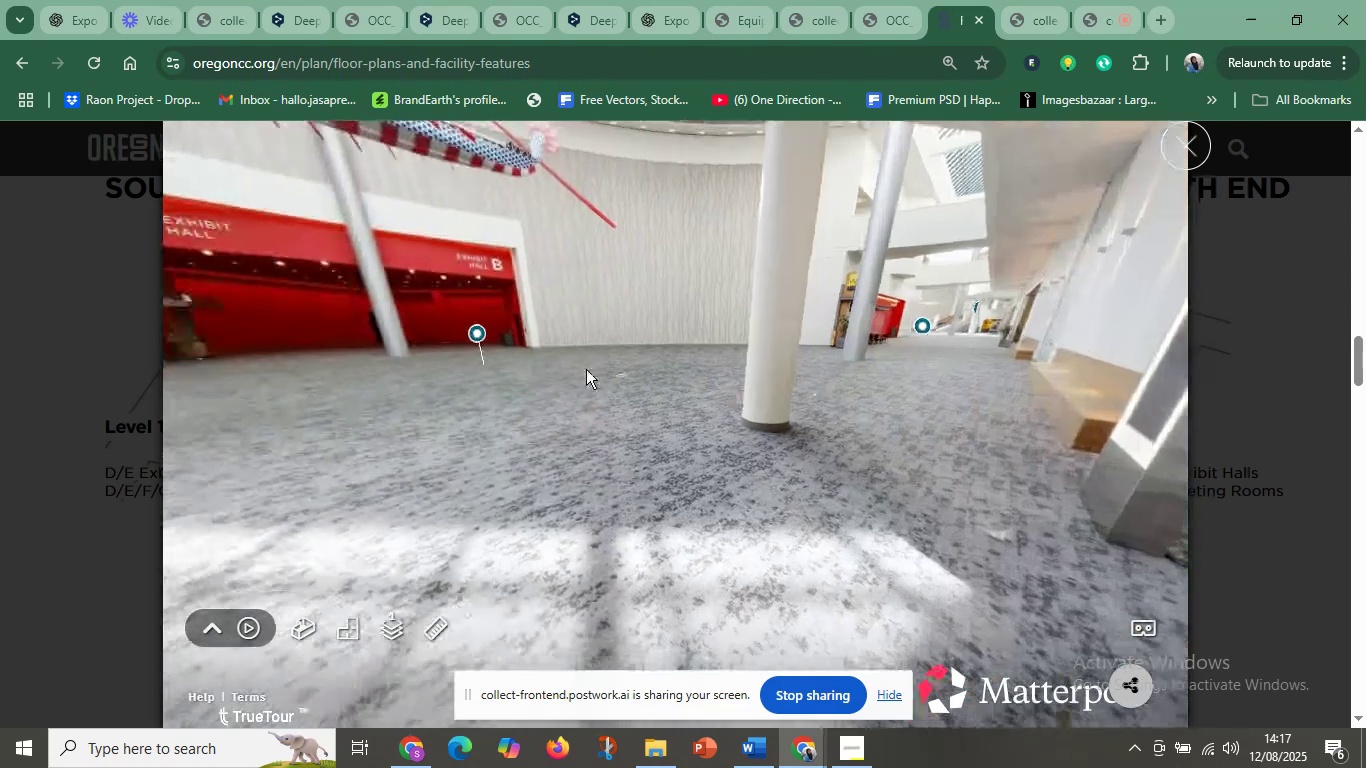 
left_click_drag(start_coordinate=[584, 369], to_coordinate=[705, 358])
 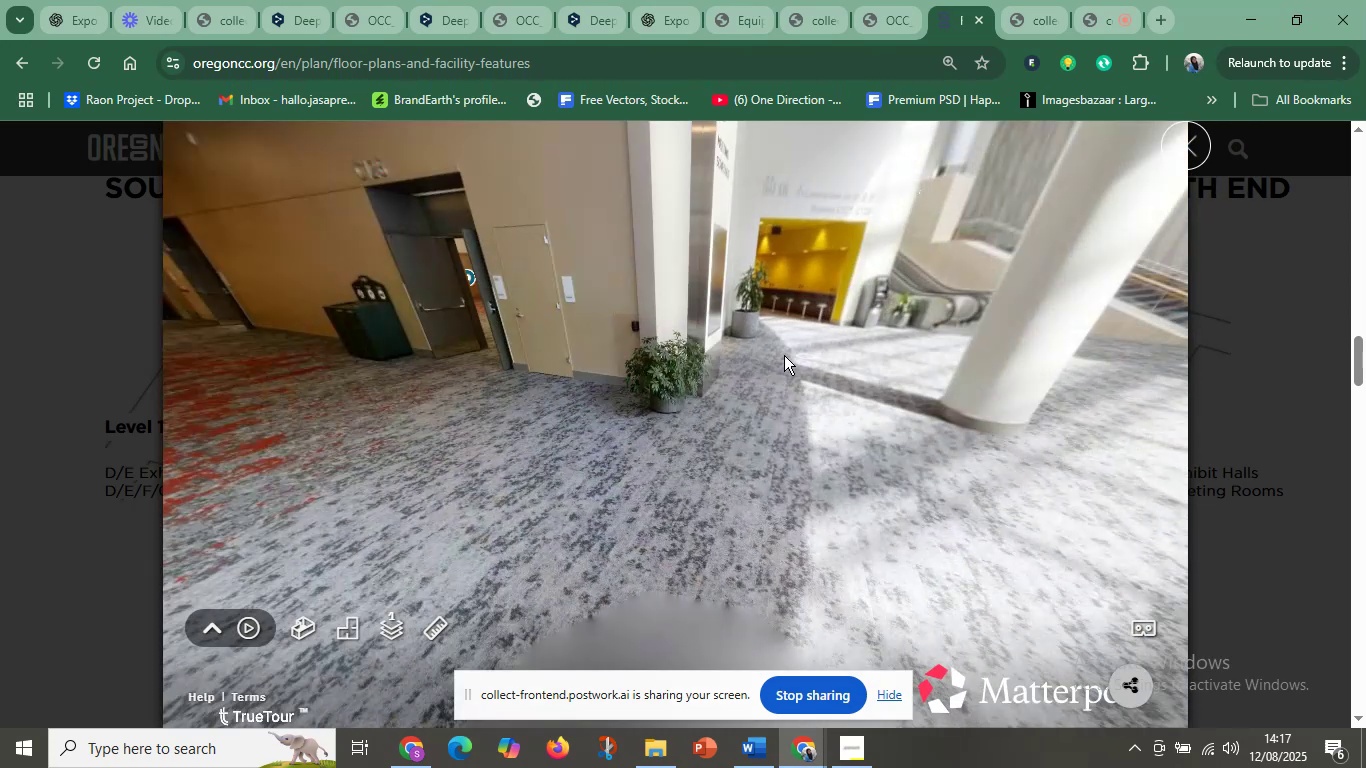 
left_click_drag(start_coordinate=[982, 348], to_coordinate=[725, 385])
 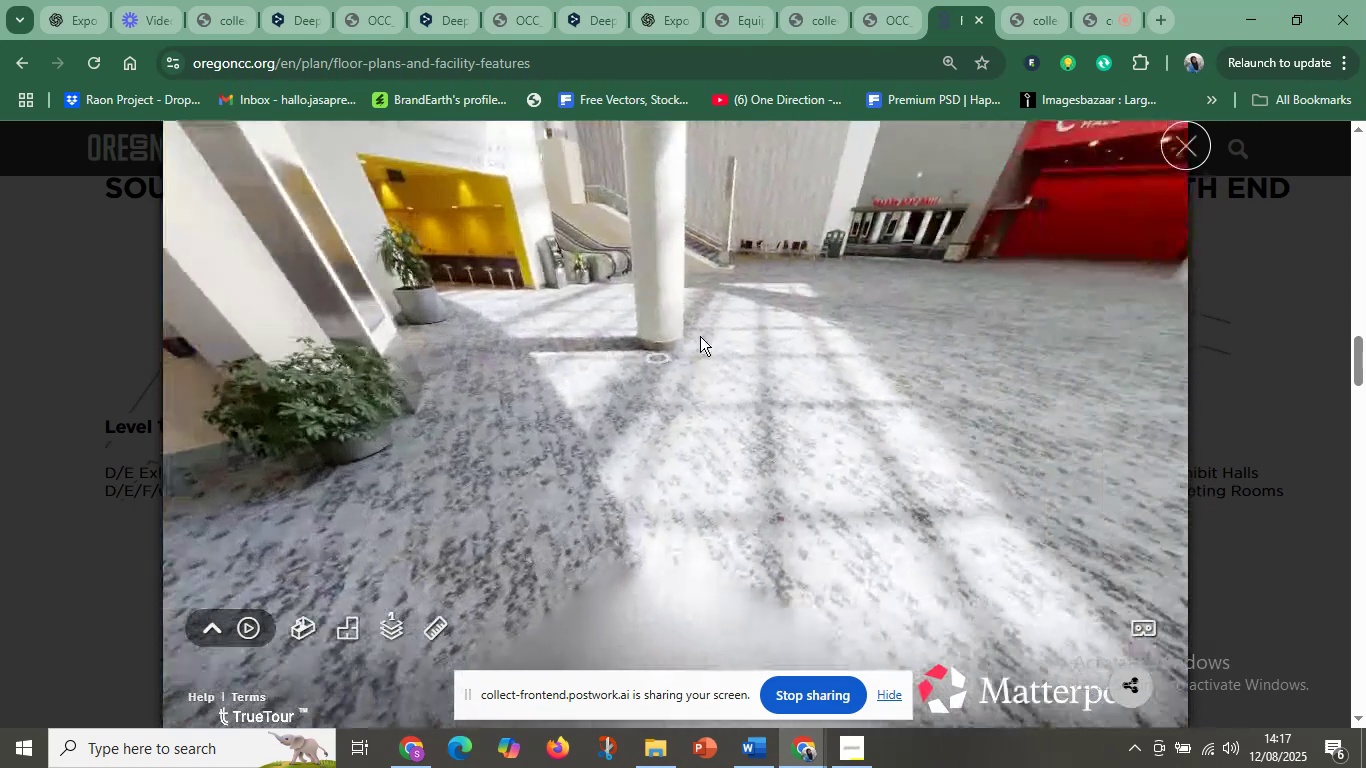 
left_click([731, 315])
 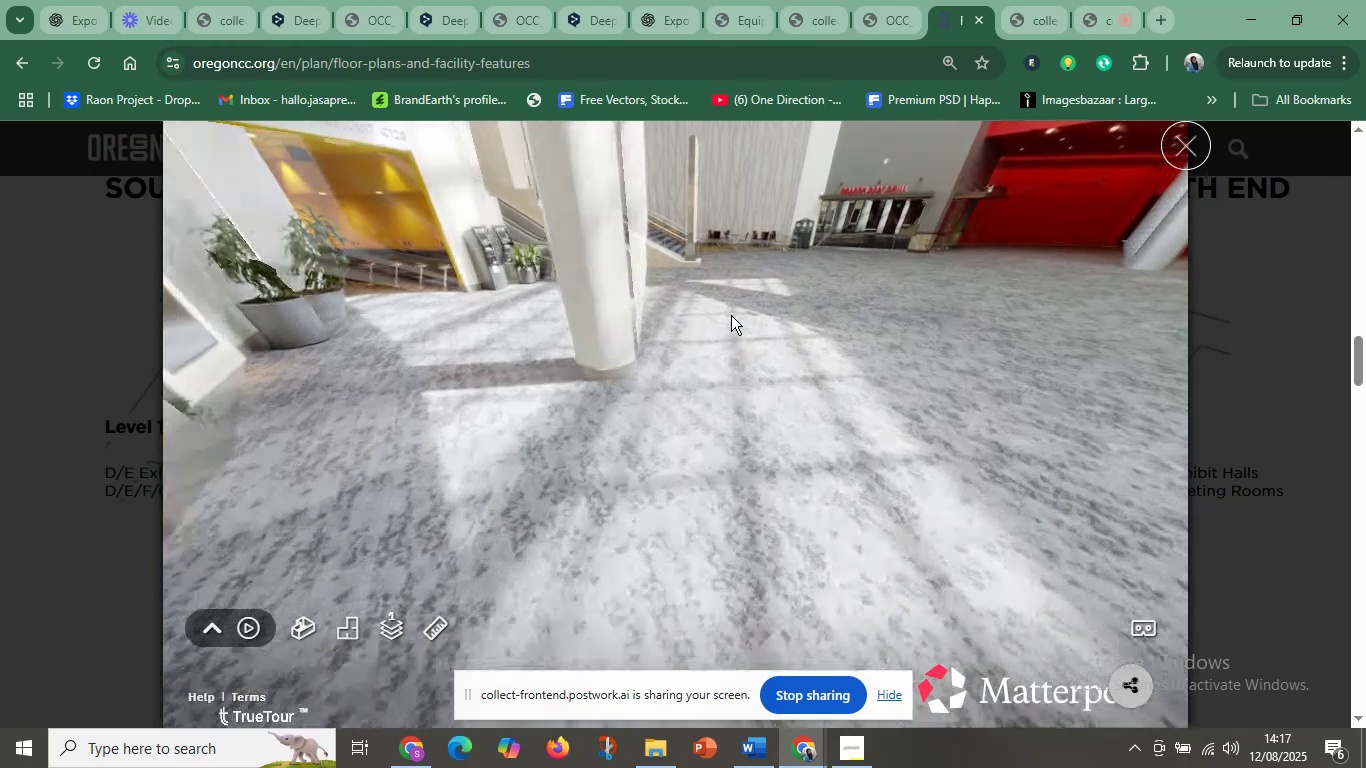 
left_click_drag(start_coordinate=[552, 298], to_coordinate=[775, 314])
 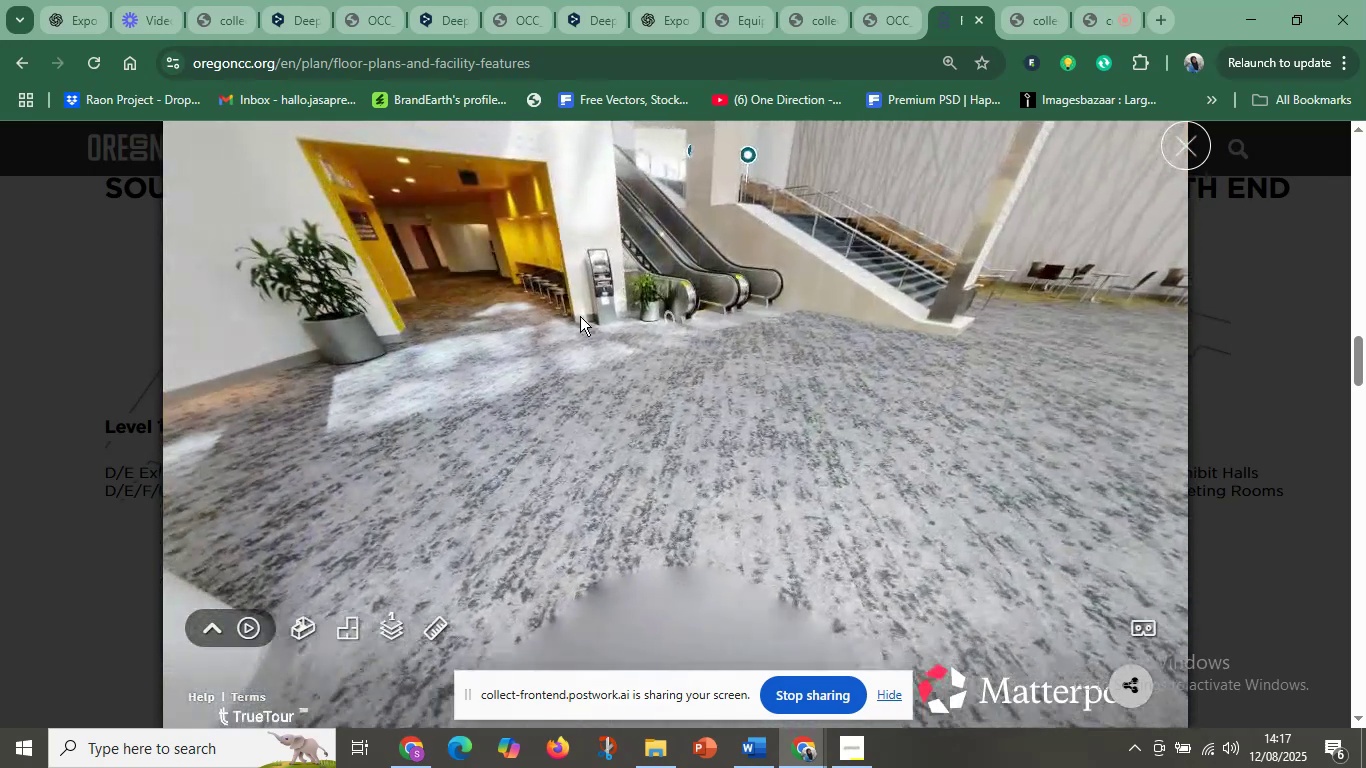 
left_click_drag(start_coordinate=[579, 316], to_coordinate=[958, 310])
 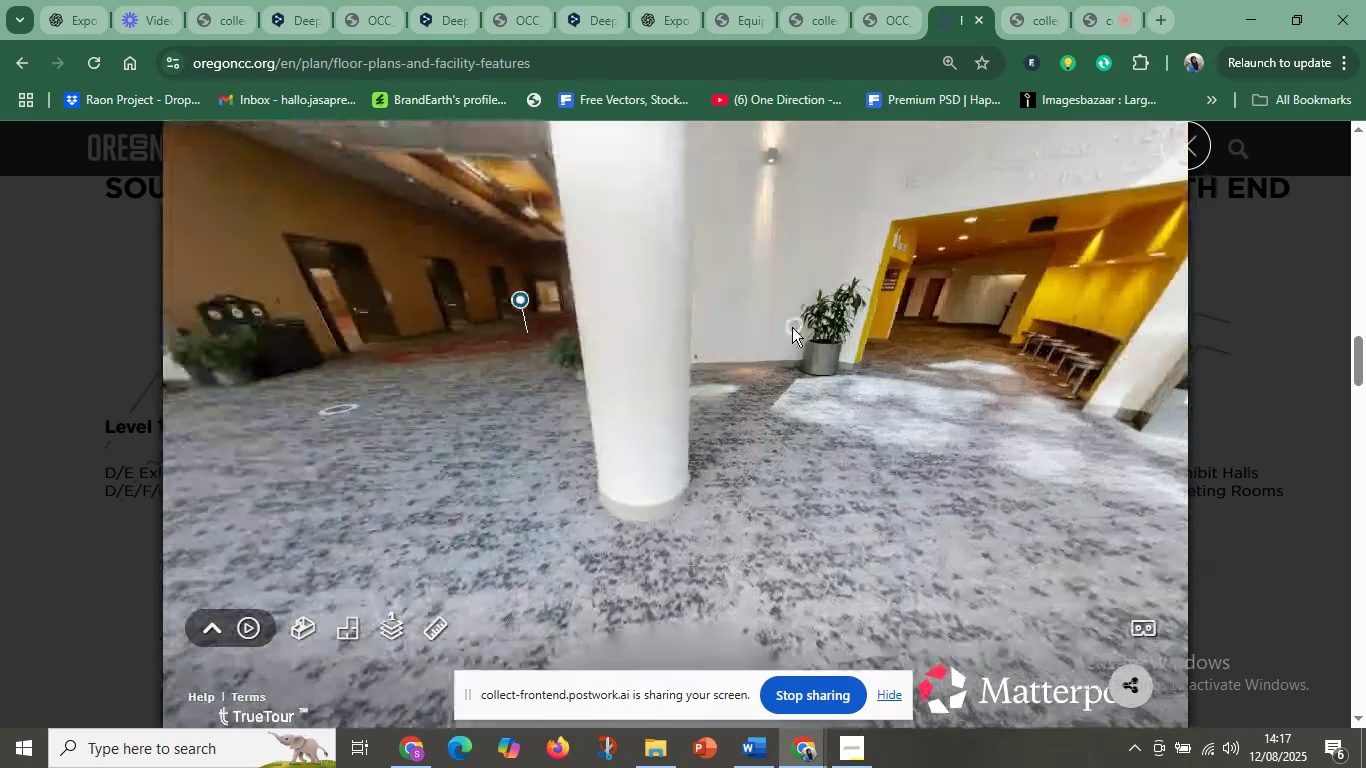 
left_click_drag(start_coordinate=[792, 327], to_coordinate=[1049, 319])
 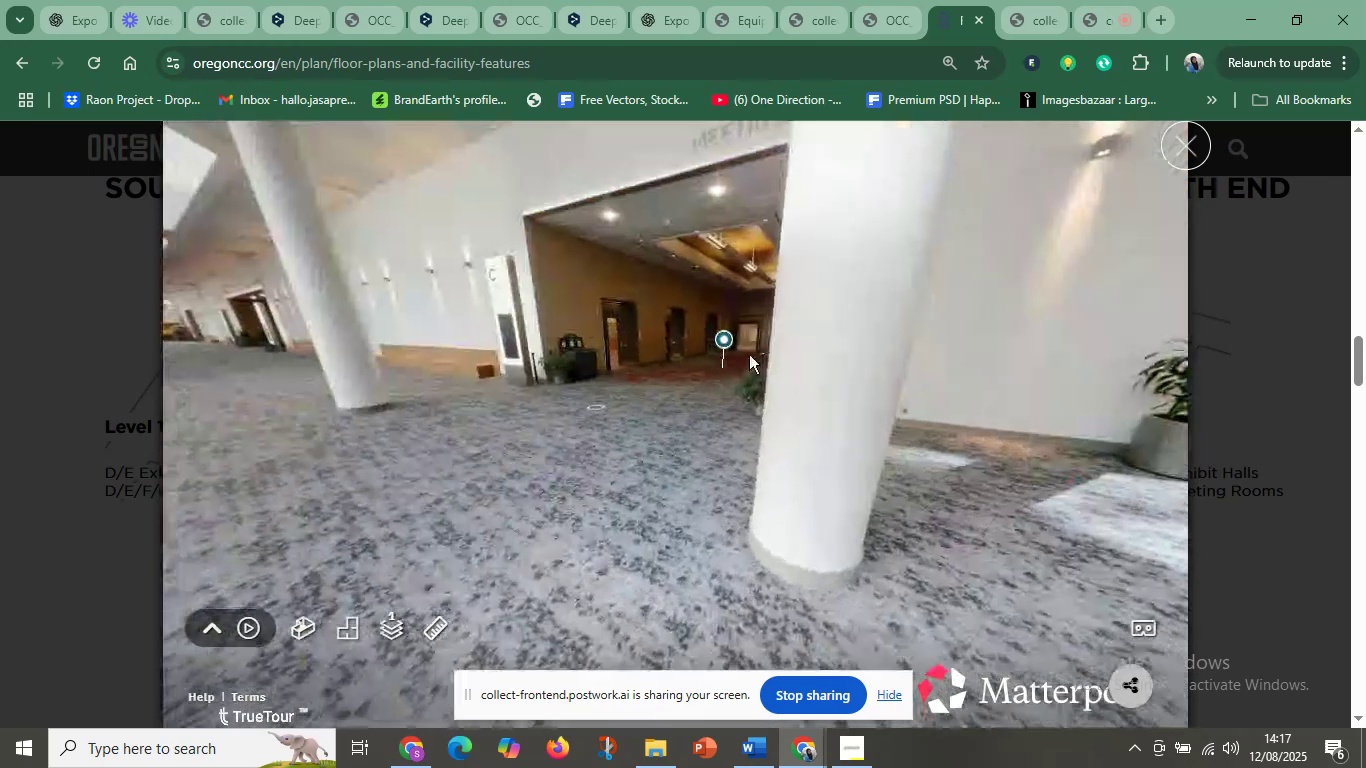 
left_click_drag(start_coordinate=[749, 354], to_coordinate=[984, 364])
 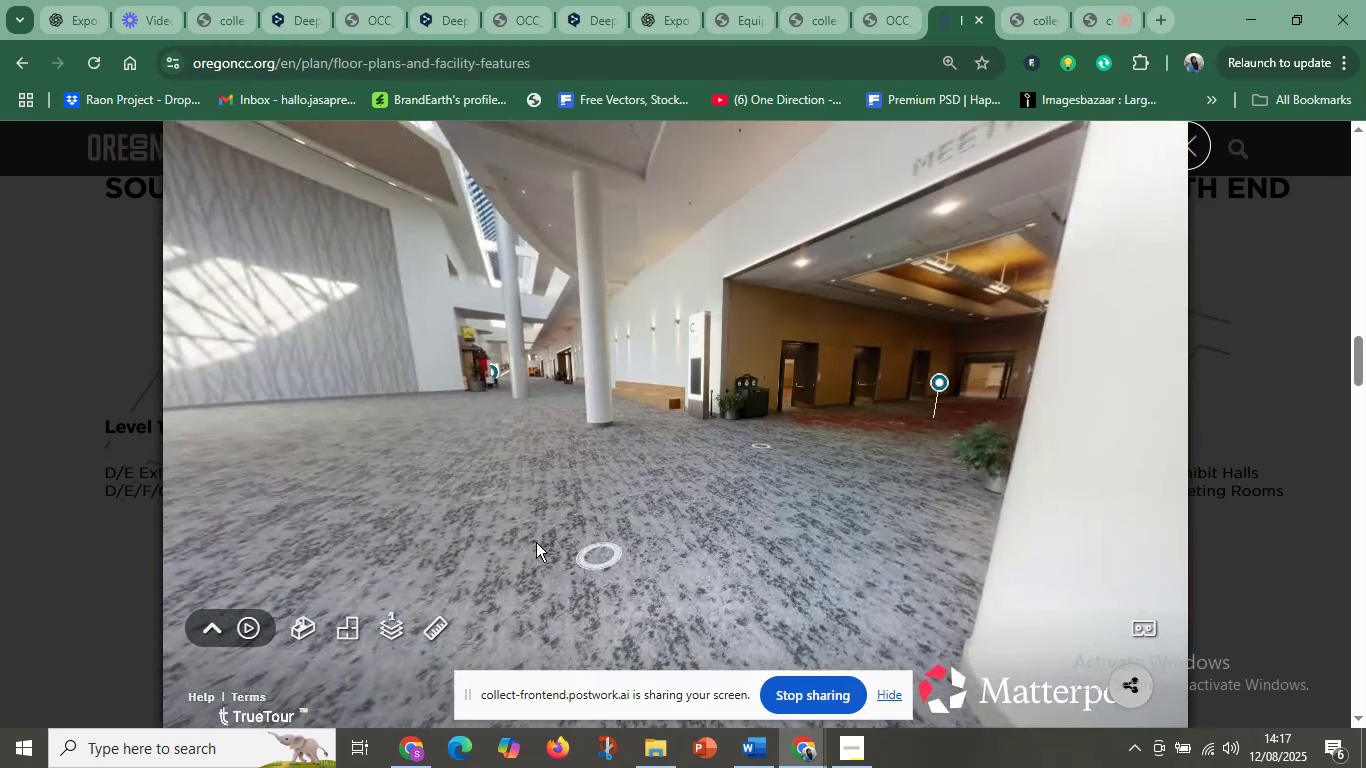 
left_click([535, 535])
 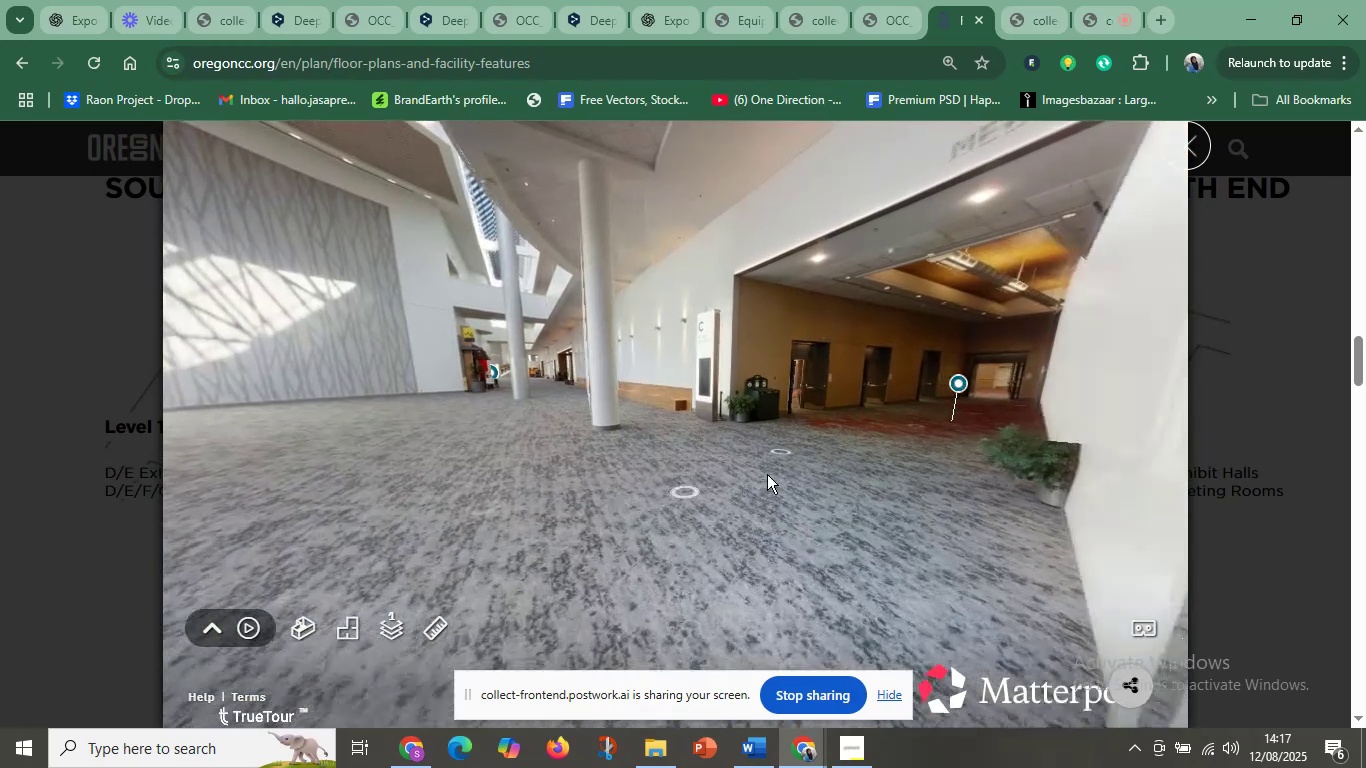 
left_click_drag(start_coordinate=[924, 460], to_coordinate=[665, 512])
 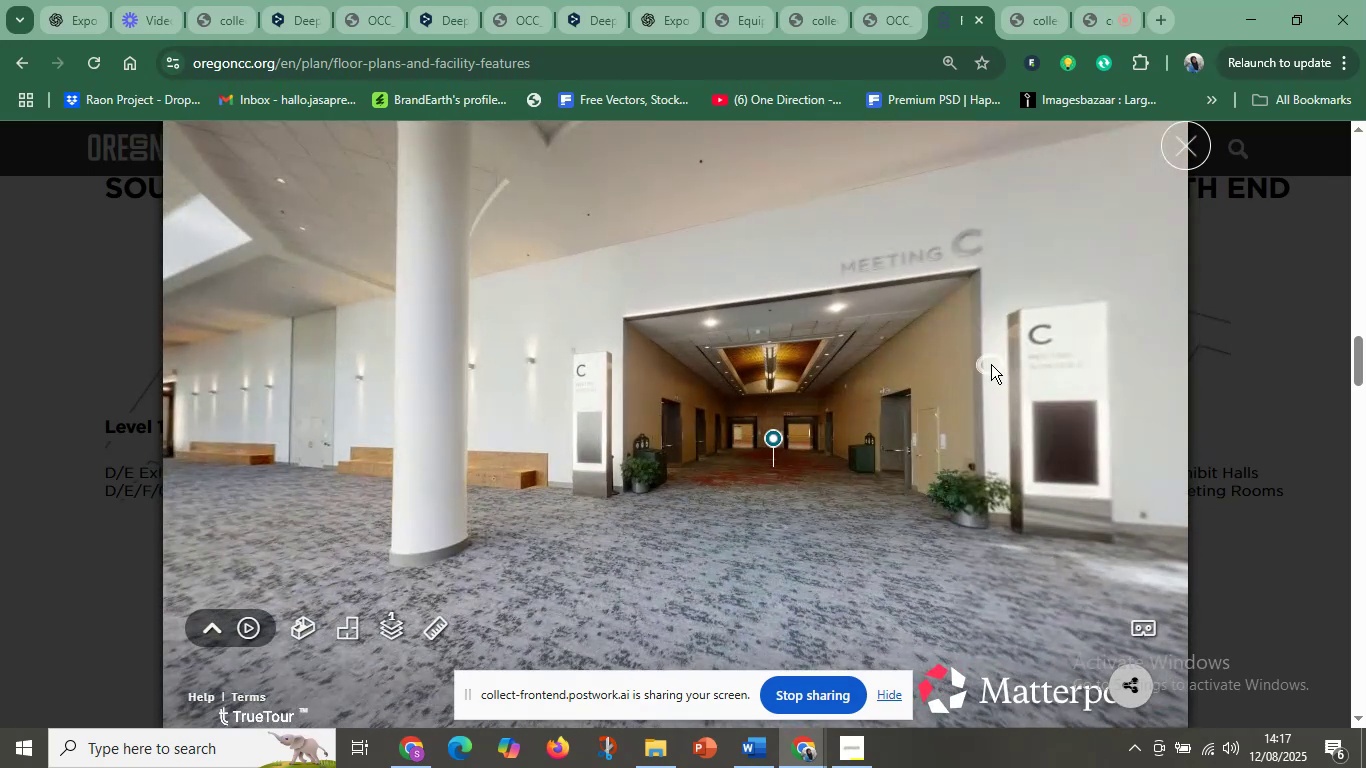 
left_click_drag(start_coordinate=[823, 473], to_coordinate=[882, 461])
 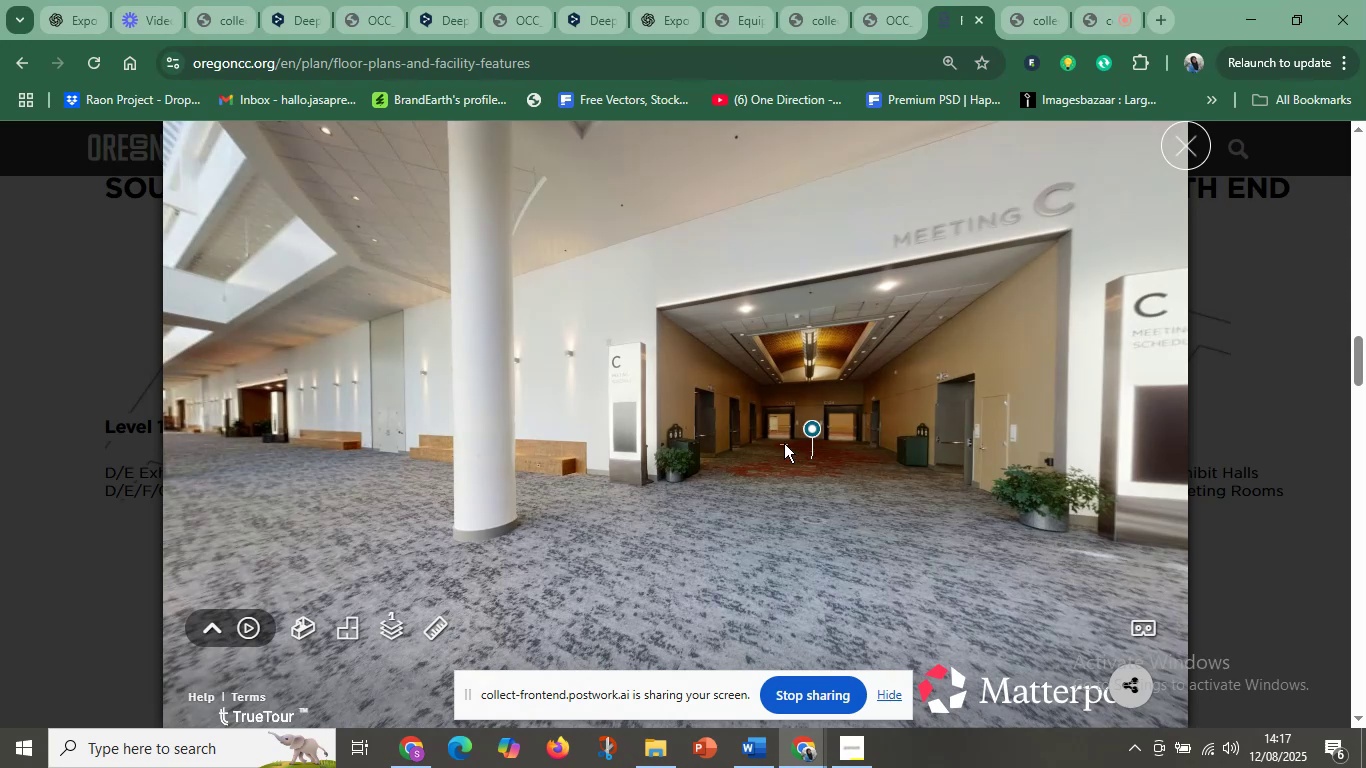 
left_click([784, 443])
 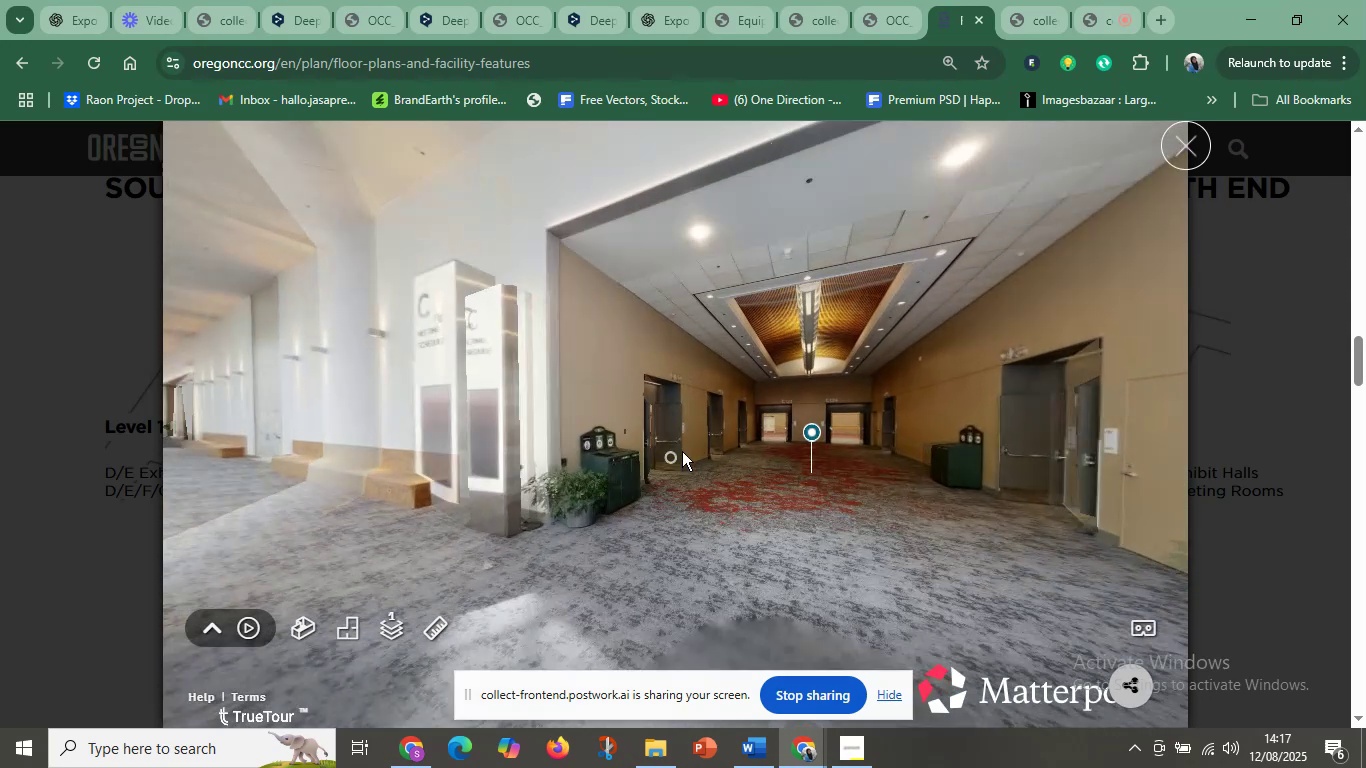 
left_click_drag(start_coordinate=[760, 453], to_coordinate=[647, 471])
 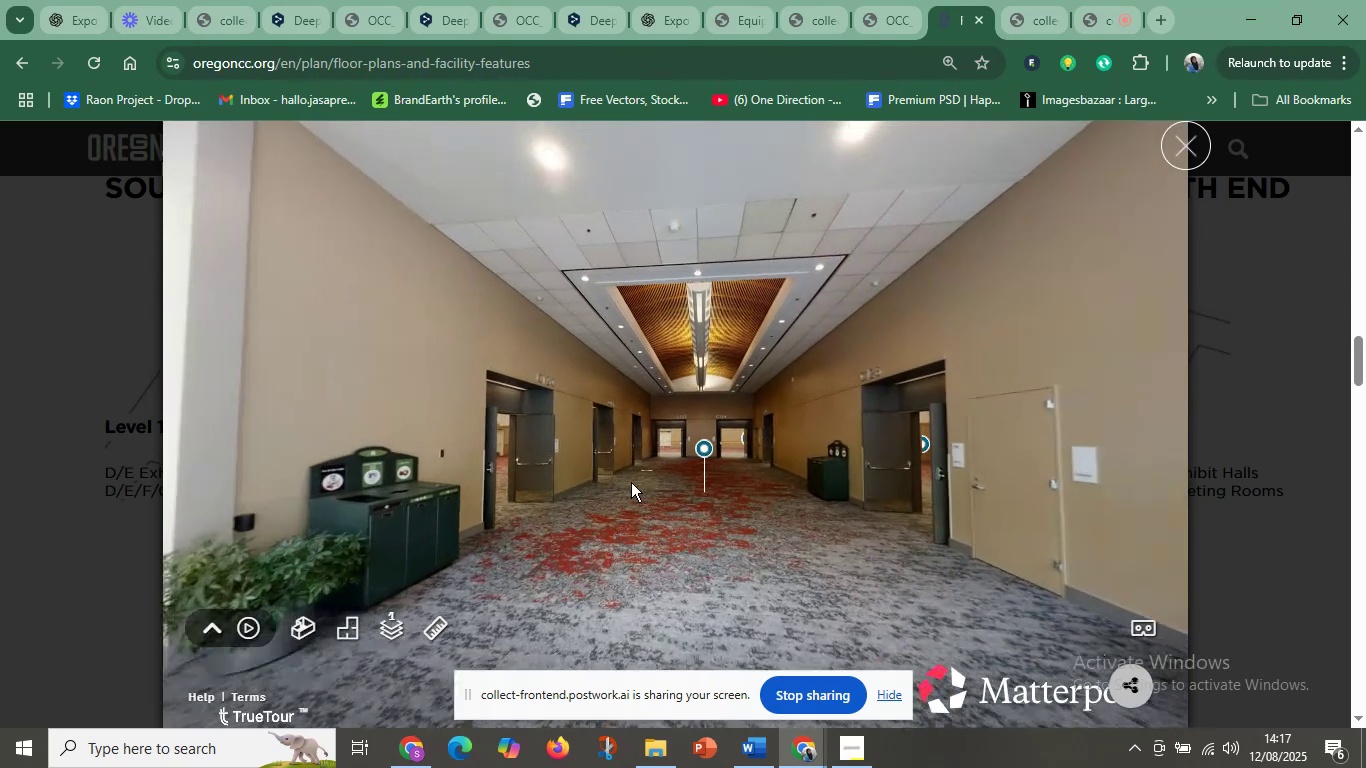 
left_click([601, 518])
 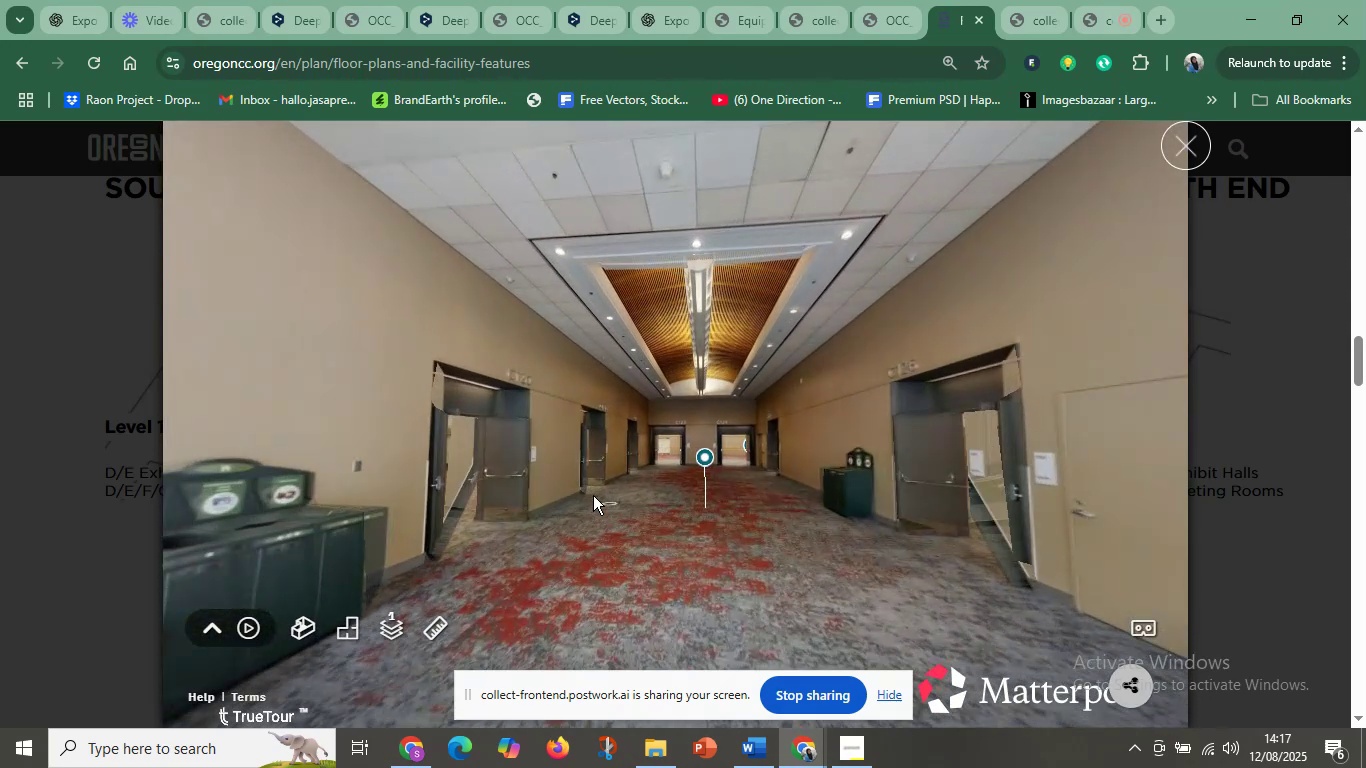 
left_click_drag(start_coordinate=[533, 477], to_coordinate=[817, 471])
 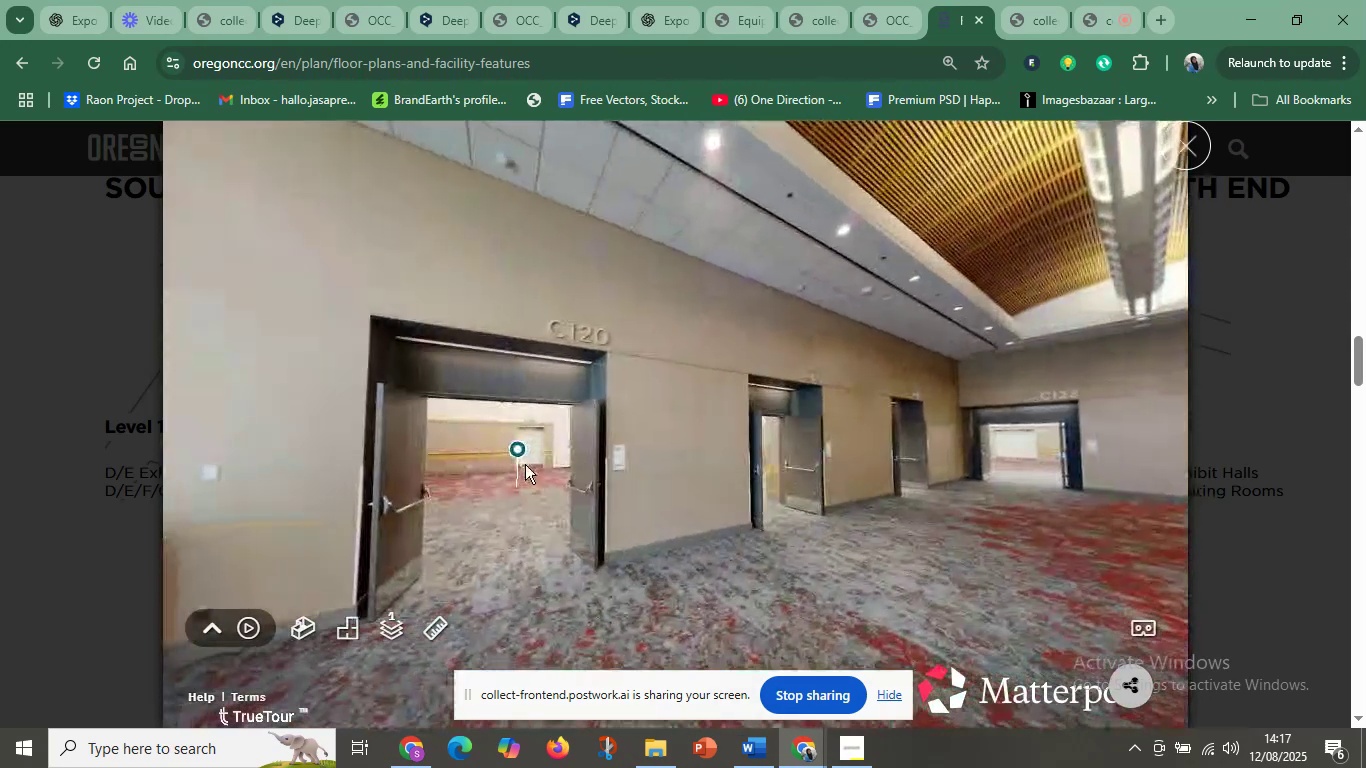 
left_click([525, 464])
 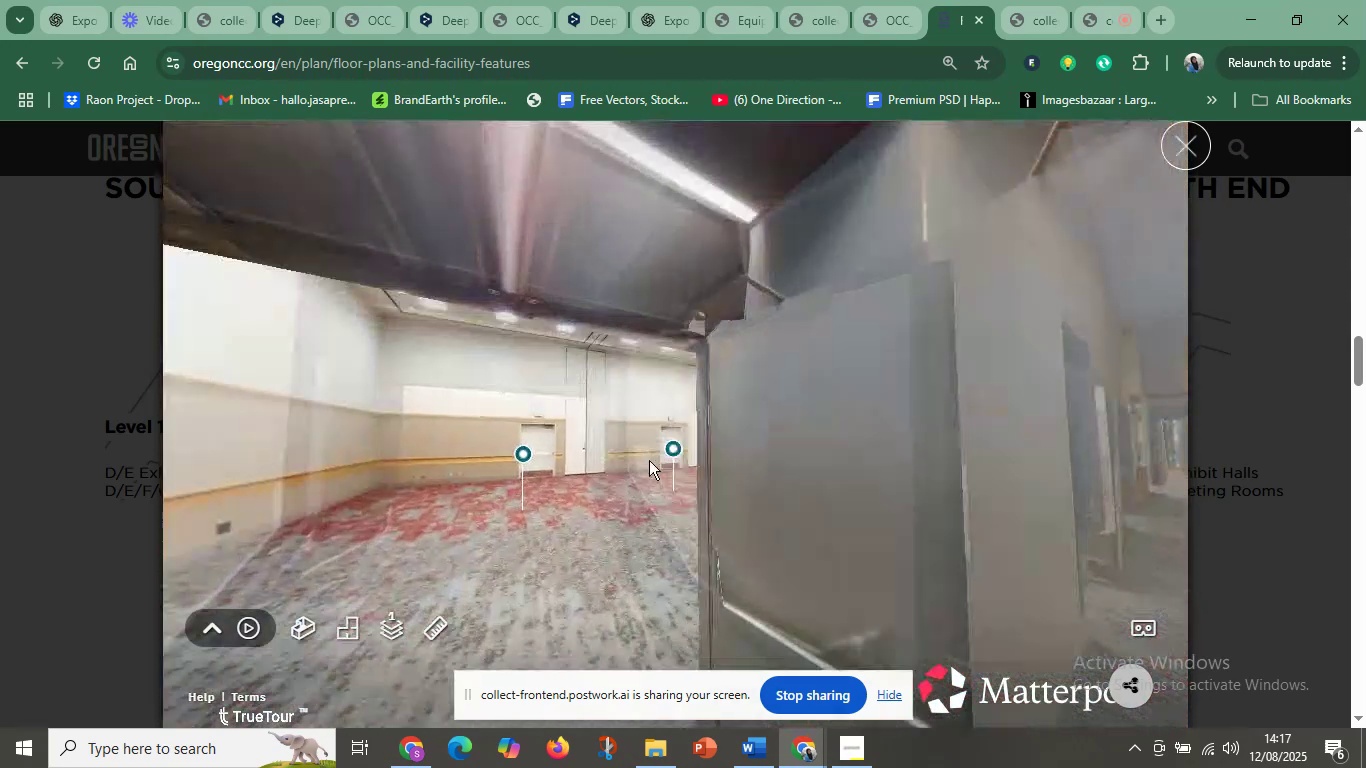 
left_click_drag(start_coordinate=[729, 461], to_coordinate=[629, 450])
 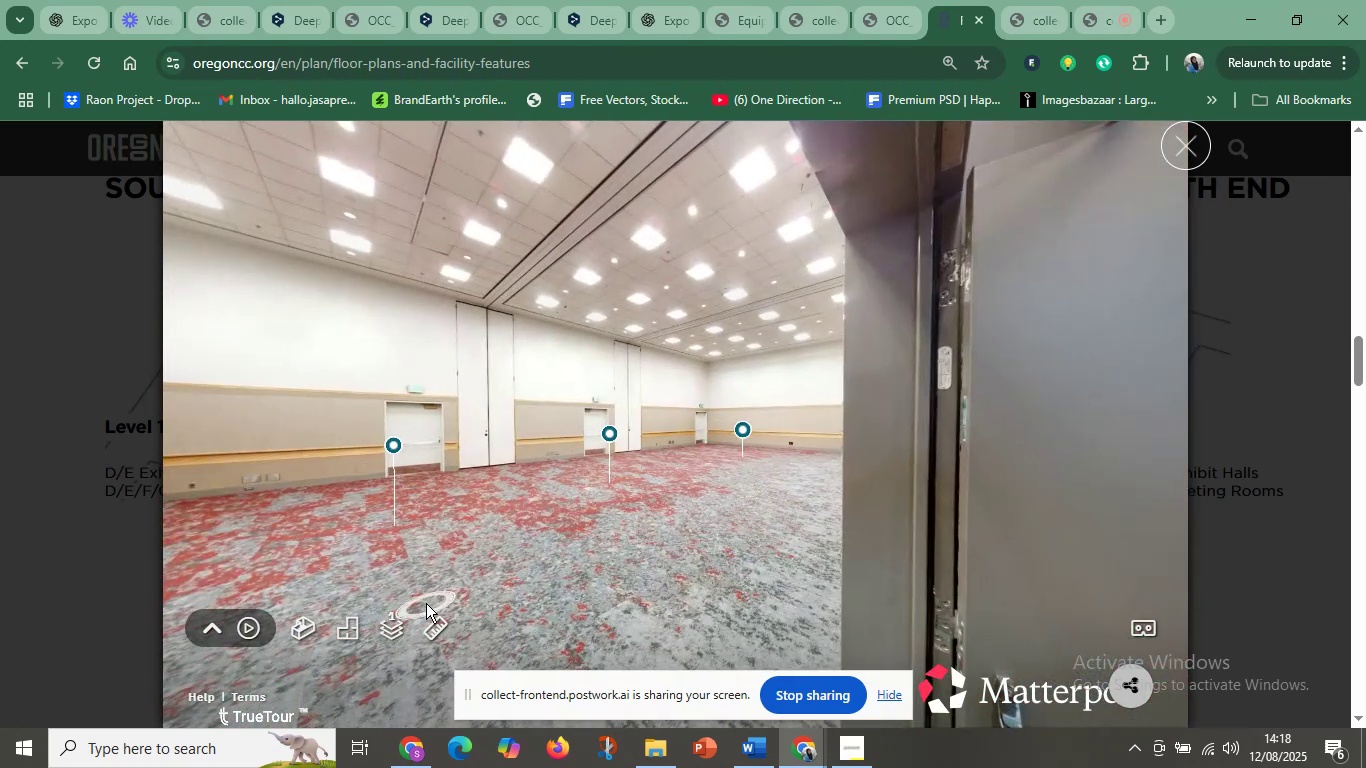 
left_click([426, 603])
 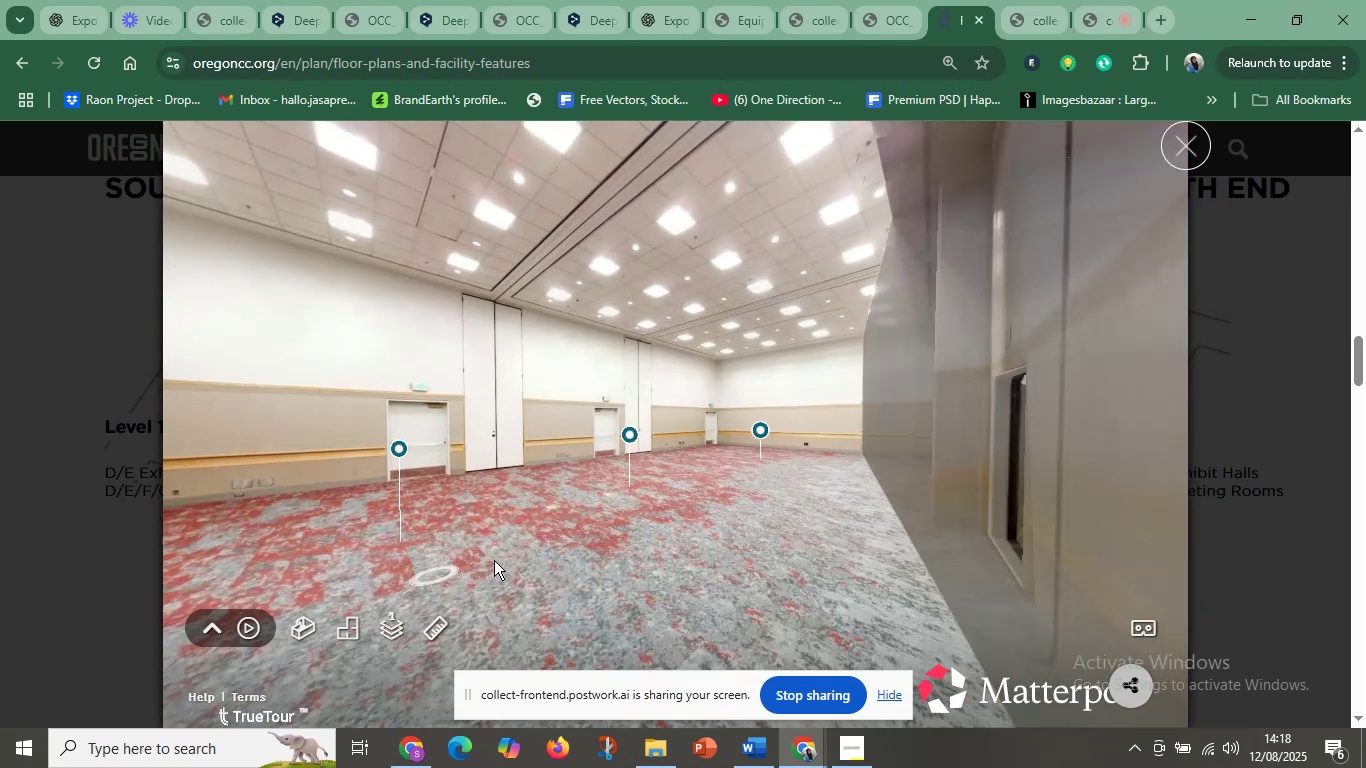 
left_click_drag(start_coordinate=[539, 562], to_coordinate=[426, 564])
 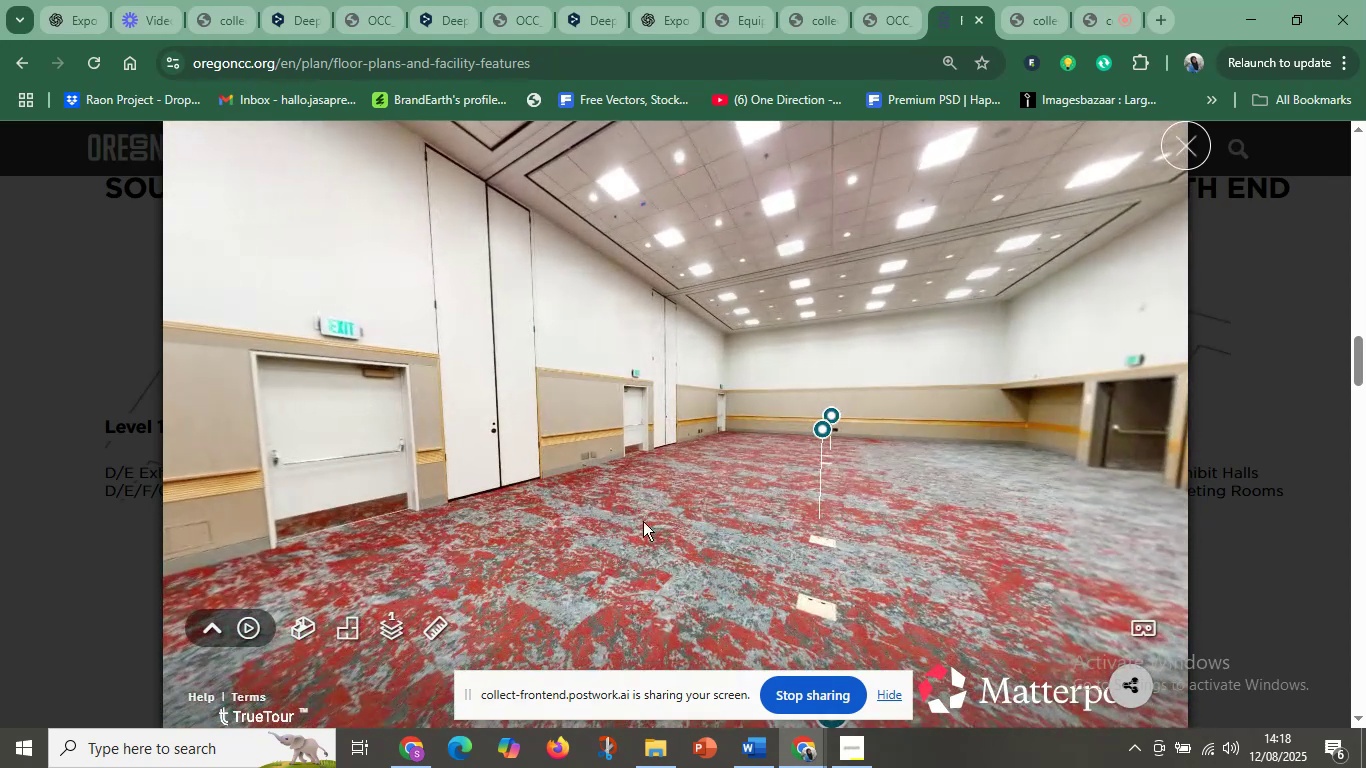 
left_click_drag(start_coordinate=[689, 526], to_coordinate=[468, 535])
 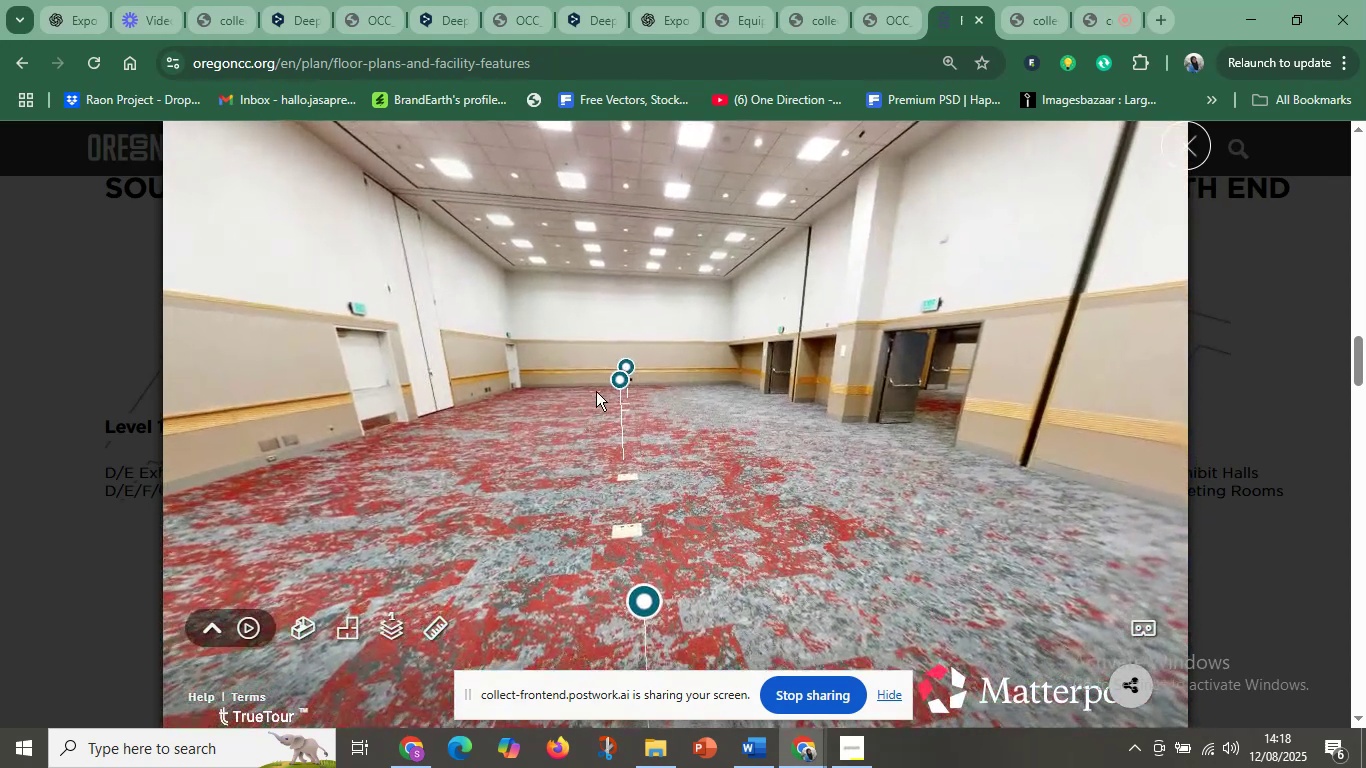 
mouse_move([619, 358])
 